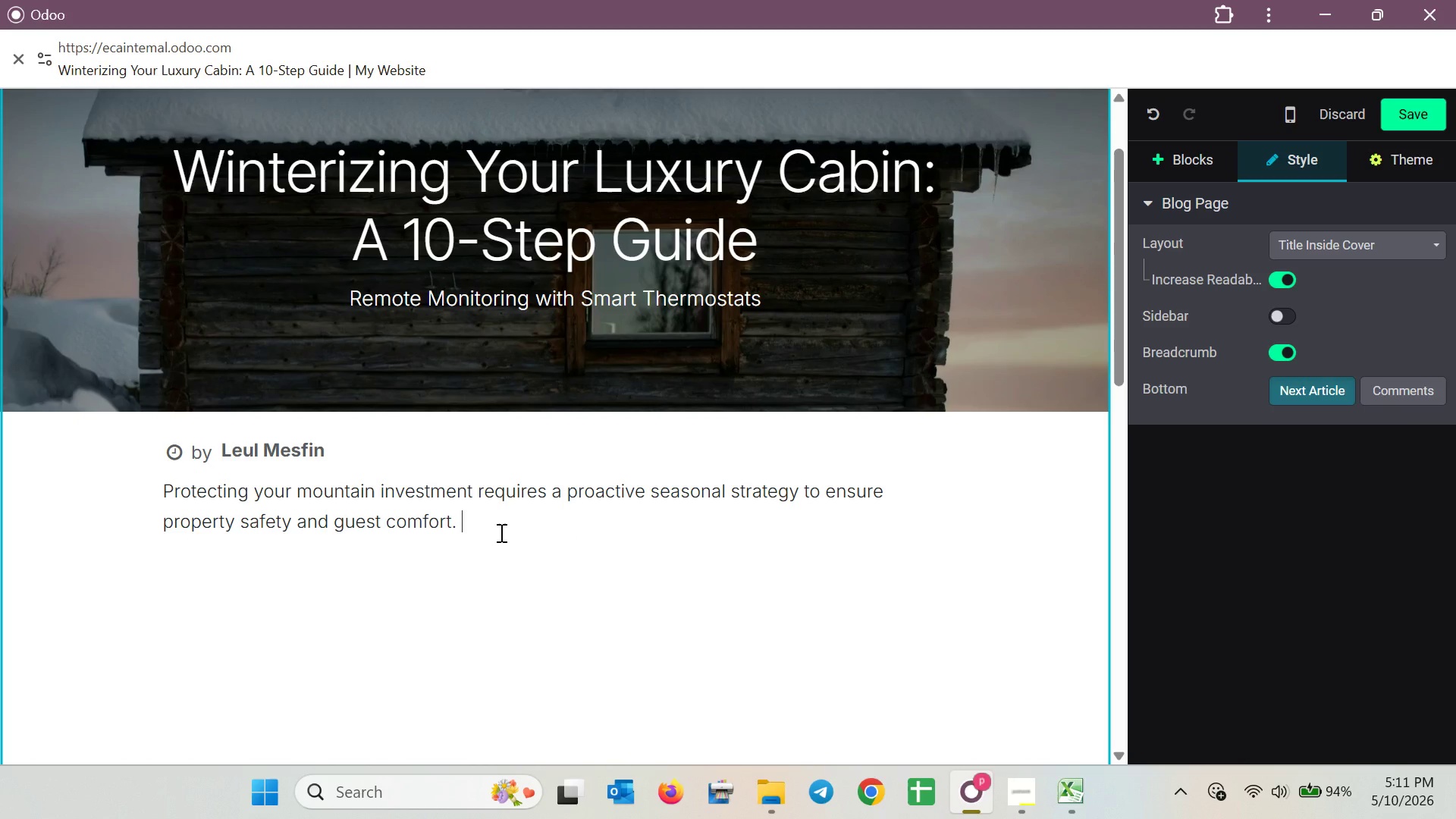 
key(Enter)
 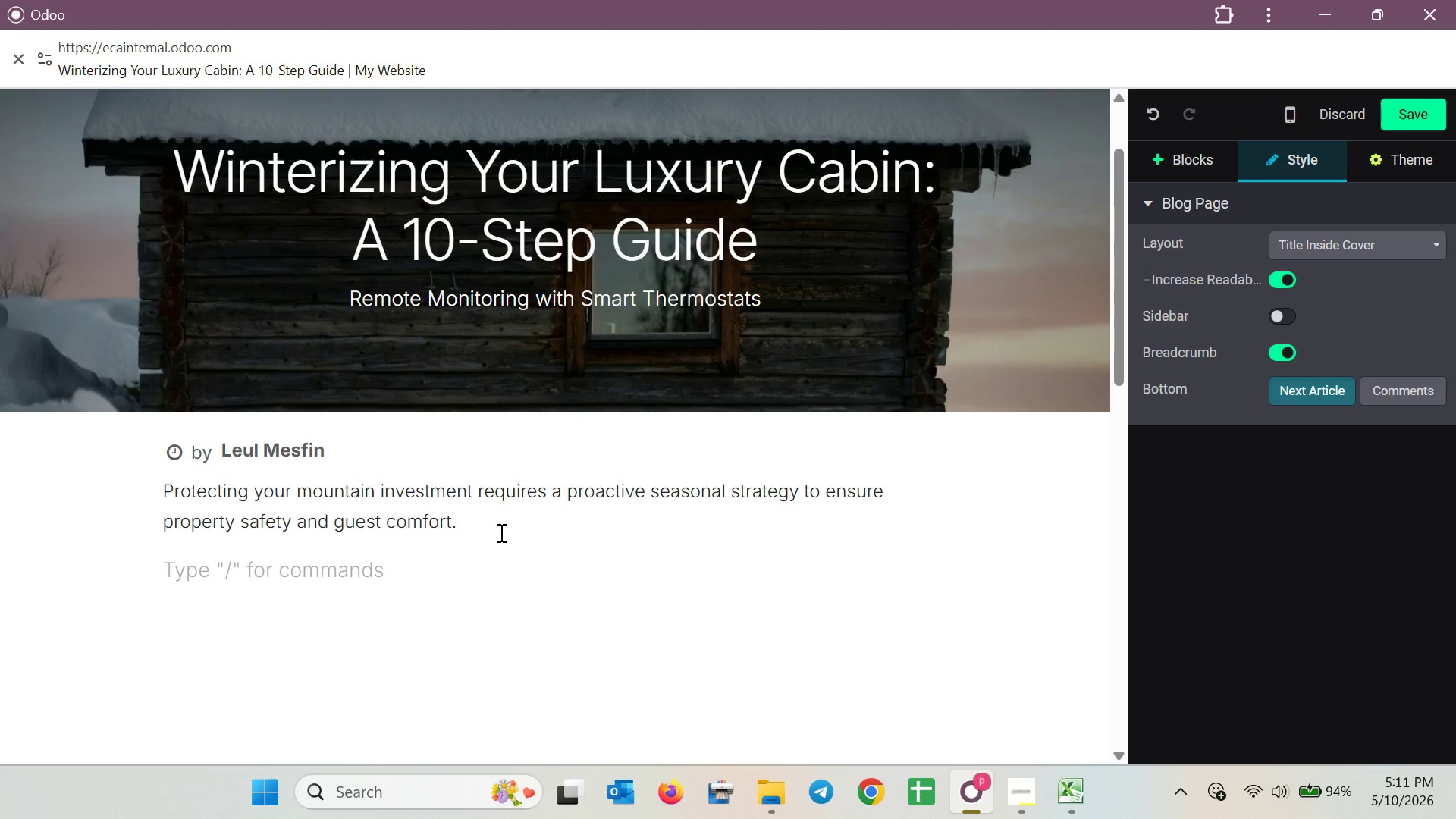 
key(Space)
 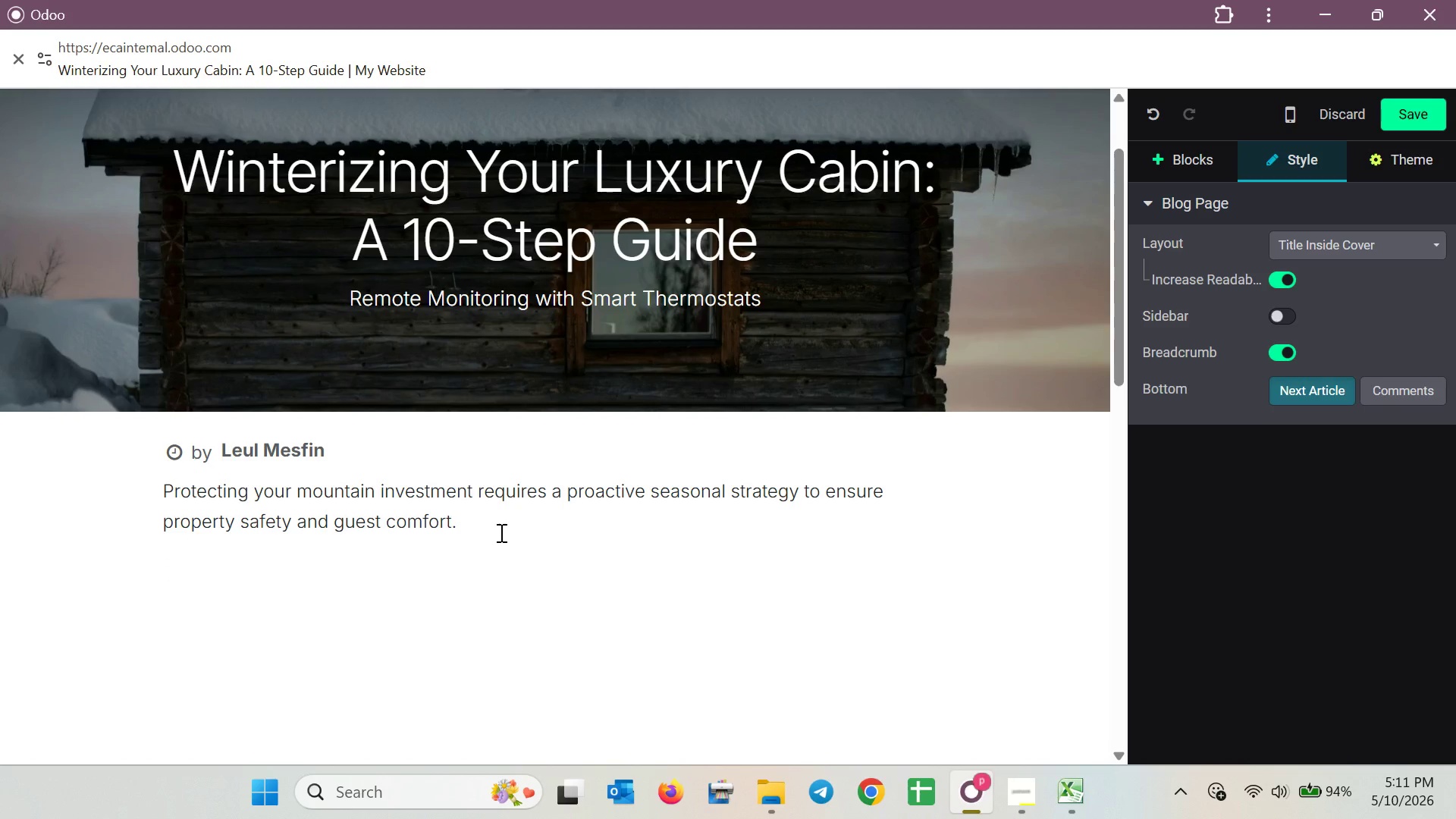 
type(Co)
 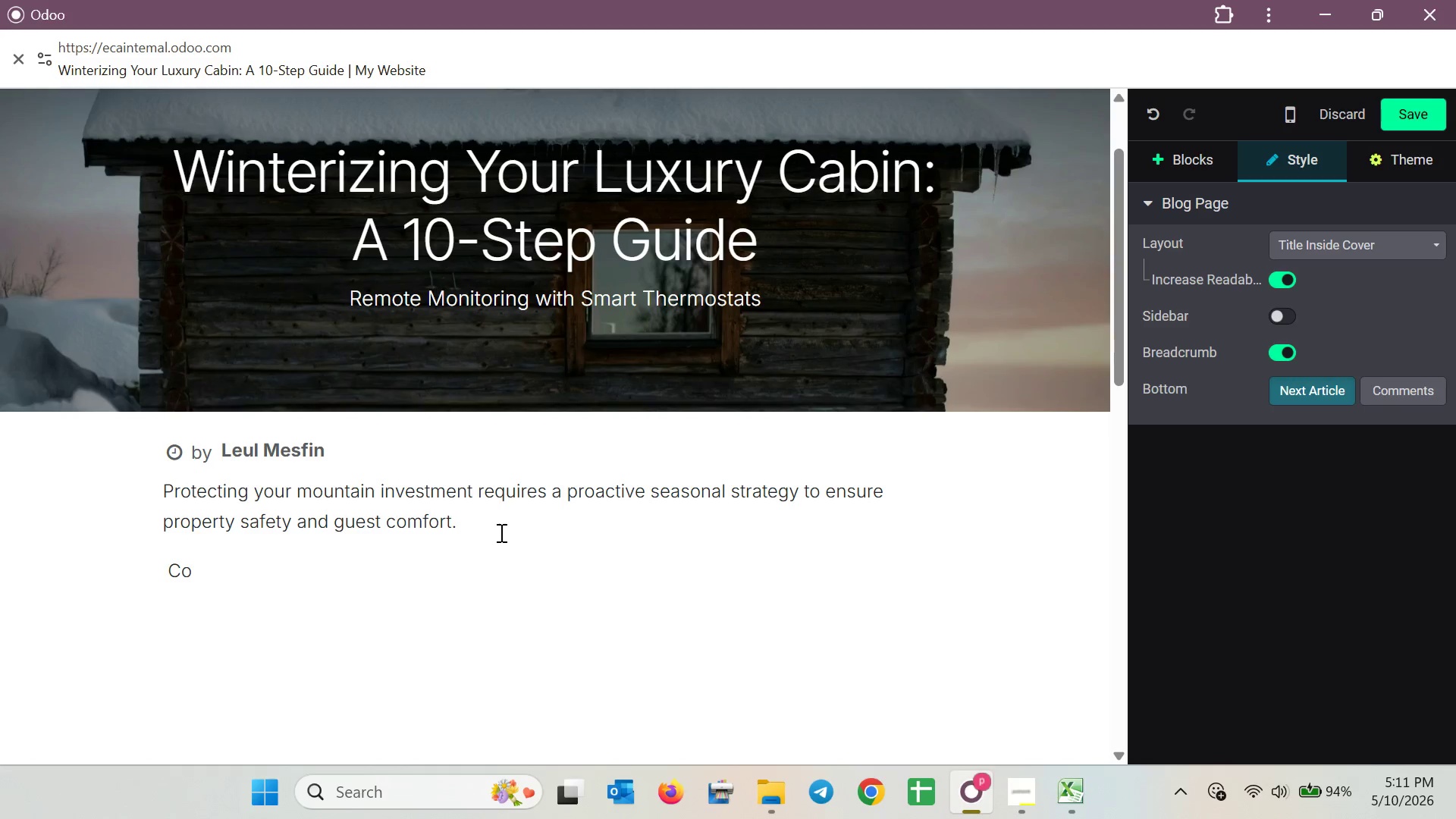 
type(re Mainte)
 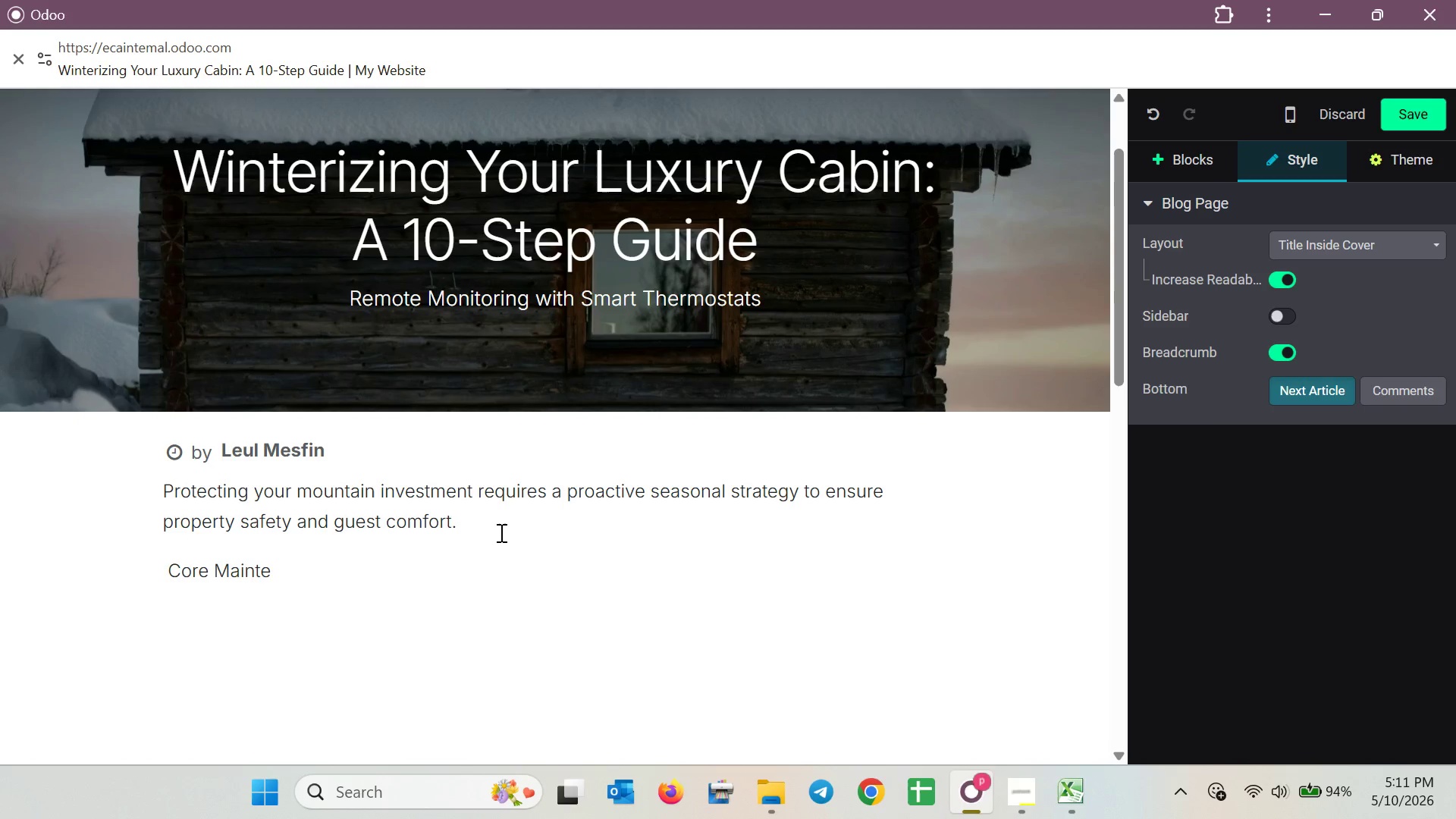 
wait(11.38)
 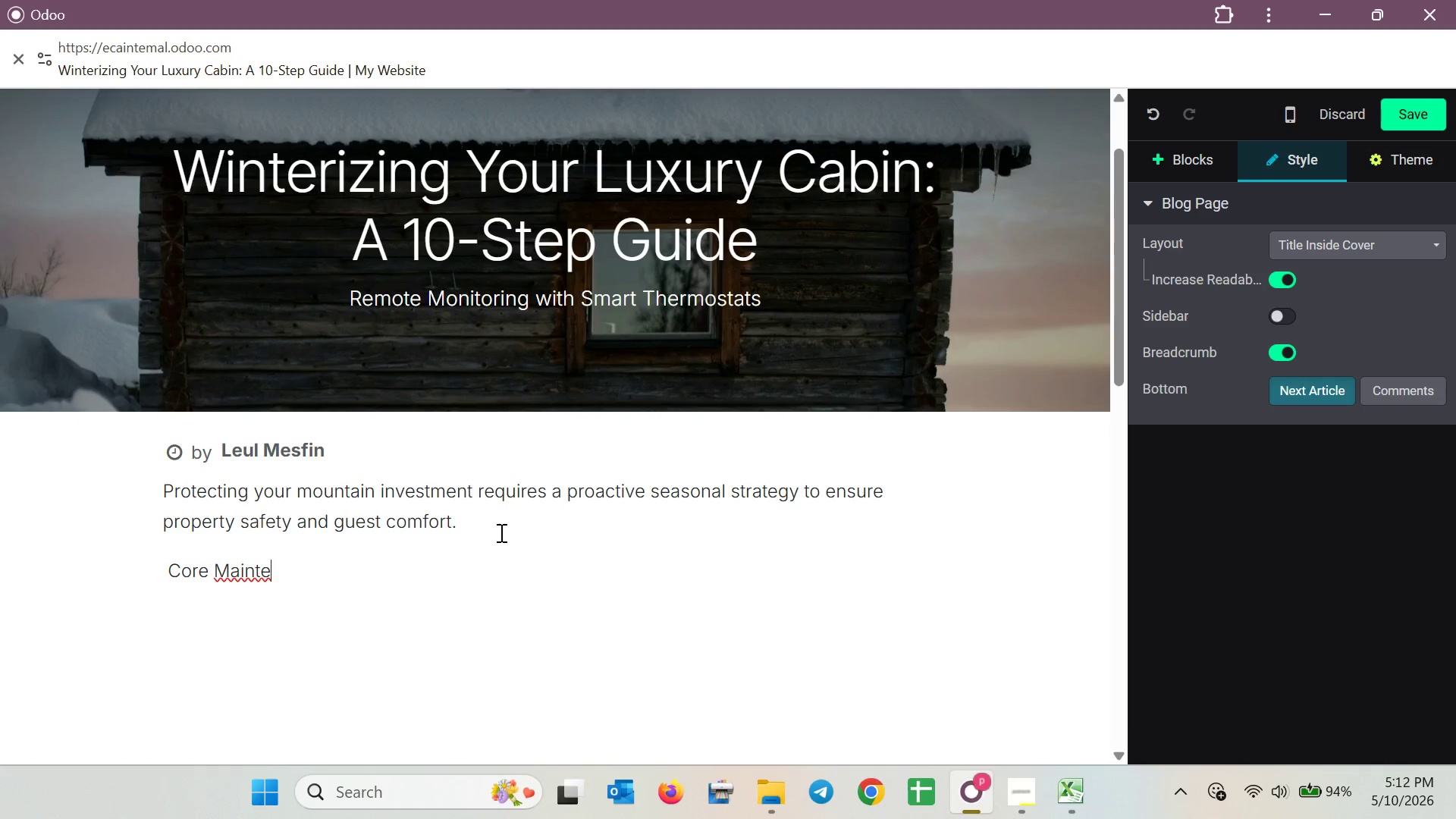 
type(nance Steps )
 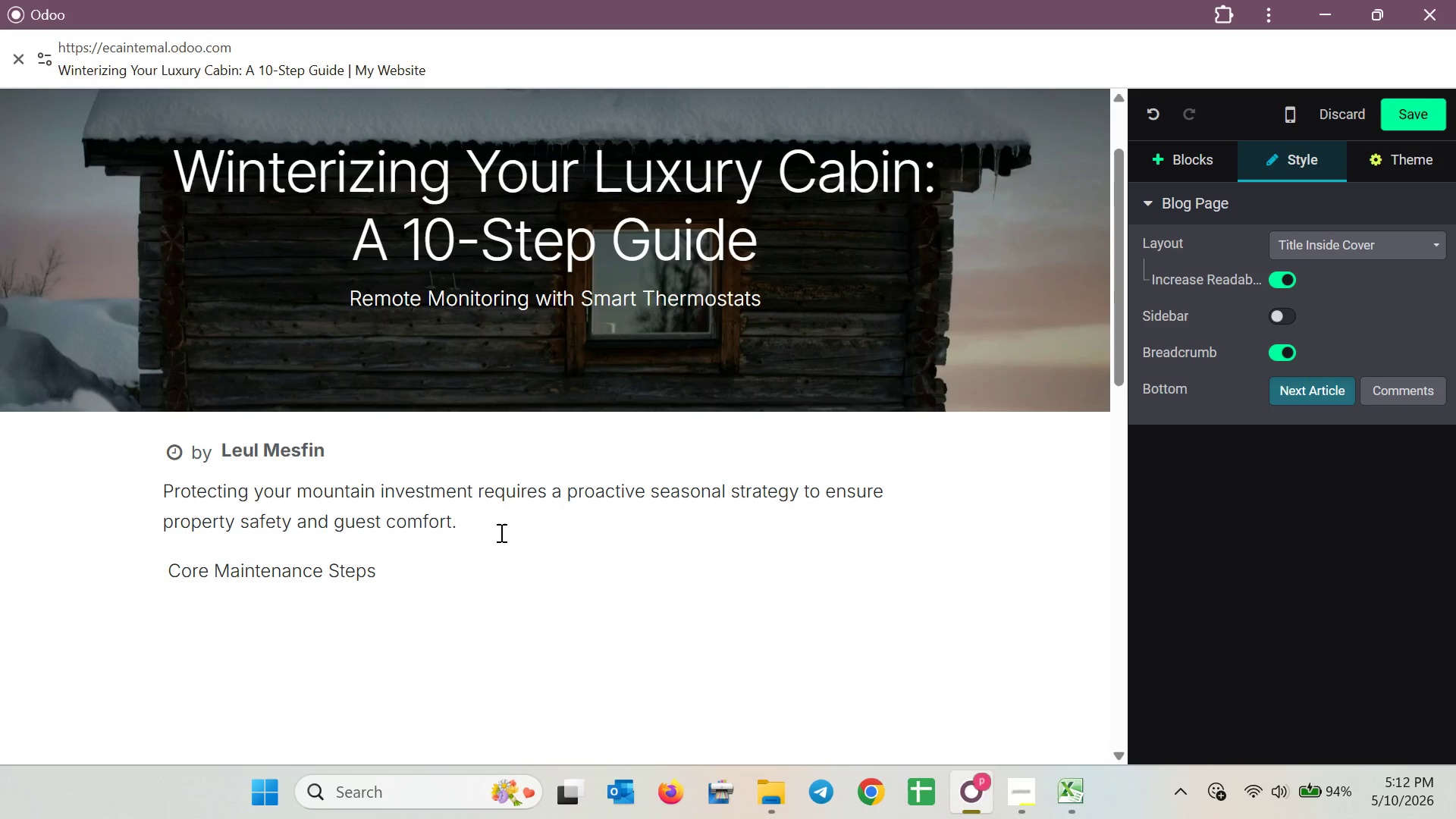 
key(Enter)
 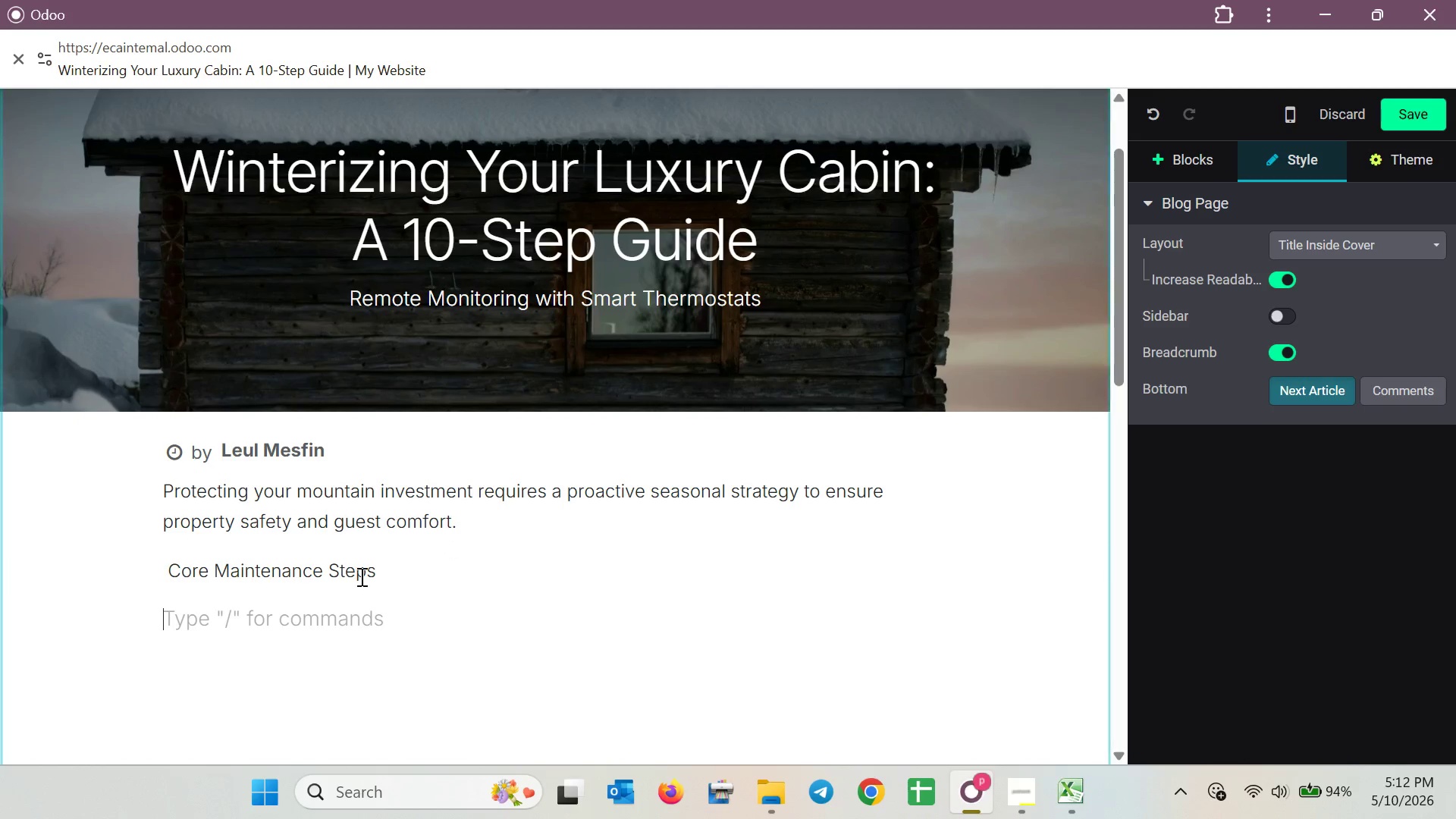 
left_click([267, 626])
 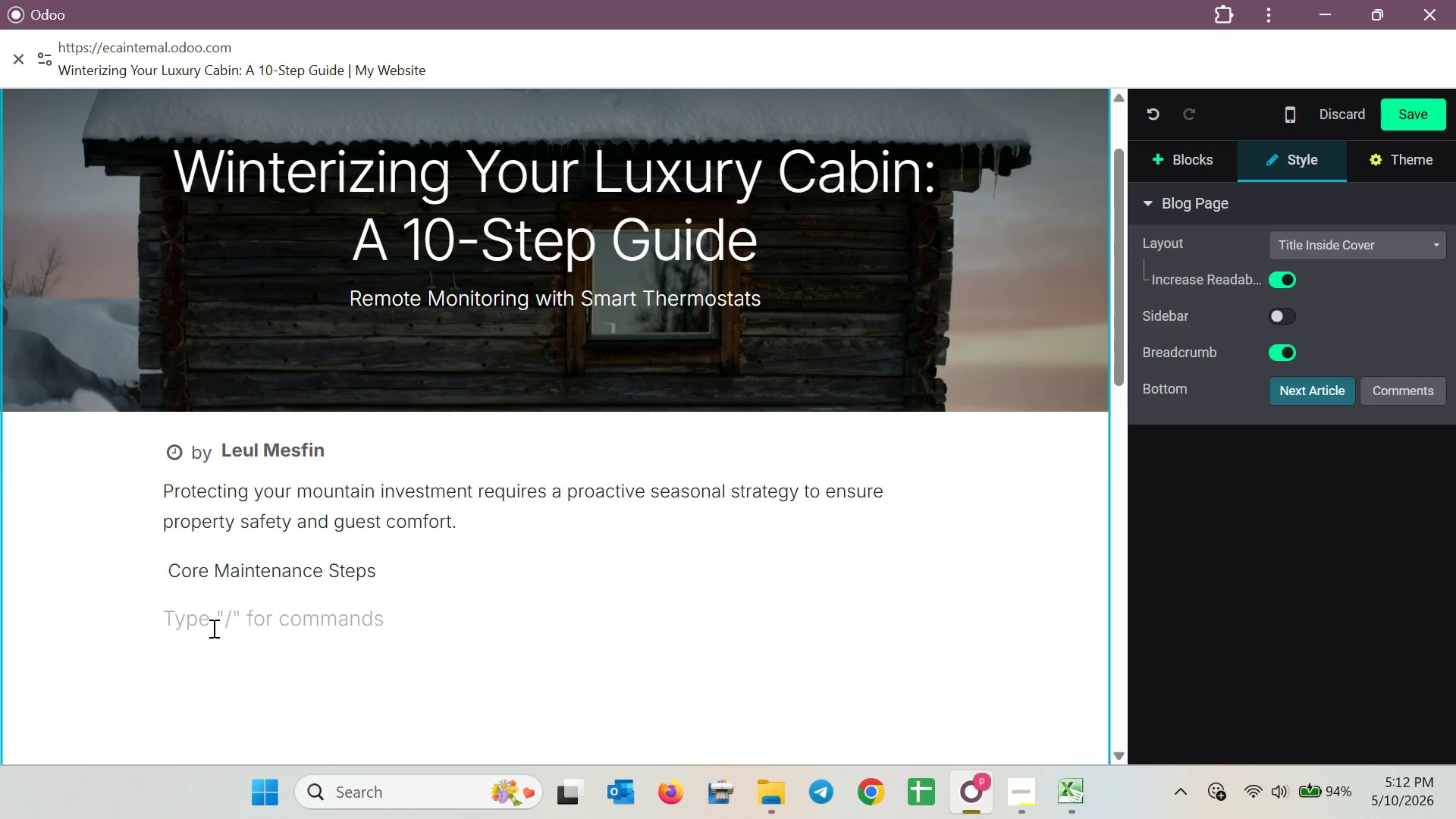 
left_click_drag(start_coordinate=[212, 628], to_coordinate=[259, 628])
 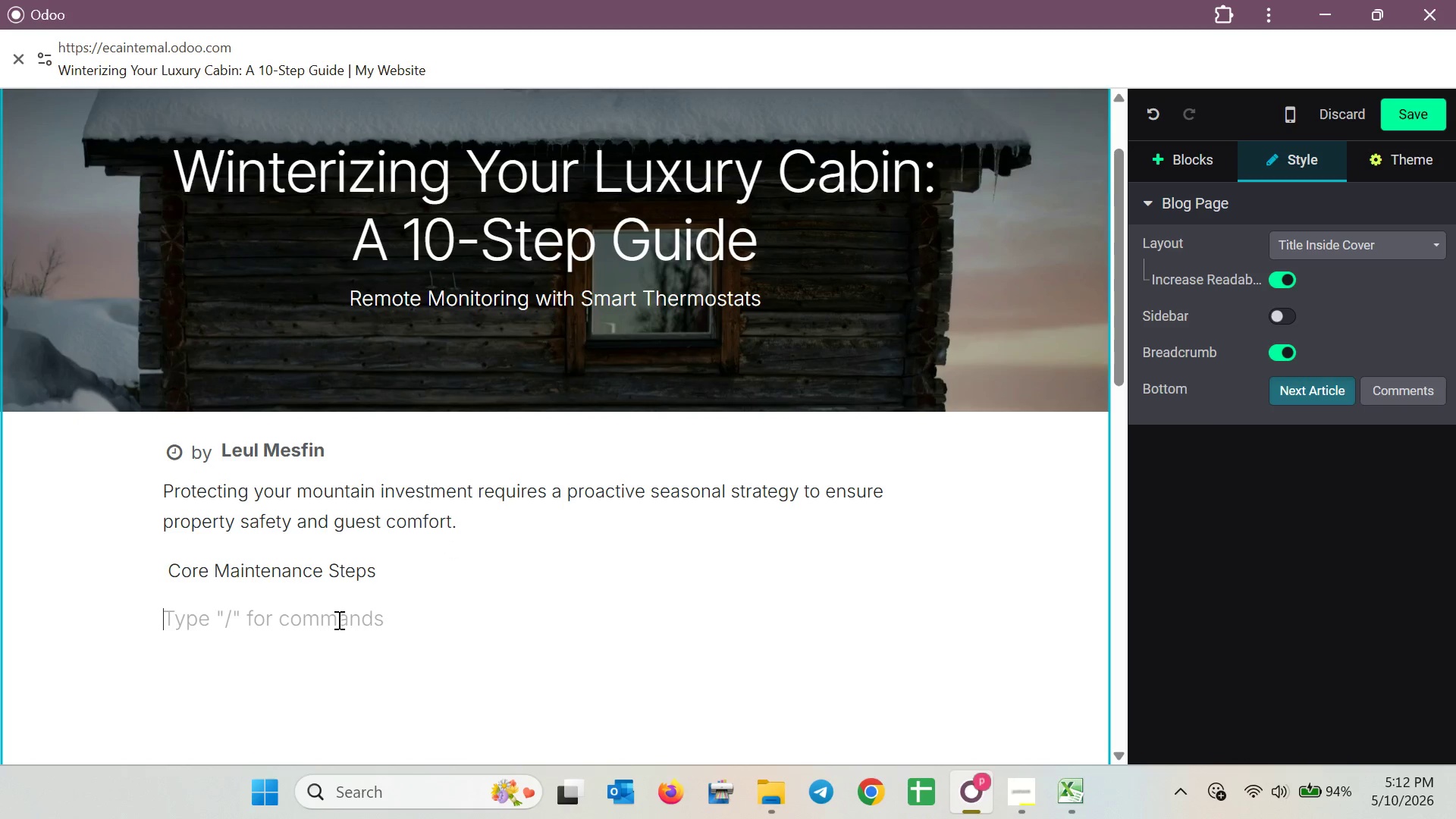 
left_click([337, 620])
 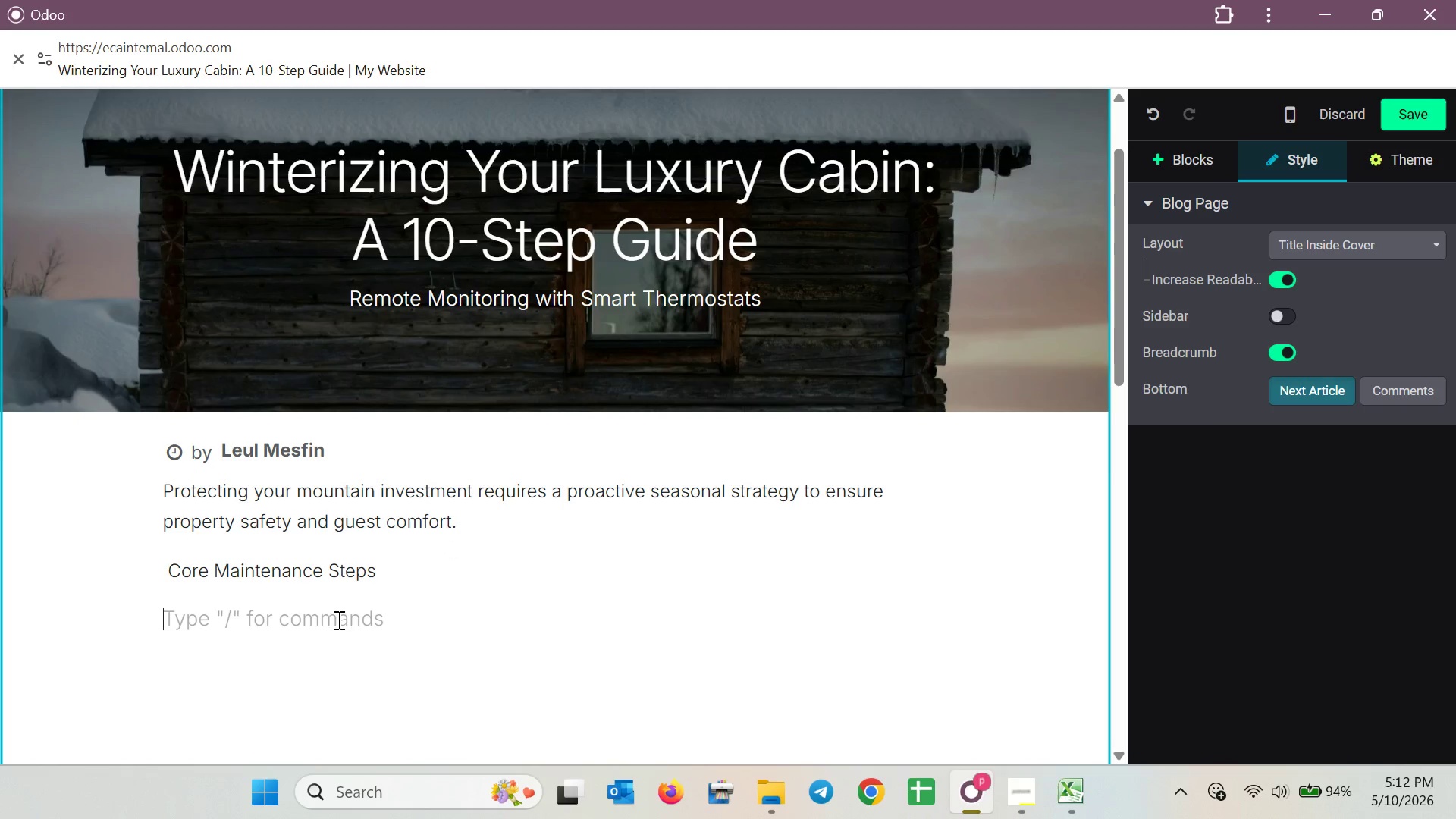 
key(H)
 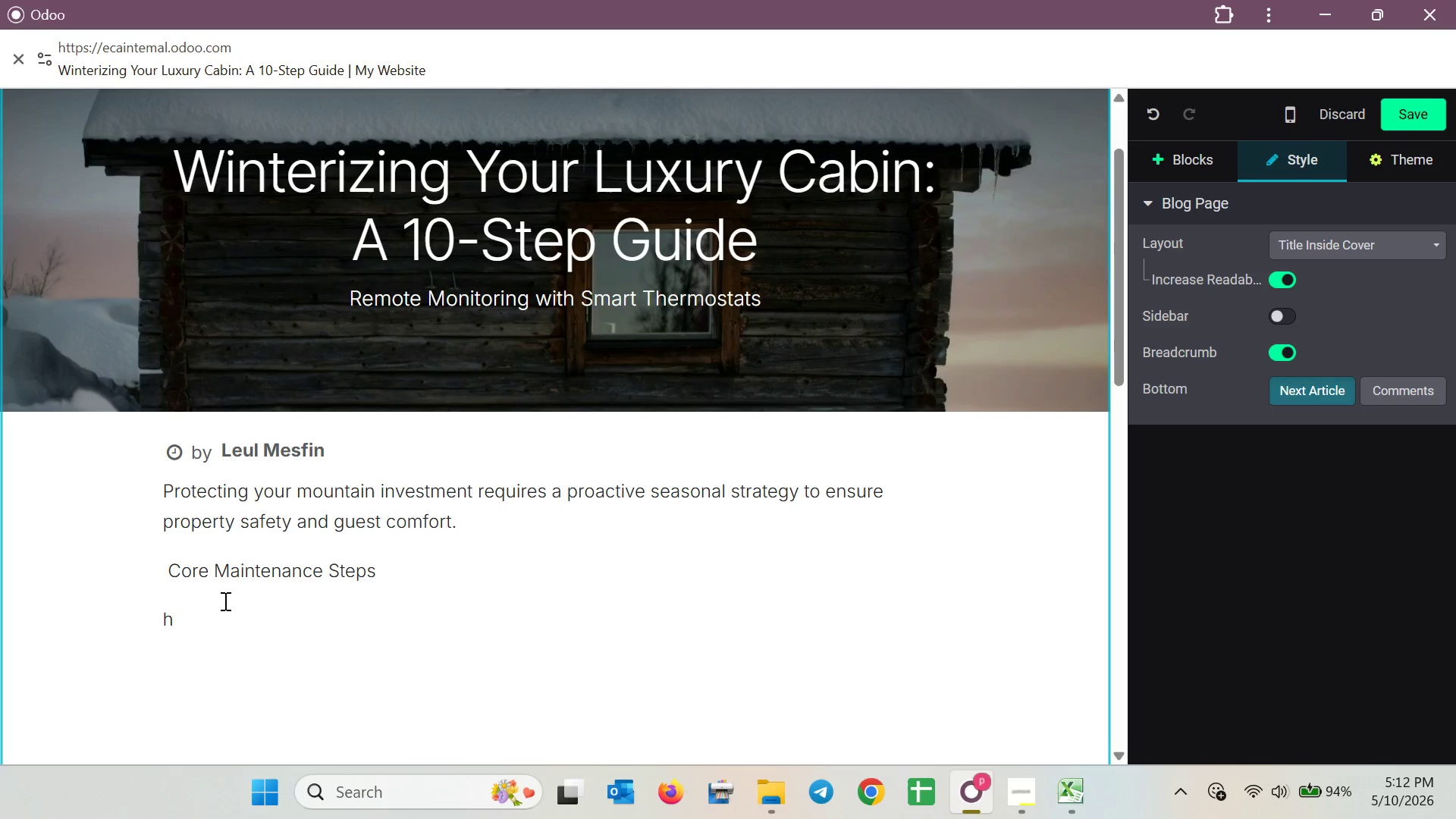 
left_click_drag(start_coordinate=[199, 626], to_coordinate=[139, 626])
 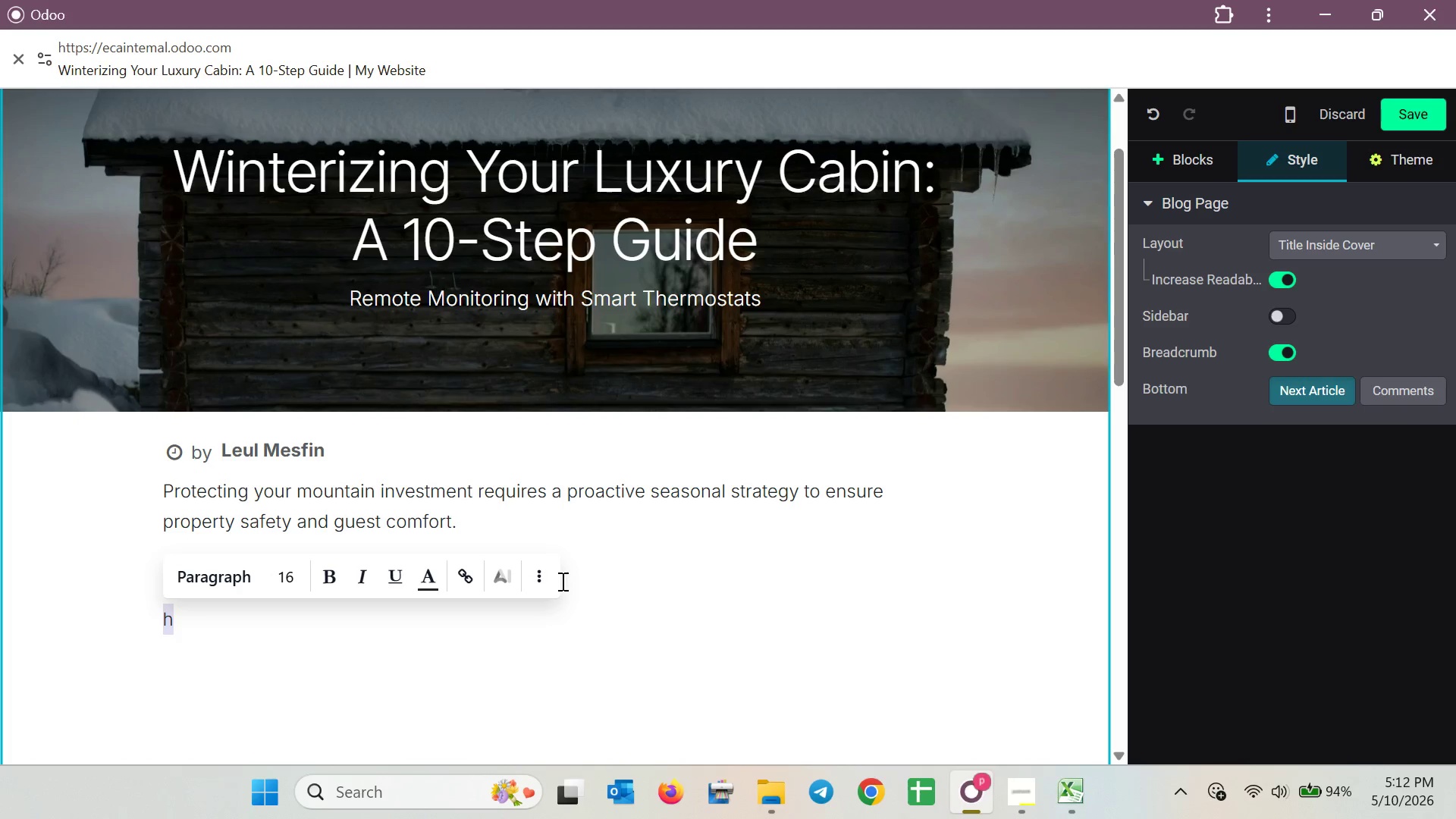 
left_click([531, 580])
 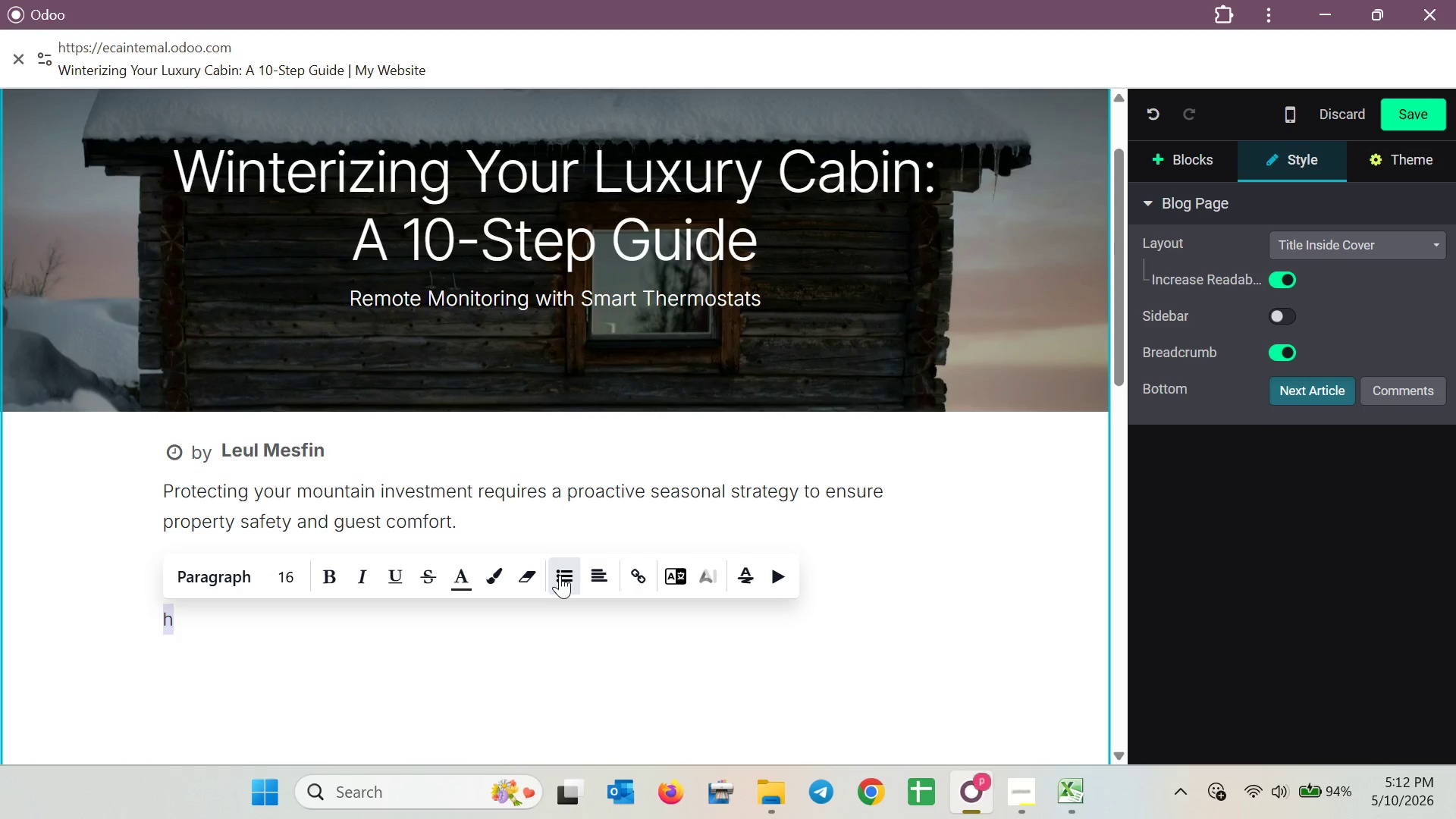 
left_click([560, 575])
 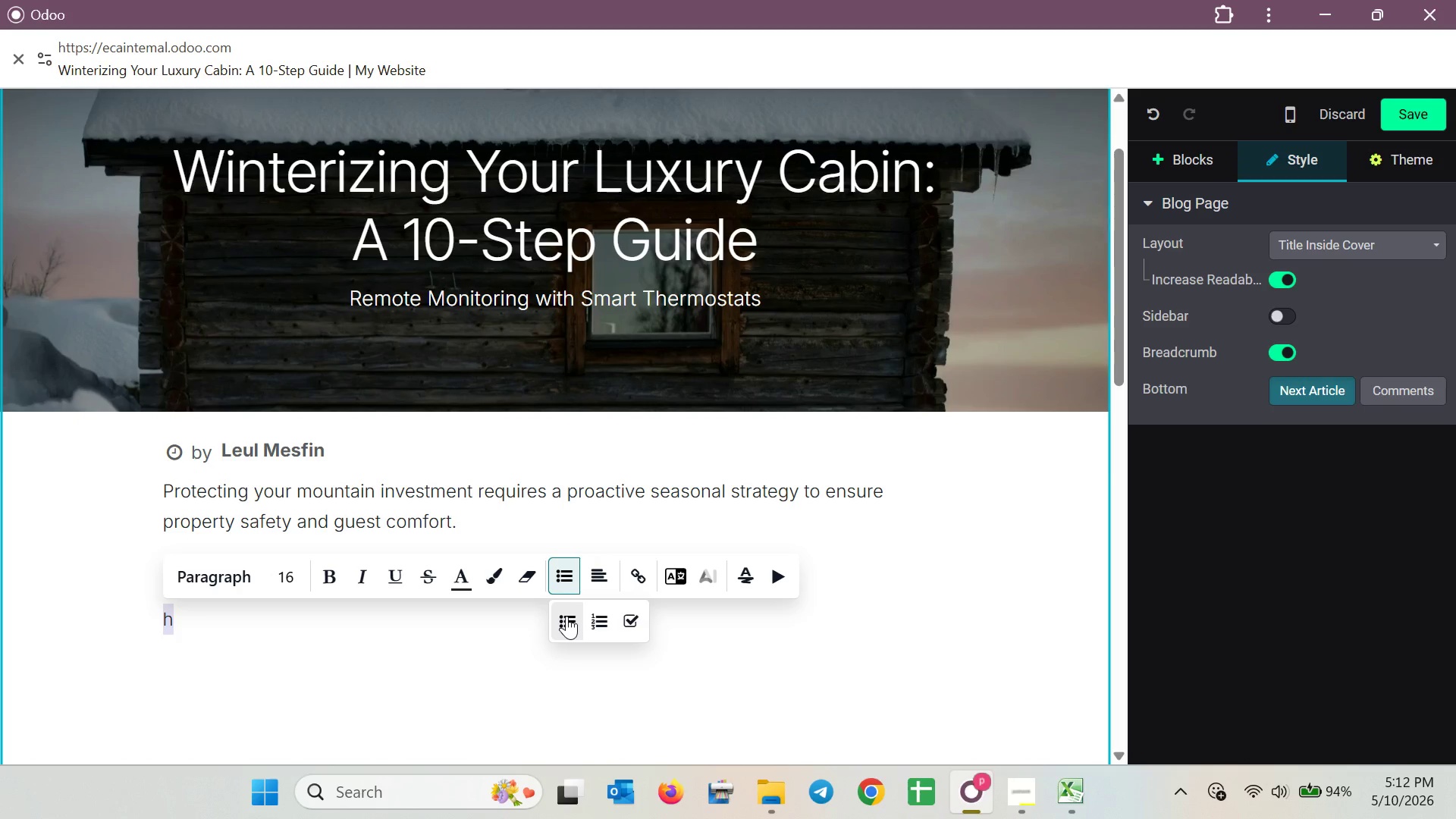 
left_click([566, 616])
 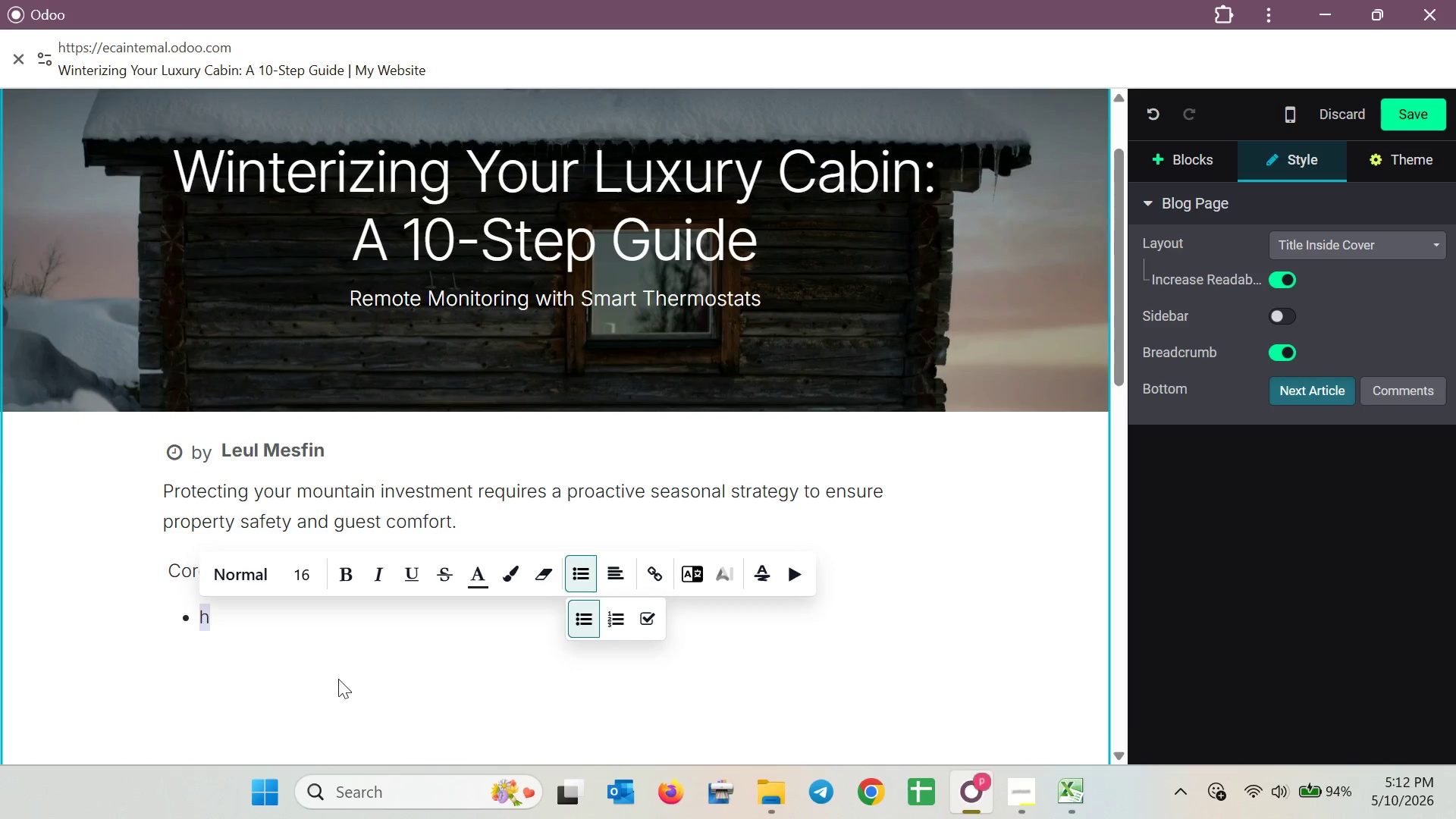 
left_click([303, 636])
 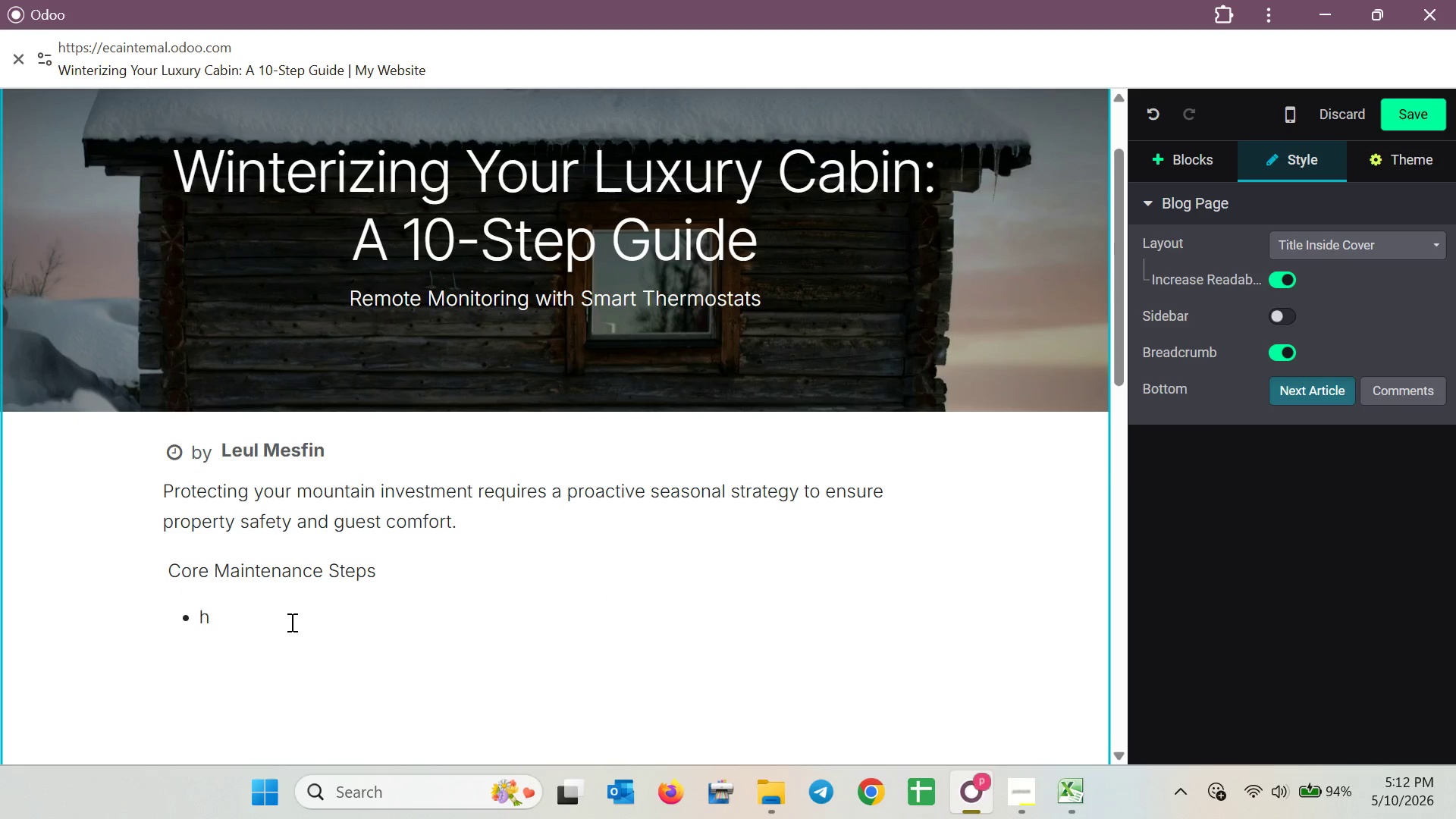 
left_click([289, 620])
 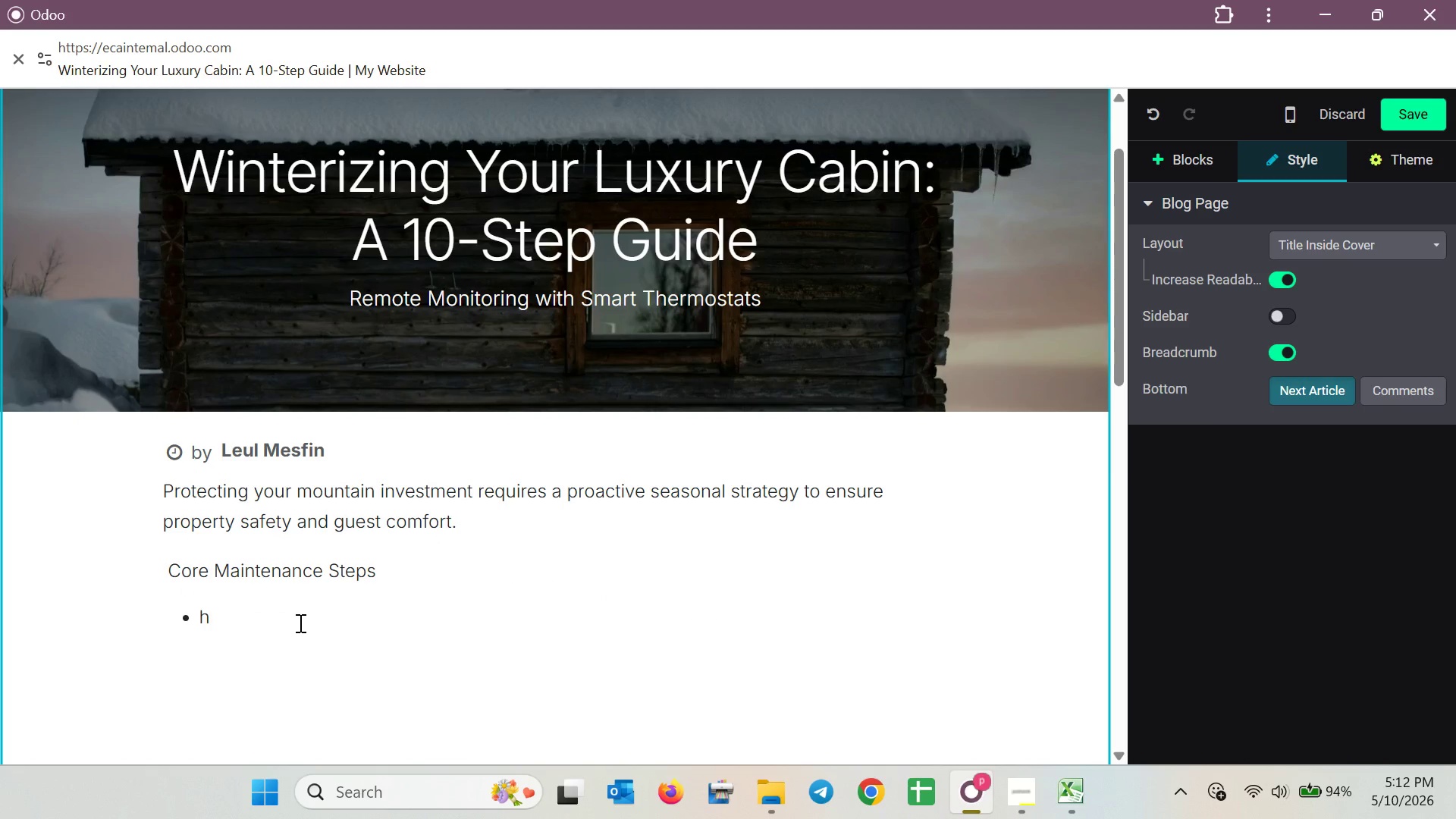 
key(Backspace)
 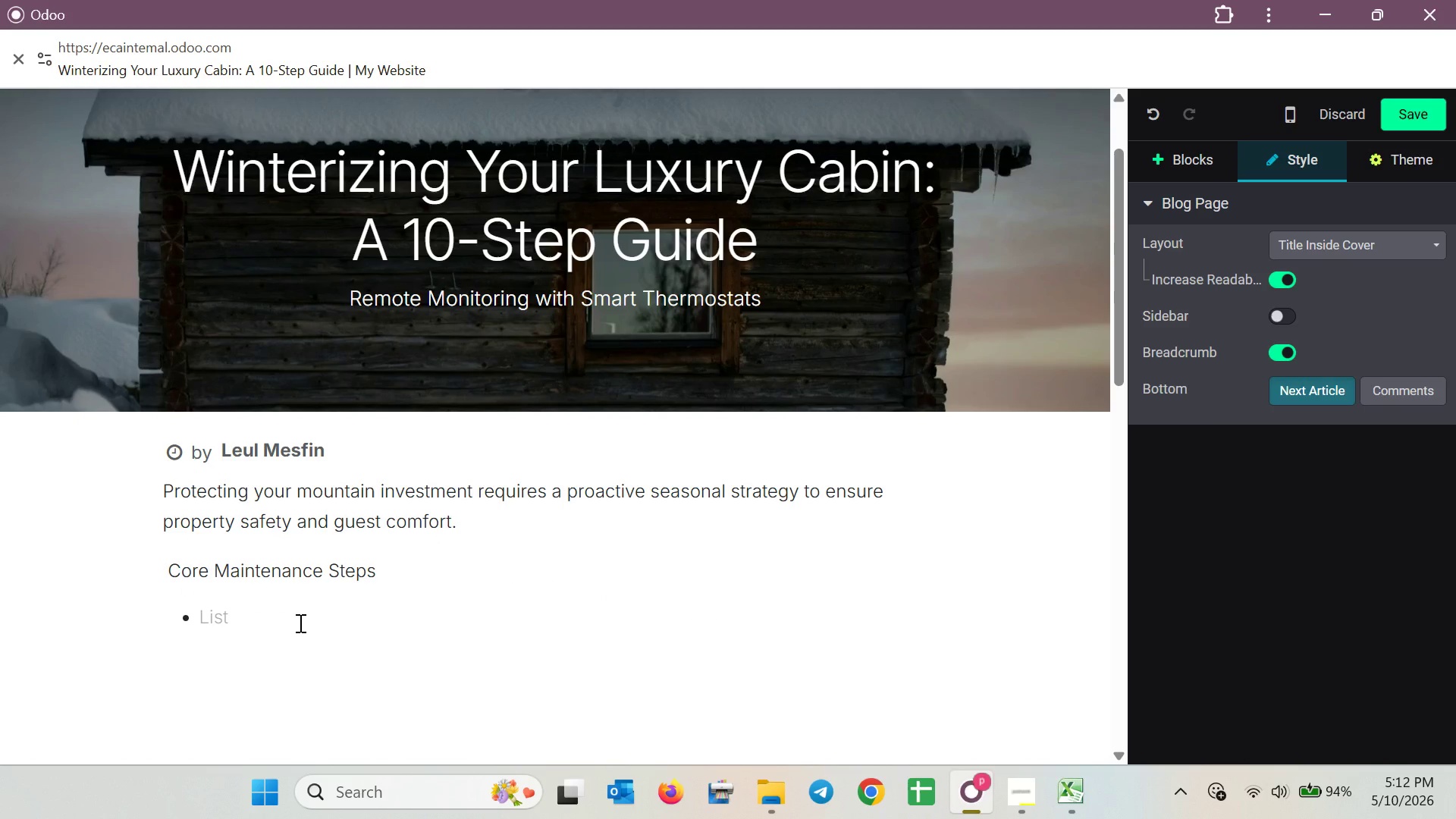 
key(Space)
 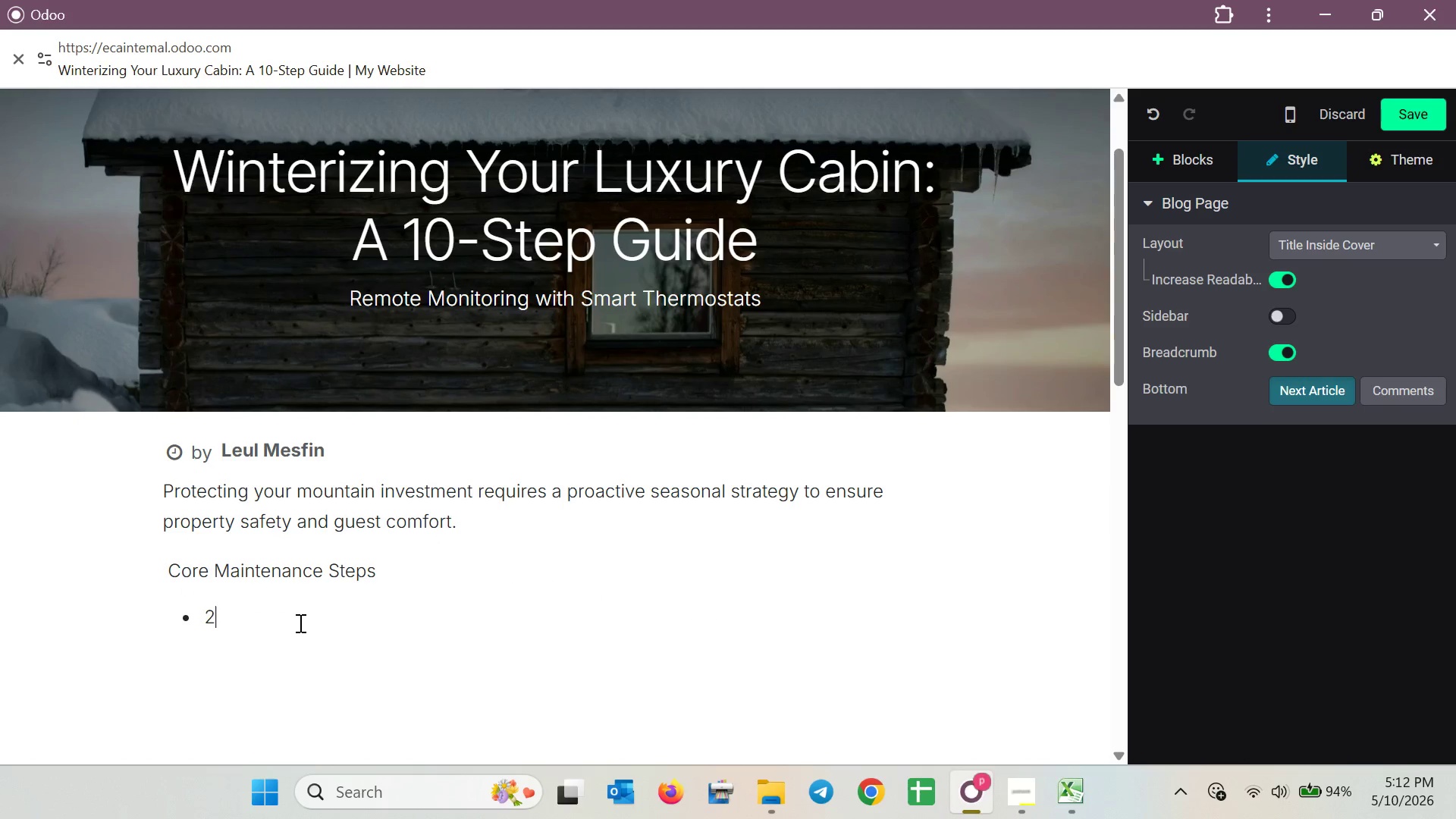 
key(2)
 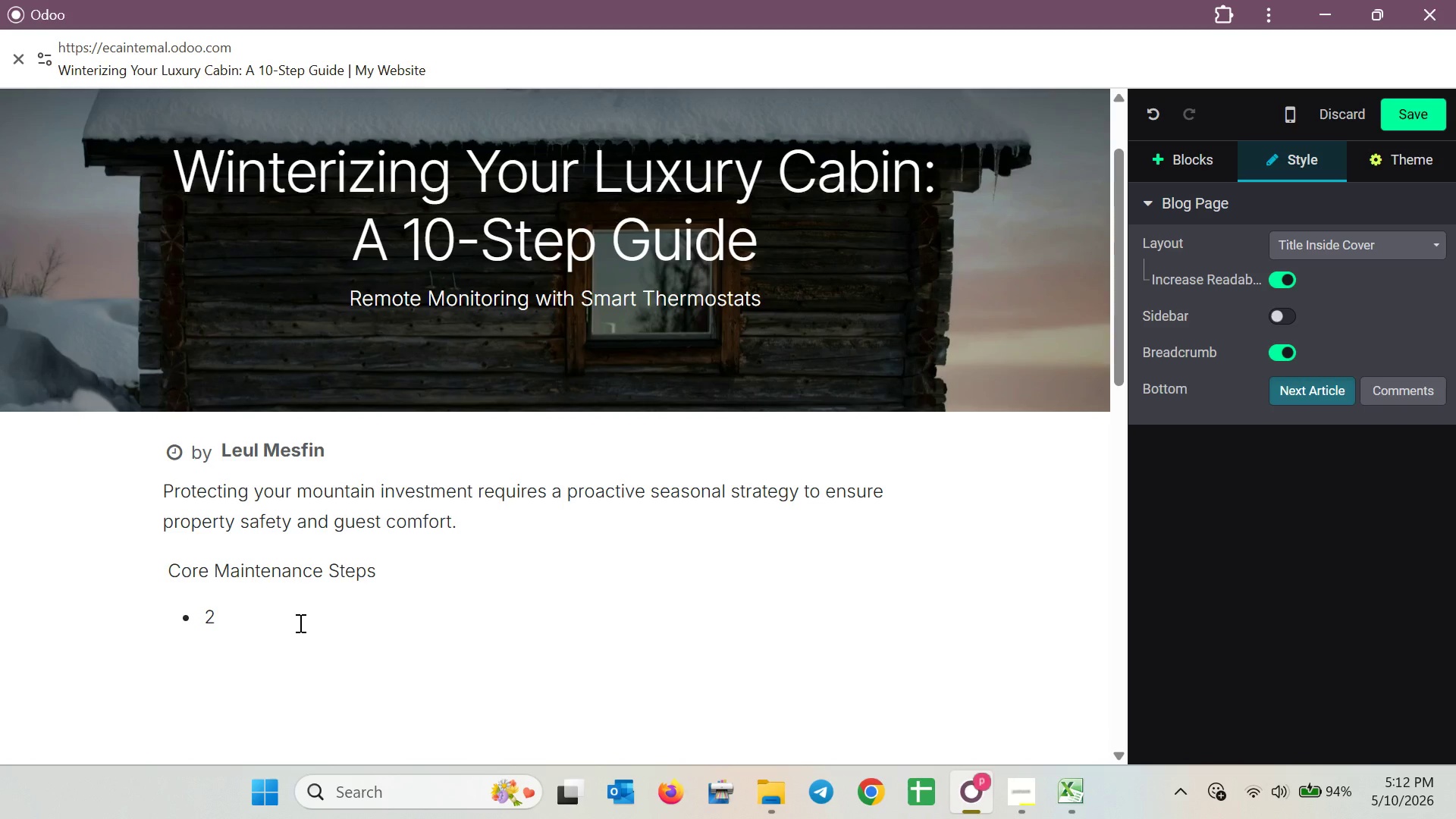 
key(Backspace)
 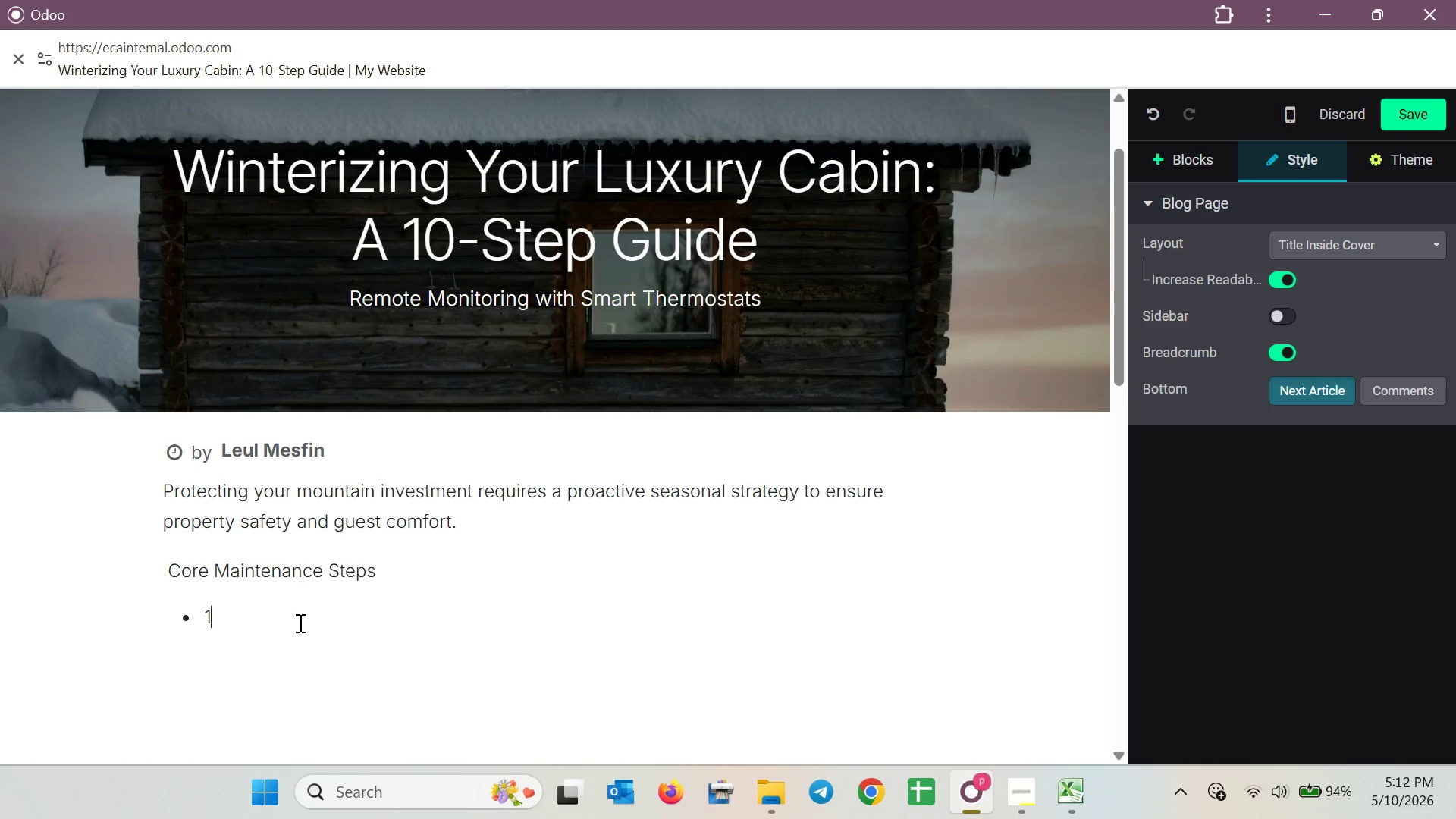 
key(1)
 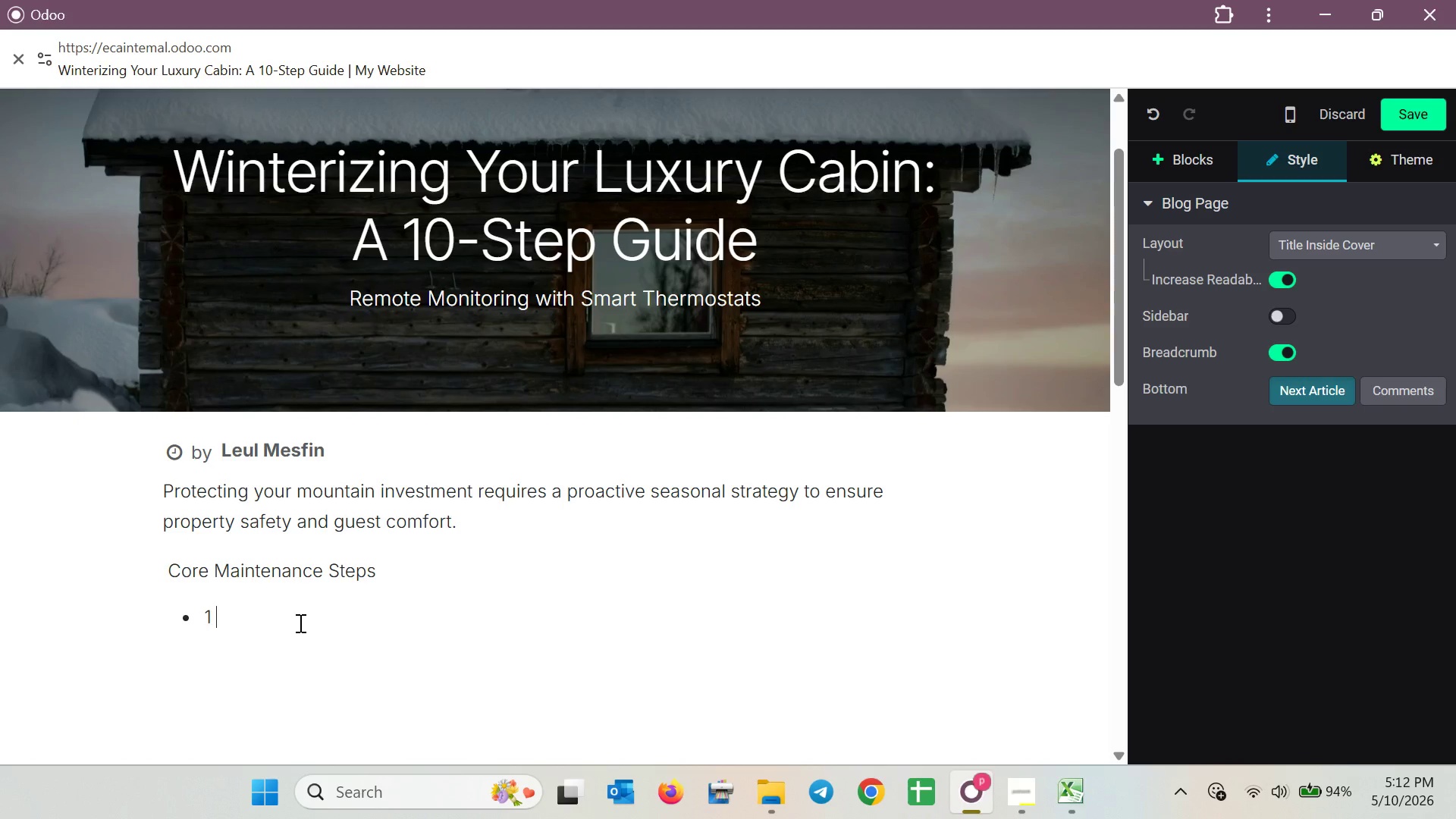 
key(Space)
 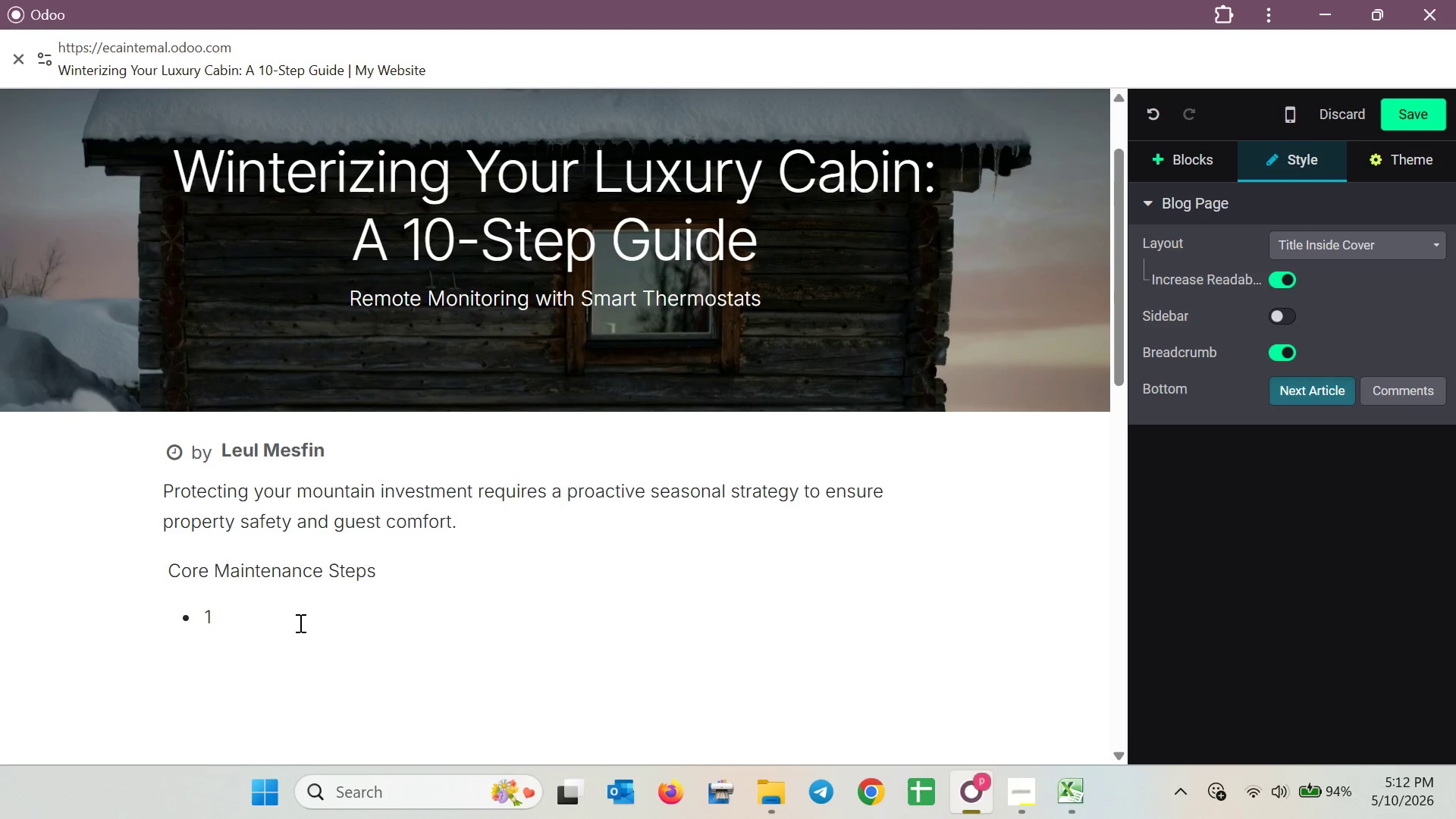 
key(Backspace)
 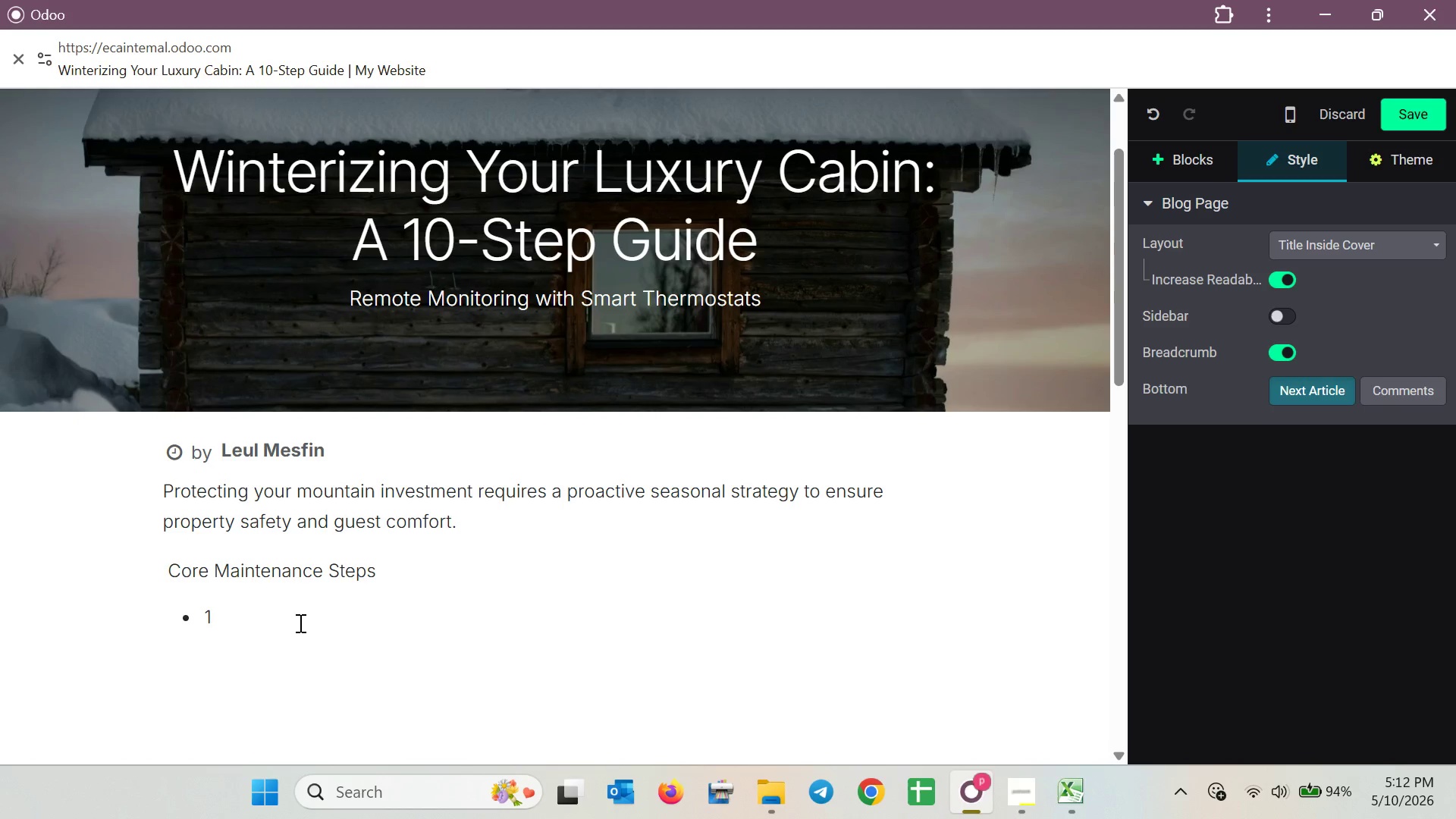 
key(Comma)
 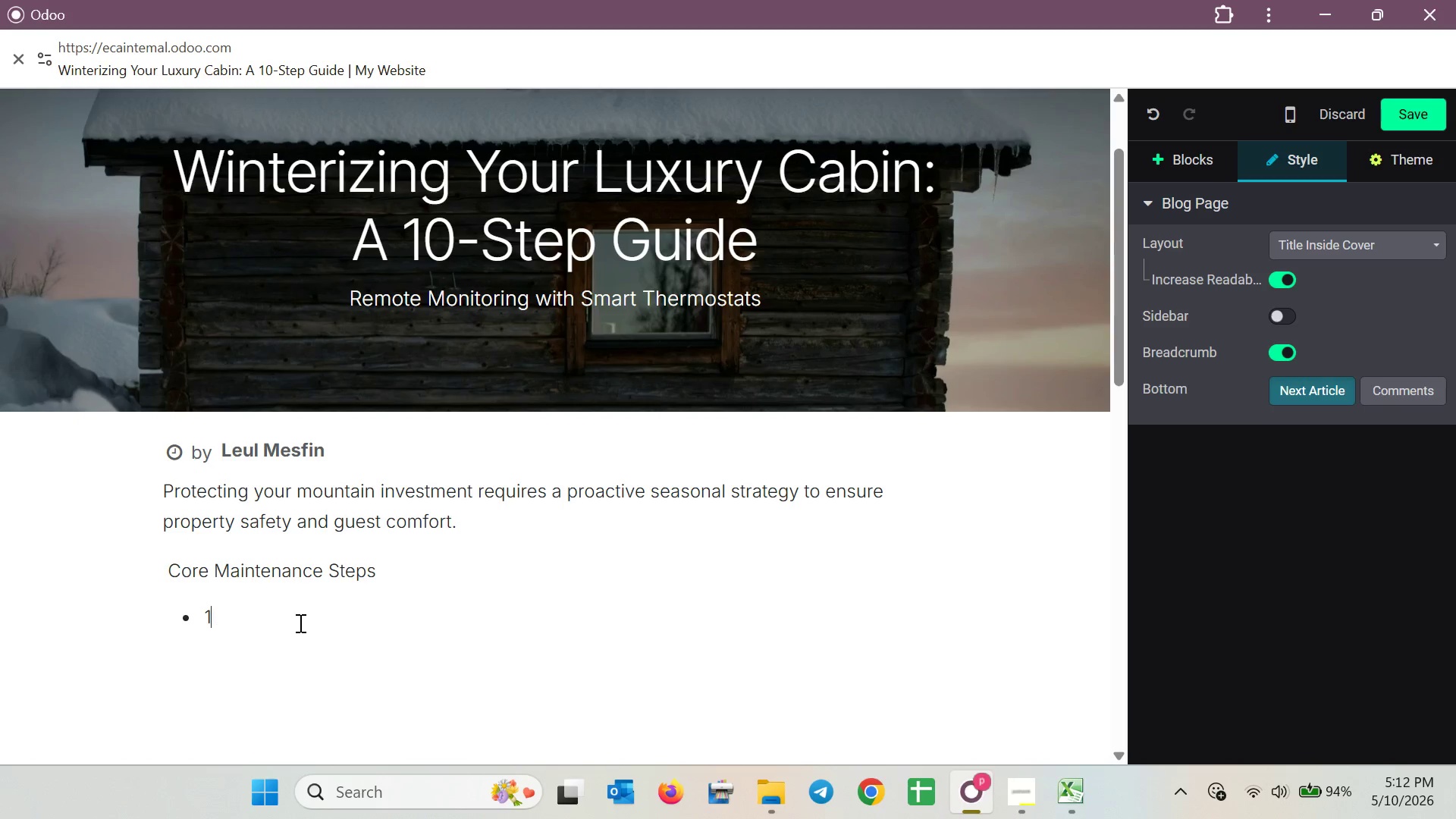 
key(Backspace)
 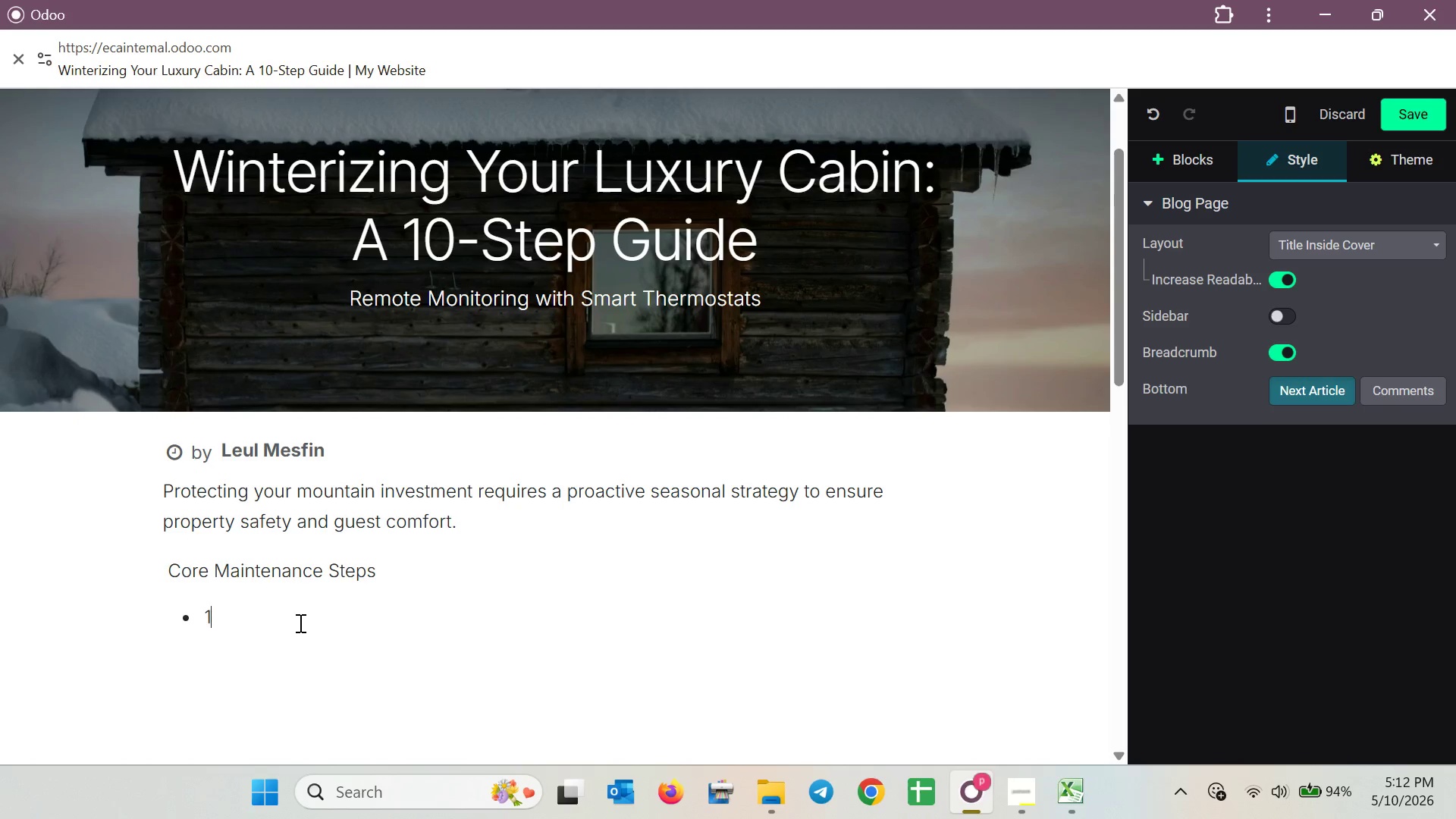 
key(Backspace)
 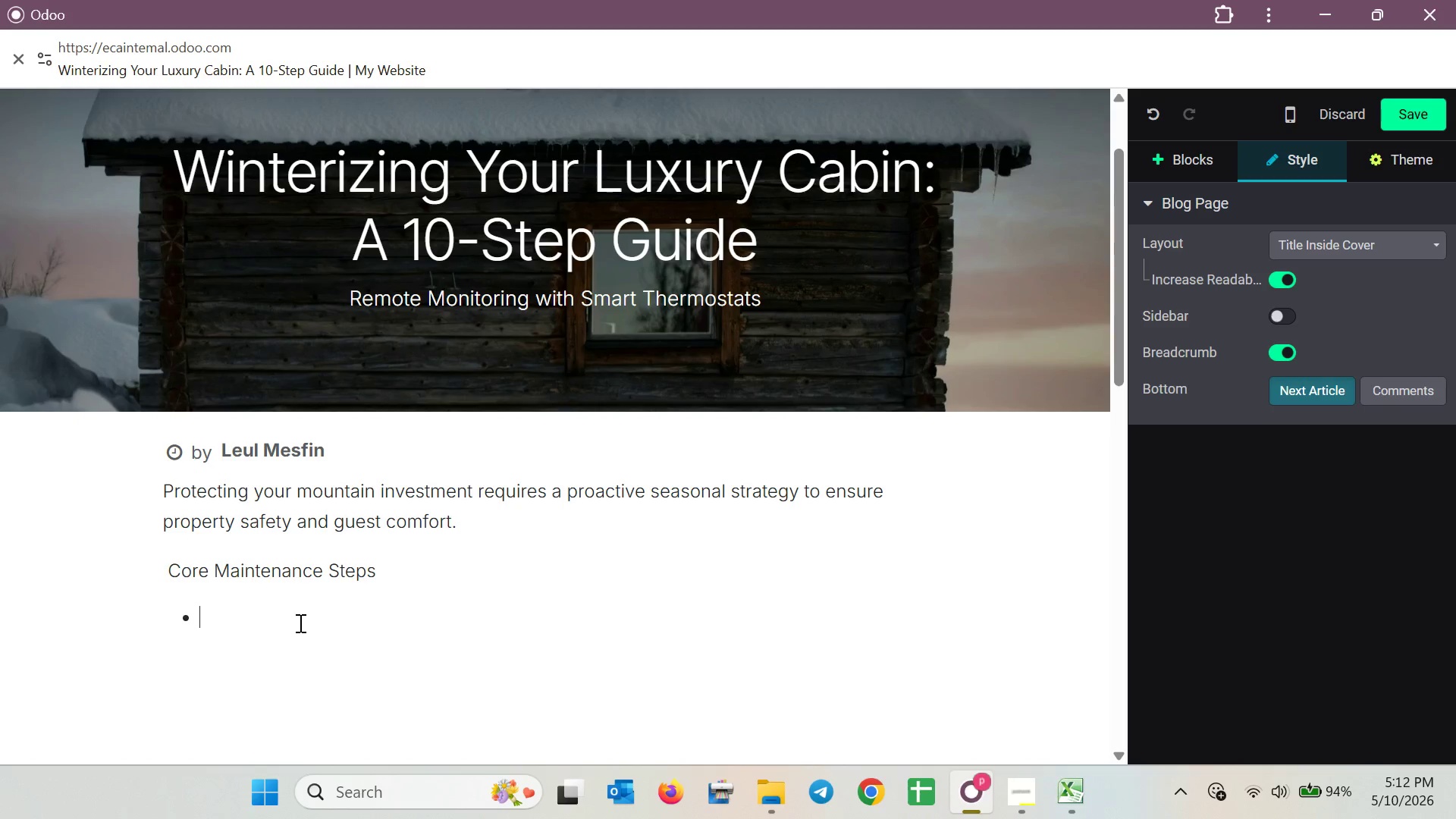 
key(Backspace)
 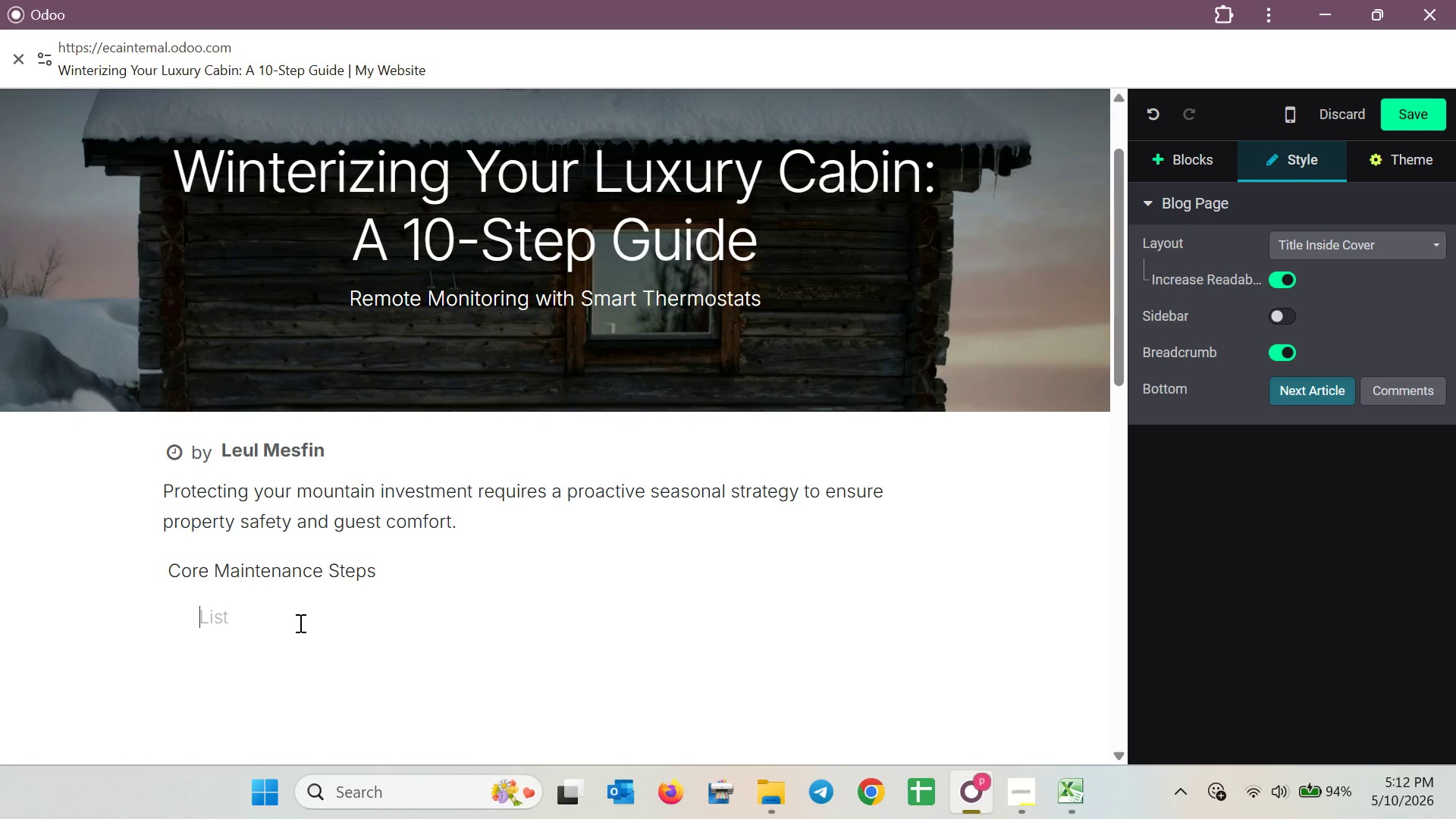 
key(Backspace)
 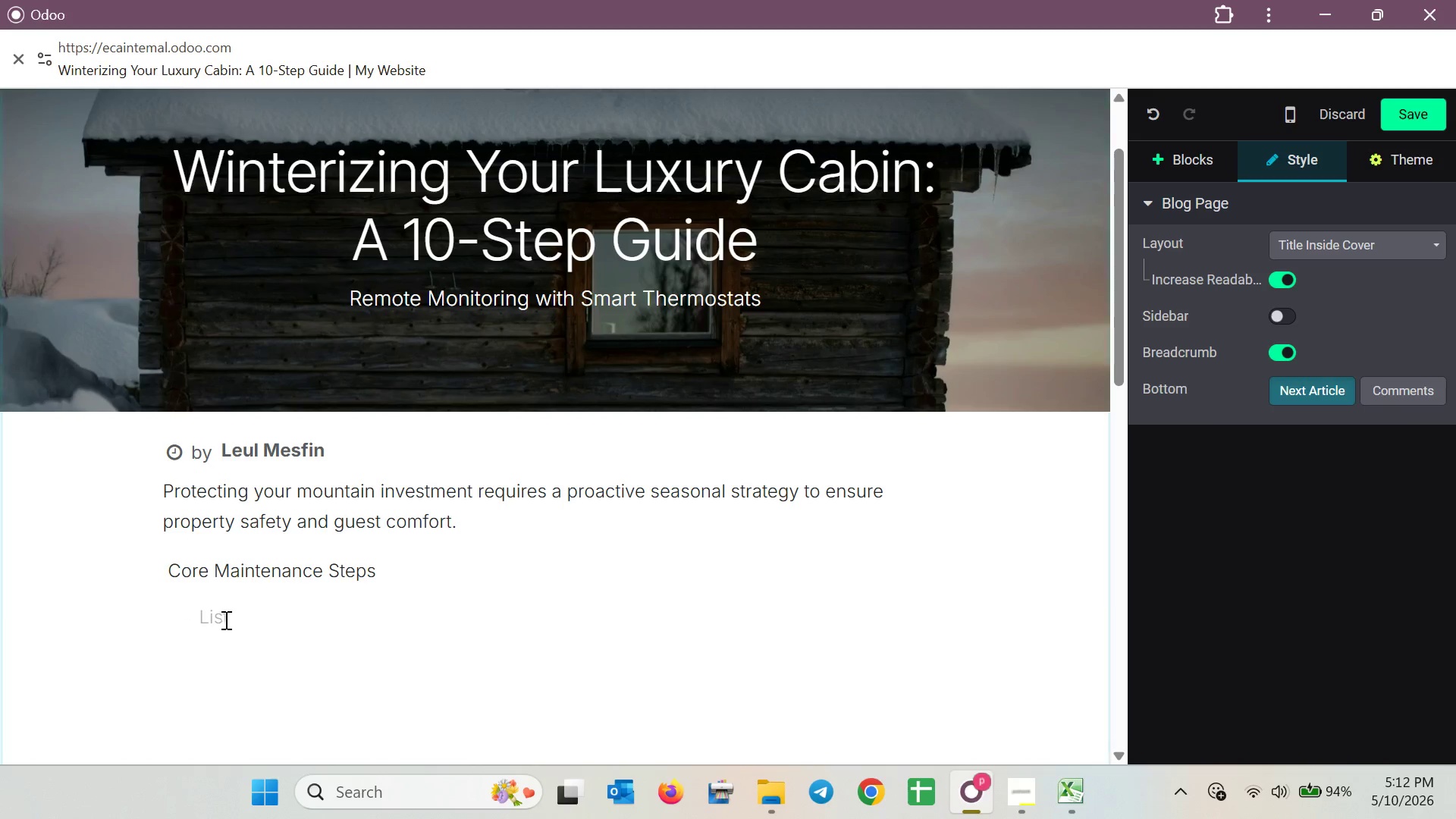 
right_click([207, 618])
 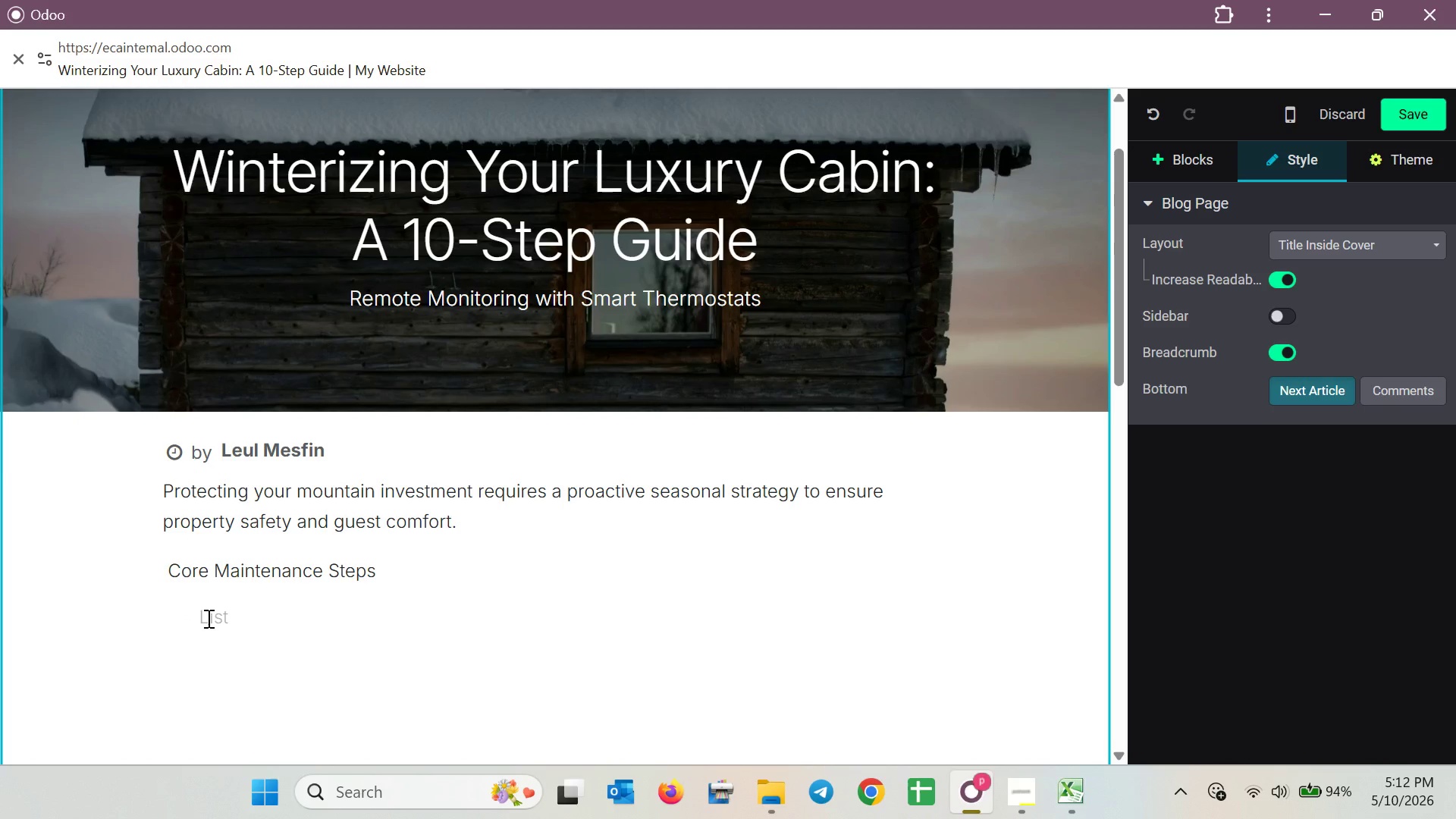 
double_click([207, 618])
 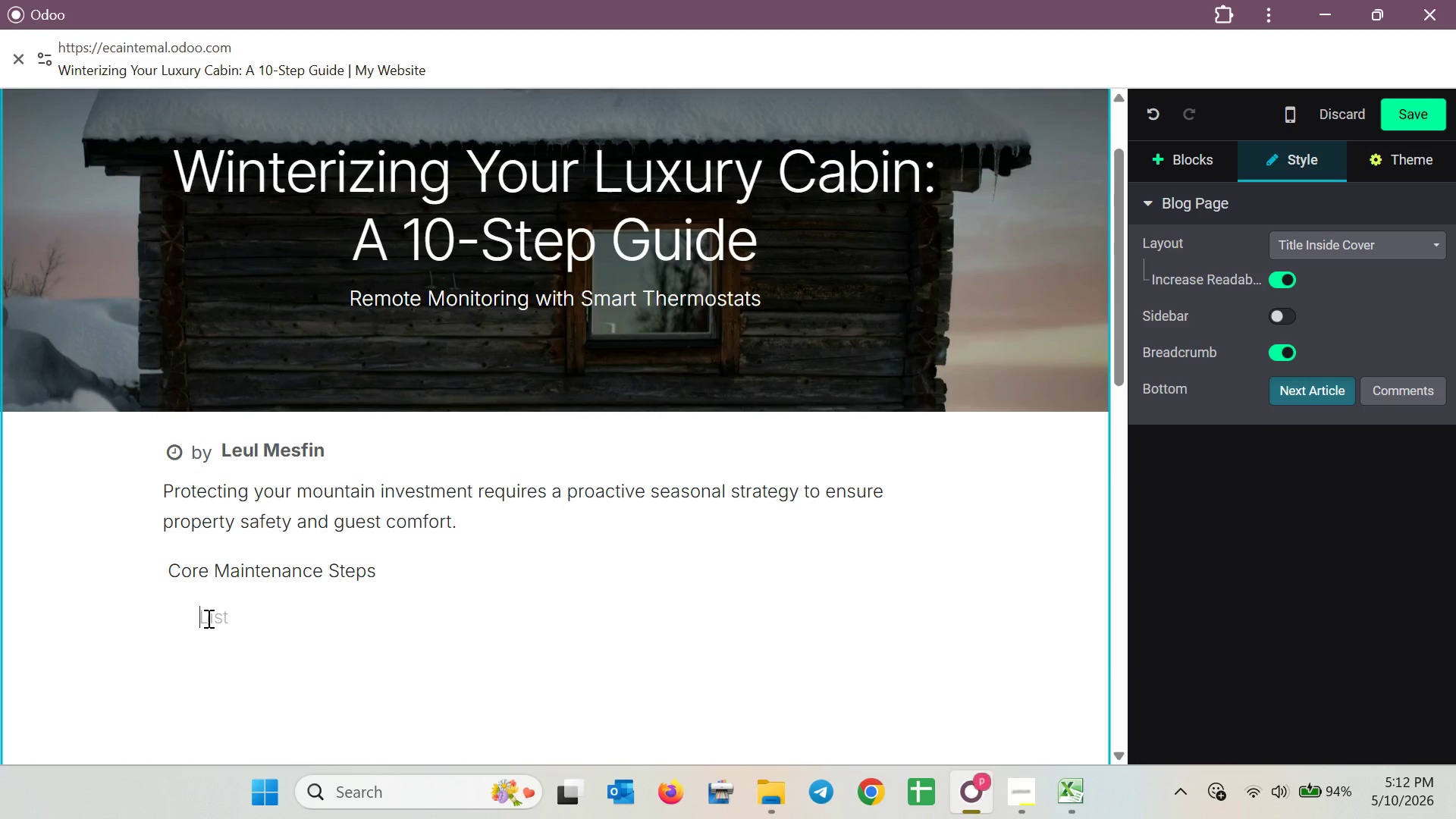 
triple_click([207, 618])
 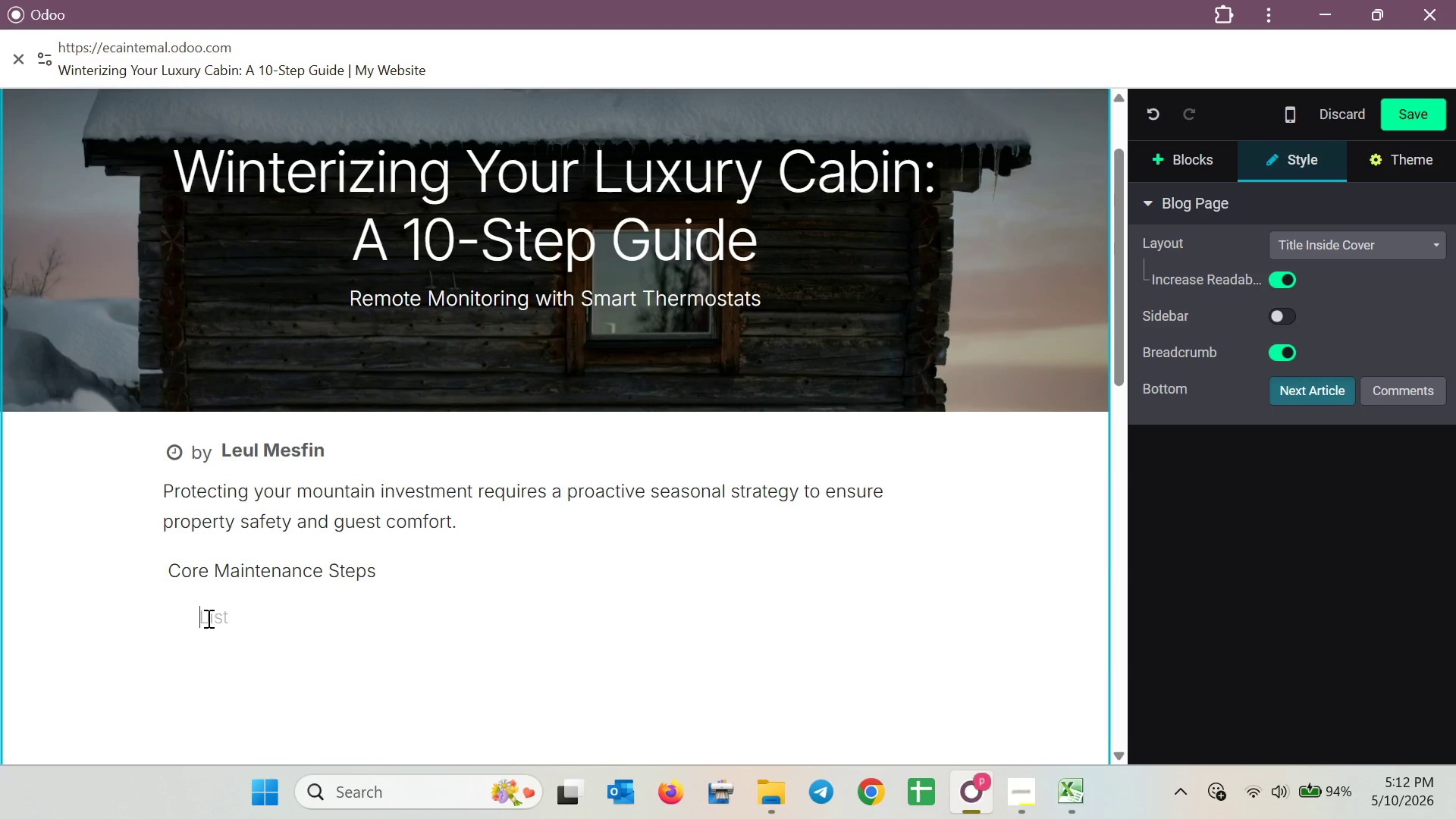 
triple_click([207, 618])
 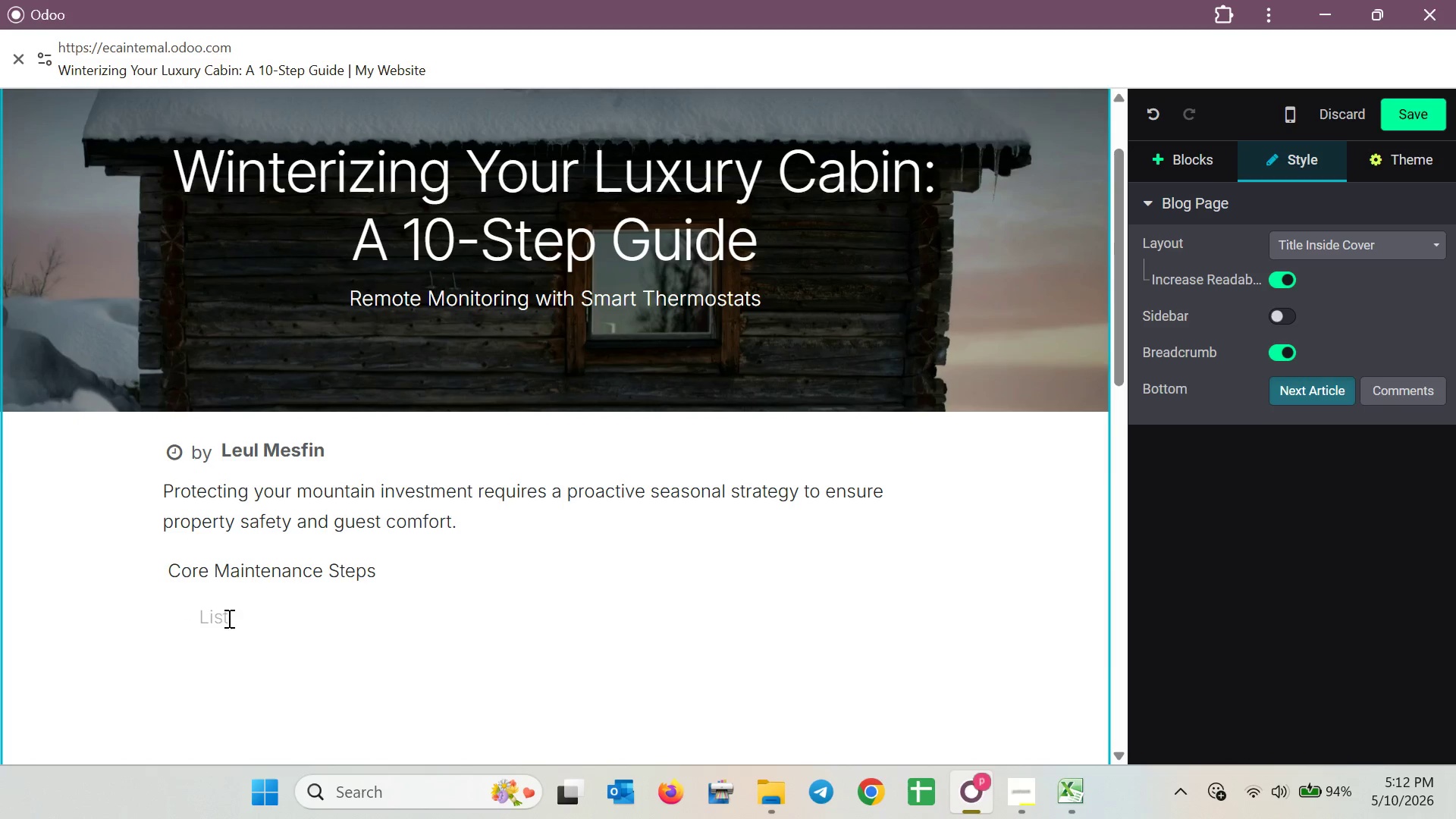 
left_click_drag(start_coordinate=[228, 618], to_coordinate=[174, 627])
 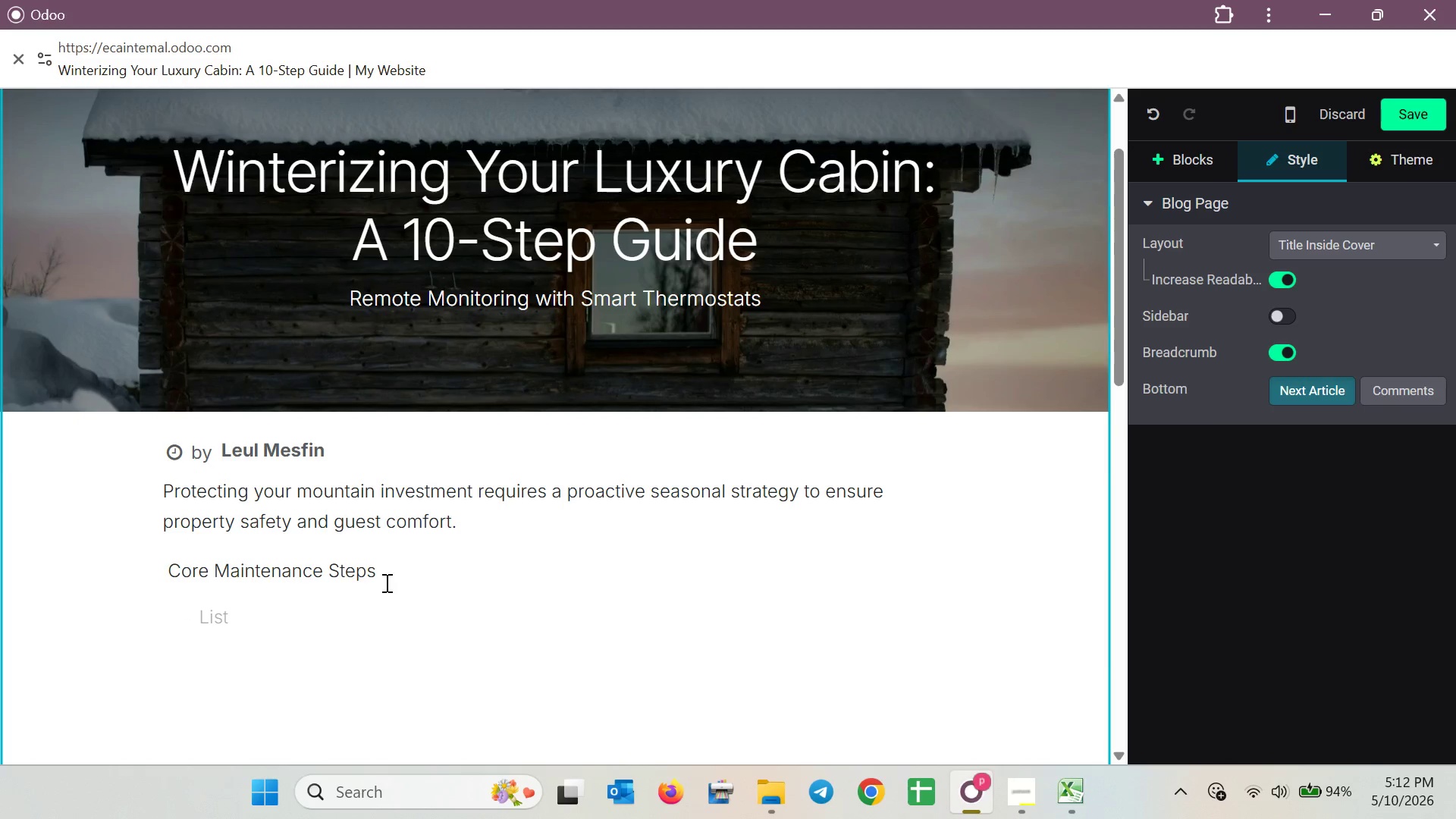 
left_click([290, 638])
 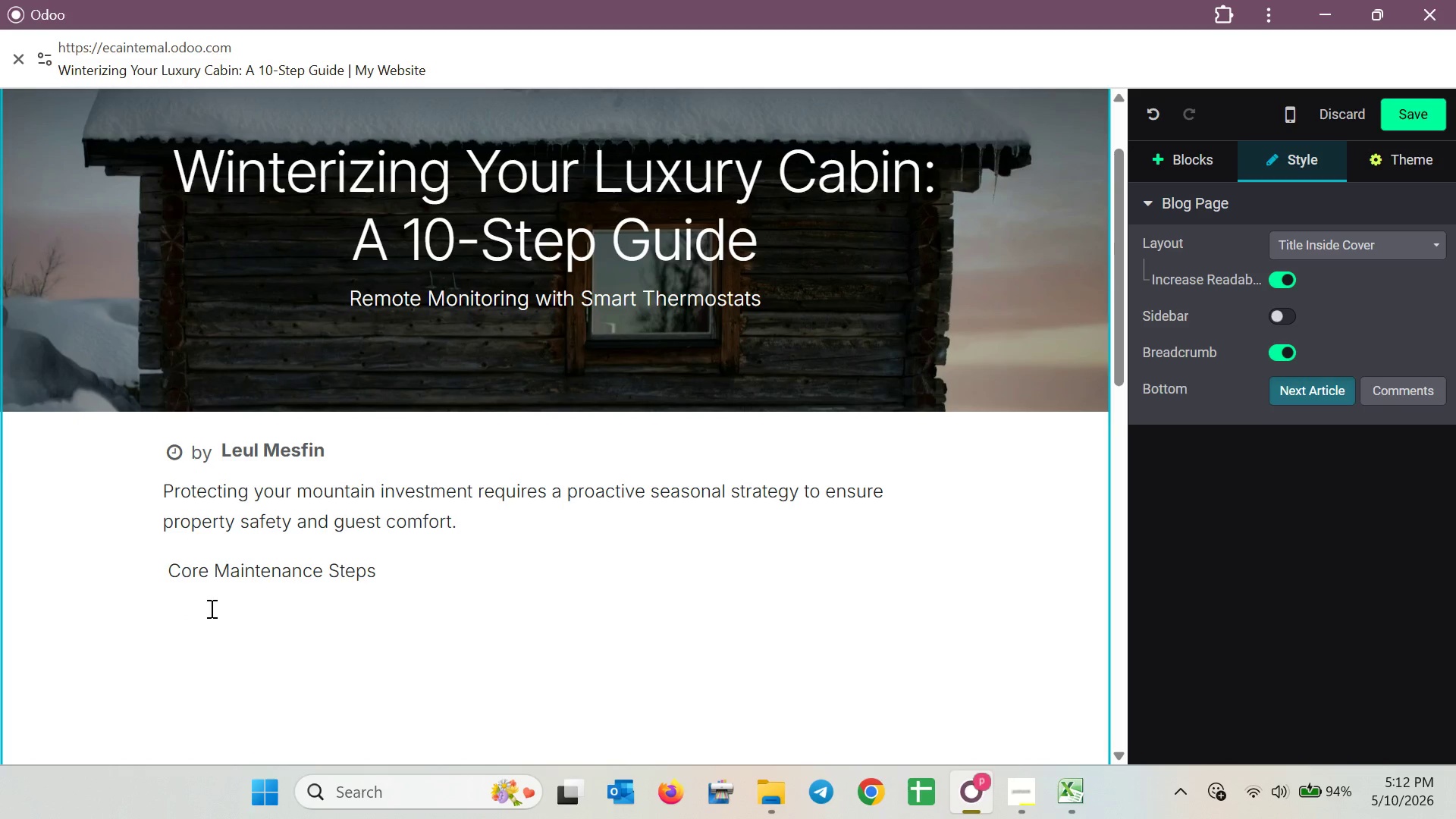 
left_click([210, 608])
 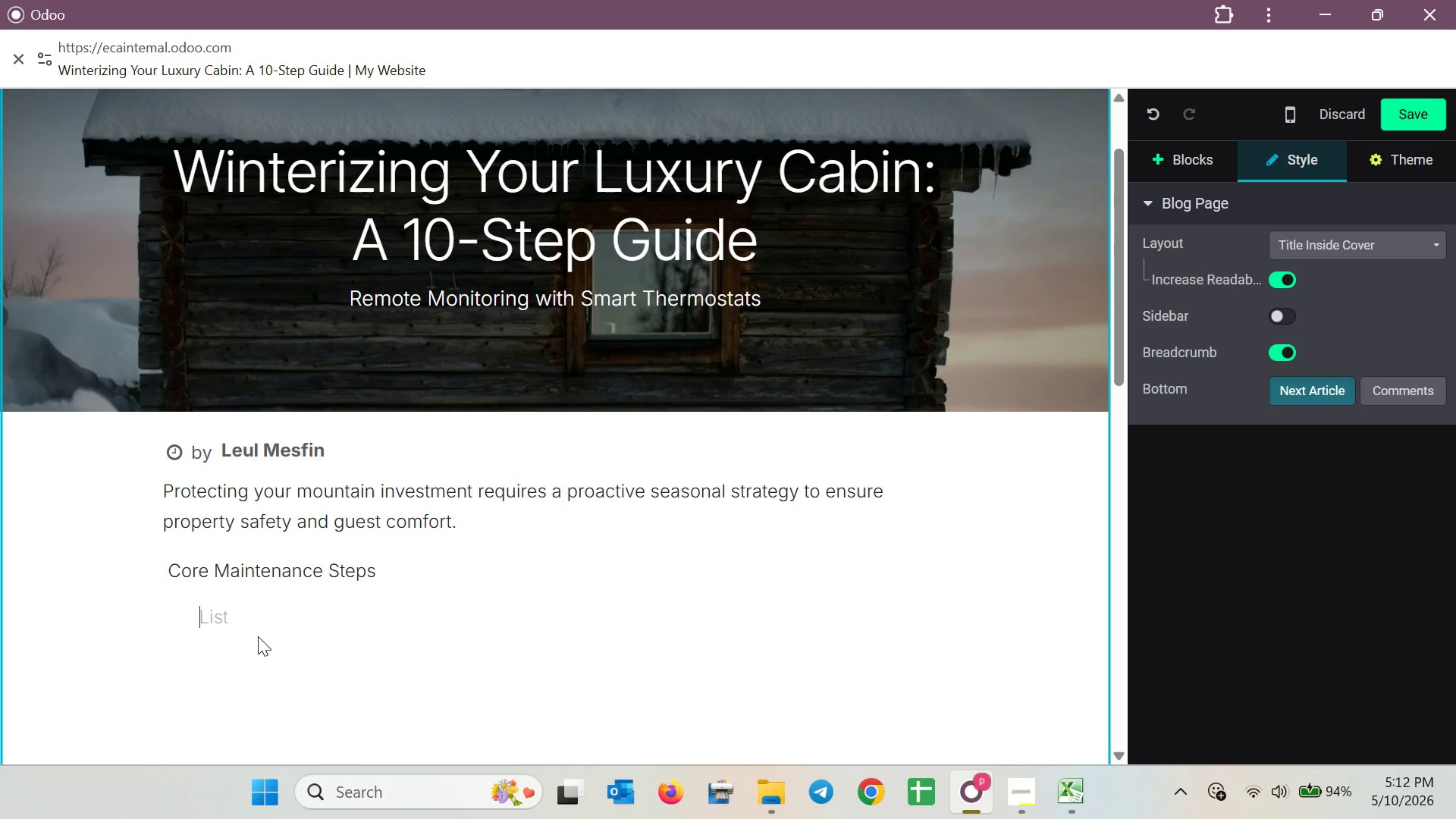 
key(J)
 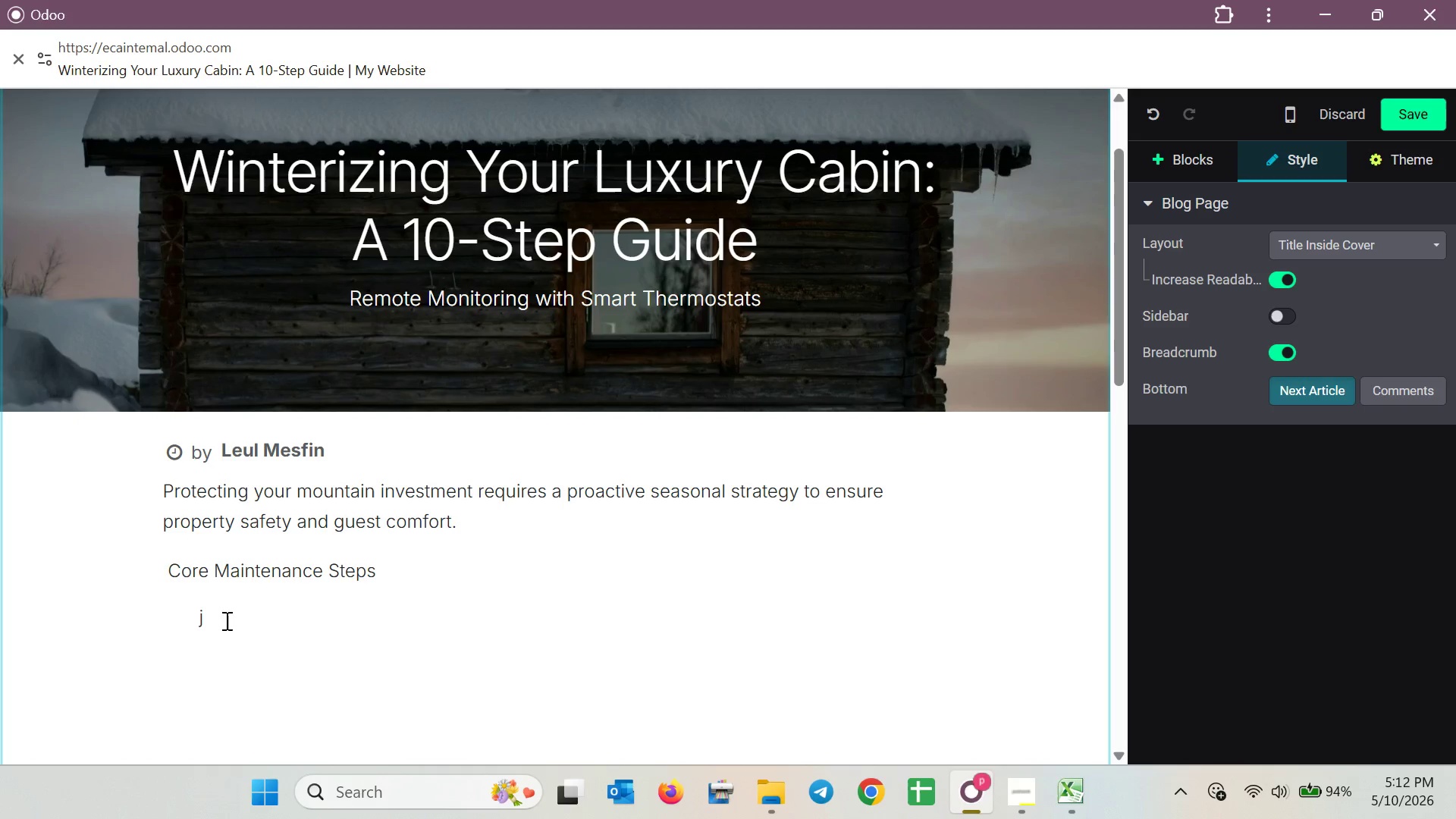 
left_click_drag(start_coordinate=[219, 620], to_coordinate=[193, 625])
 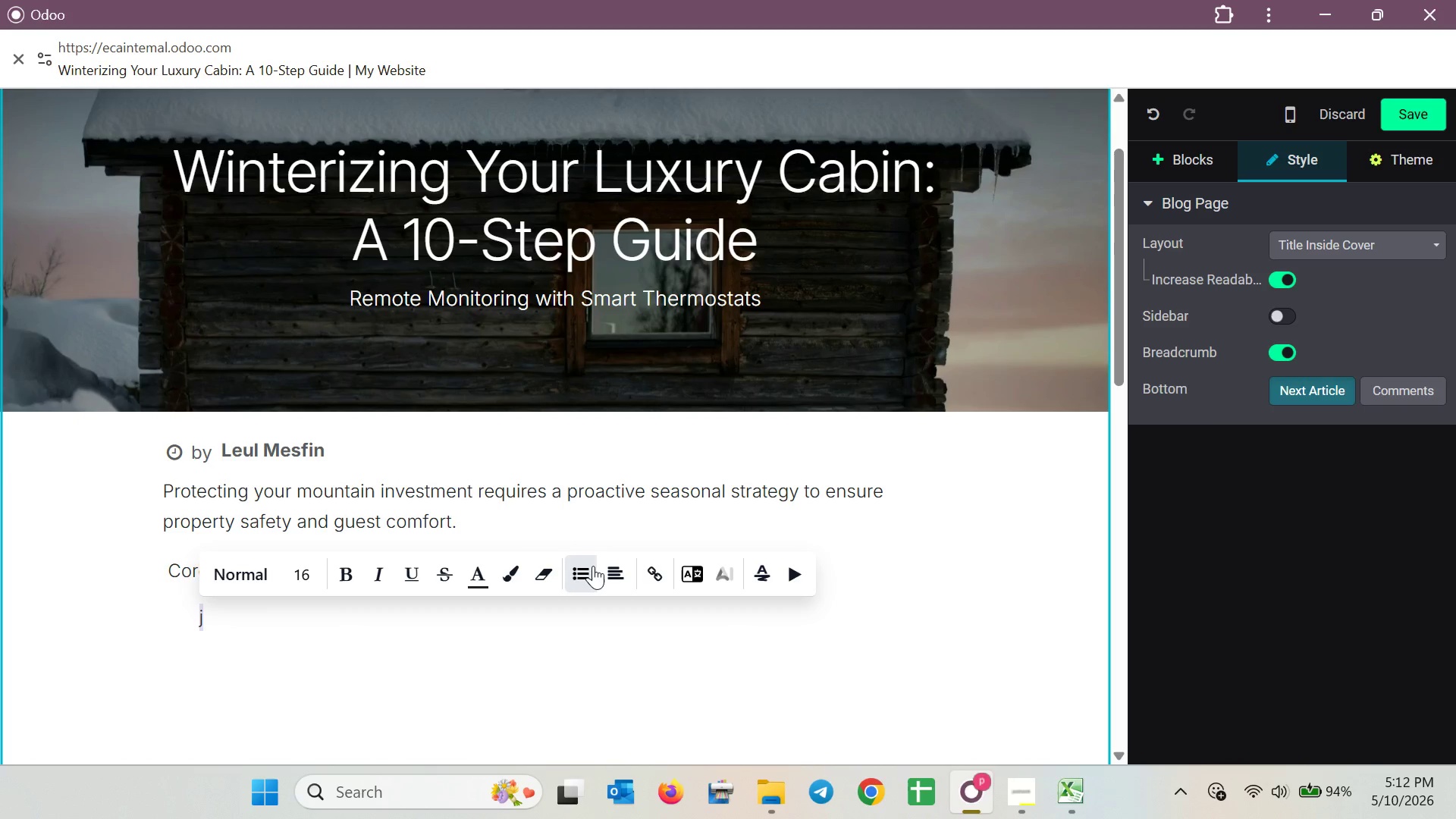 
left_click([580, 566])
 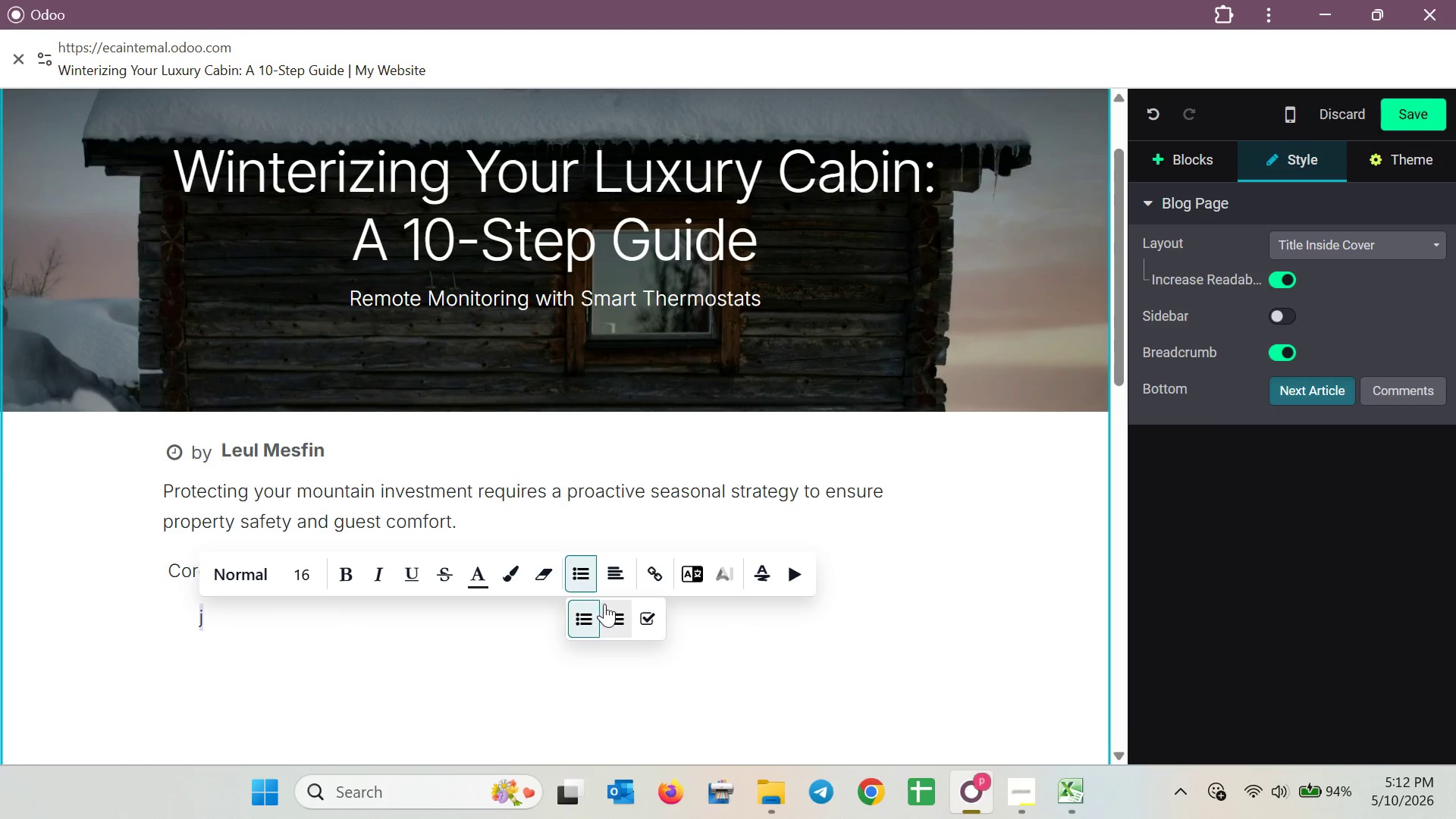 
left_click([607, 610])
 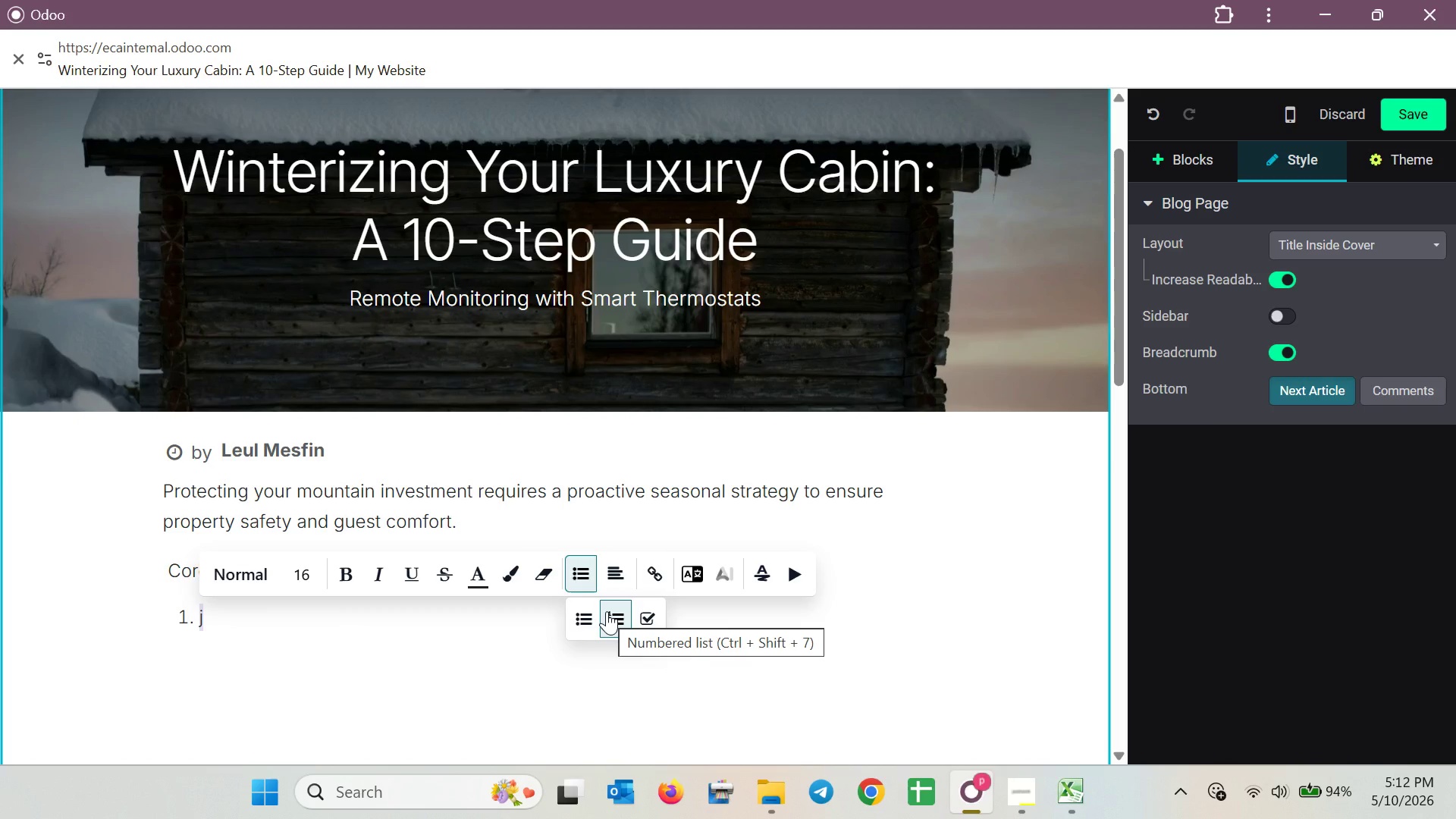 
left_click([441, 613])
 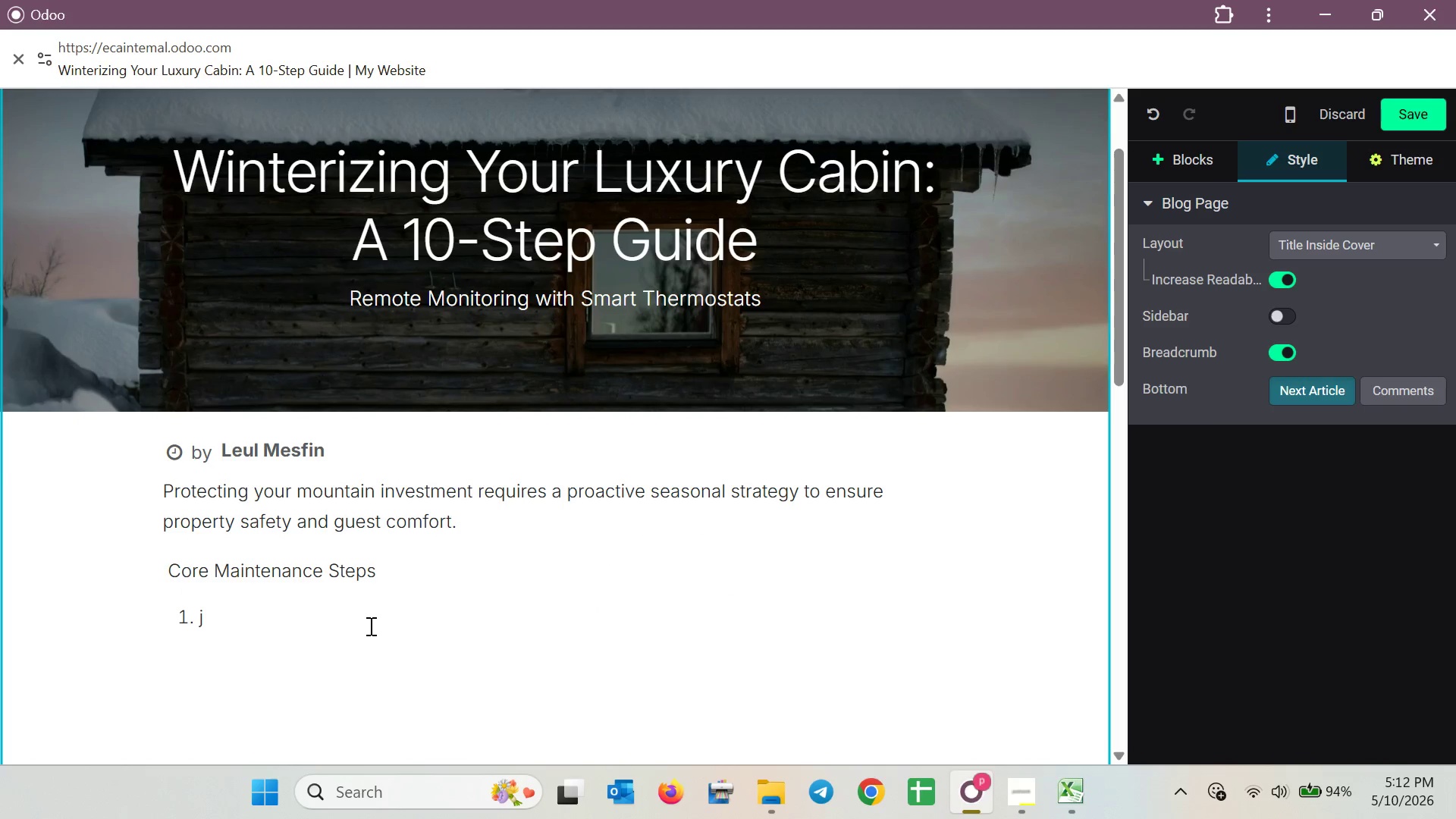 
key(Backspace)
 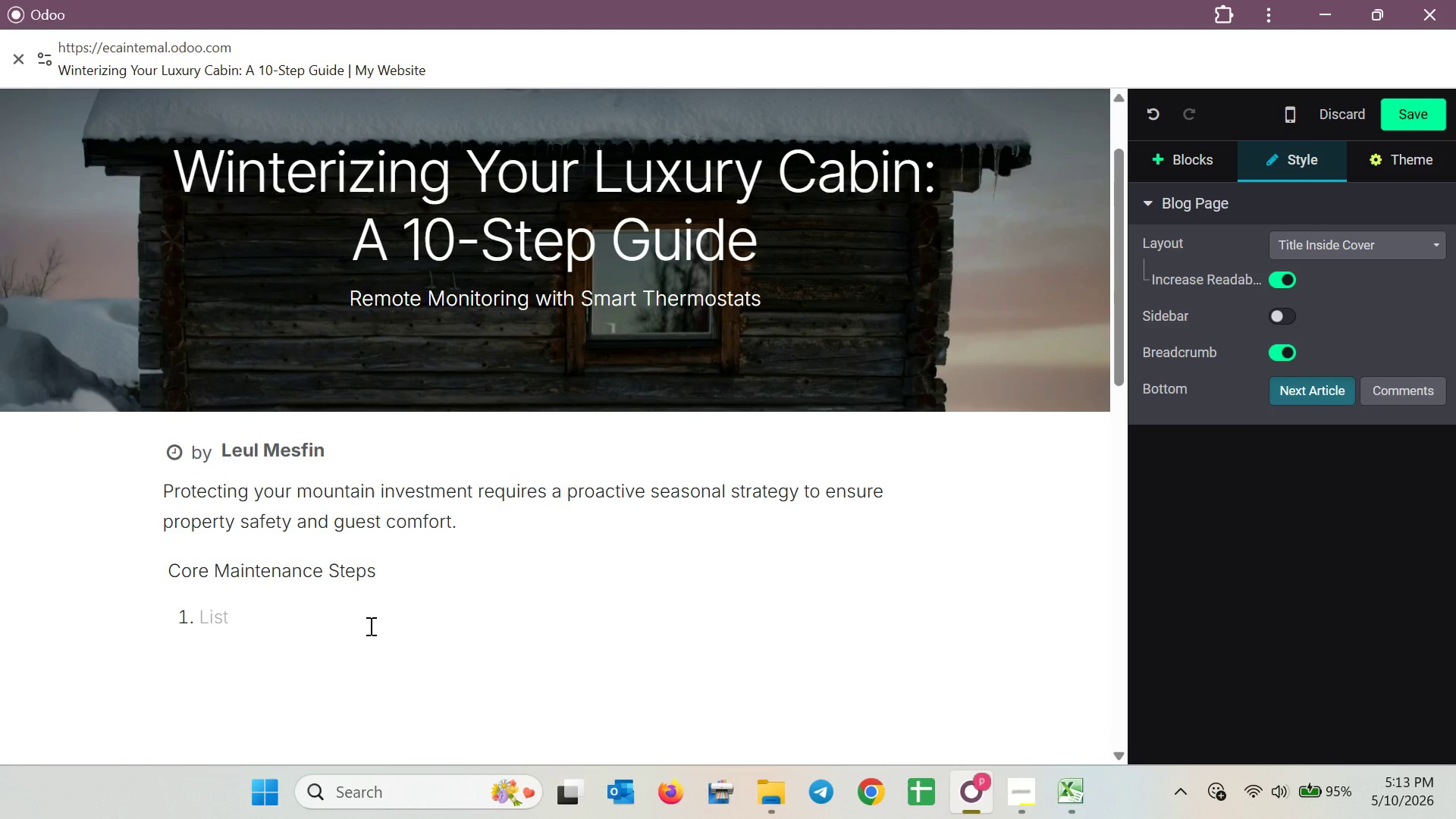 
key(P)
 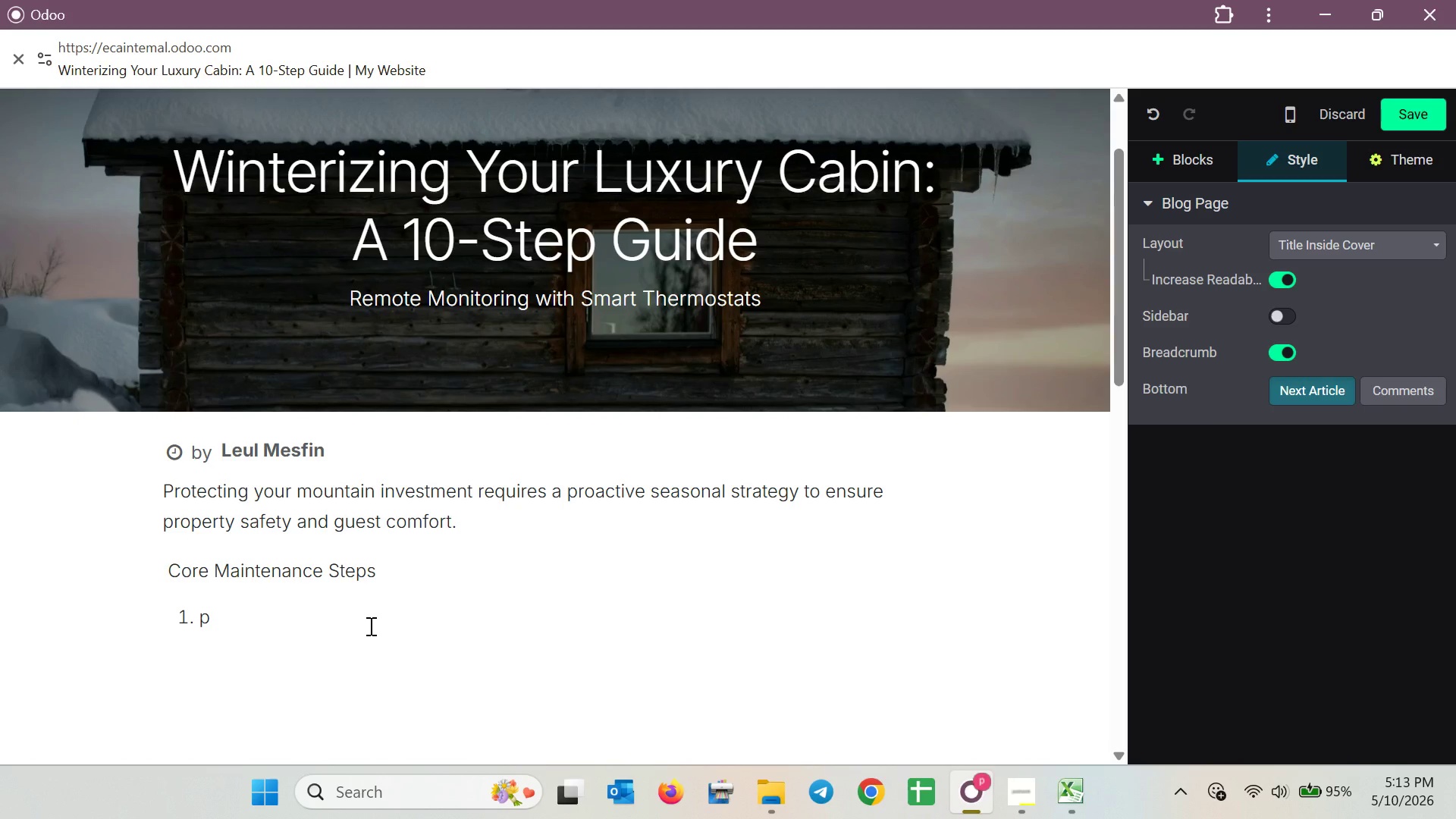 
key(Backspace)
 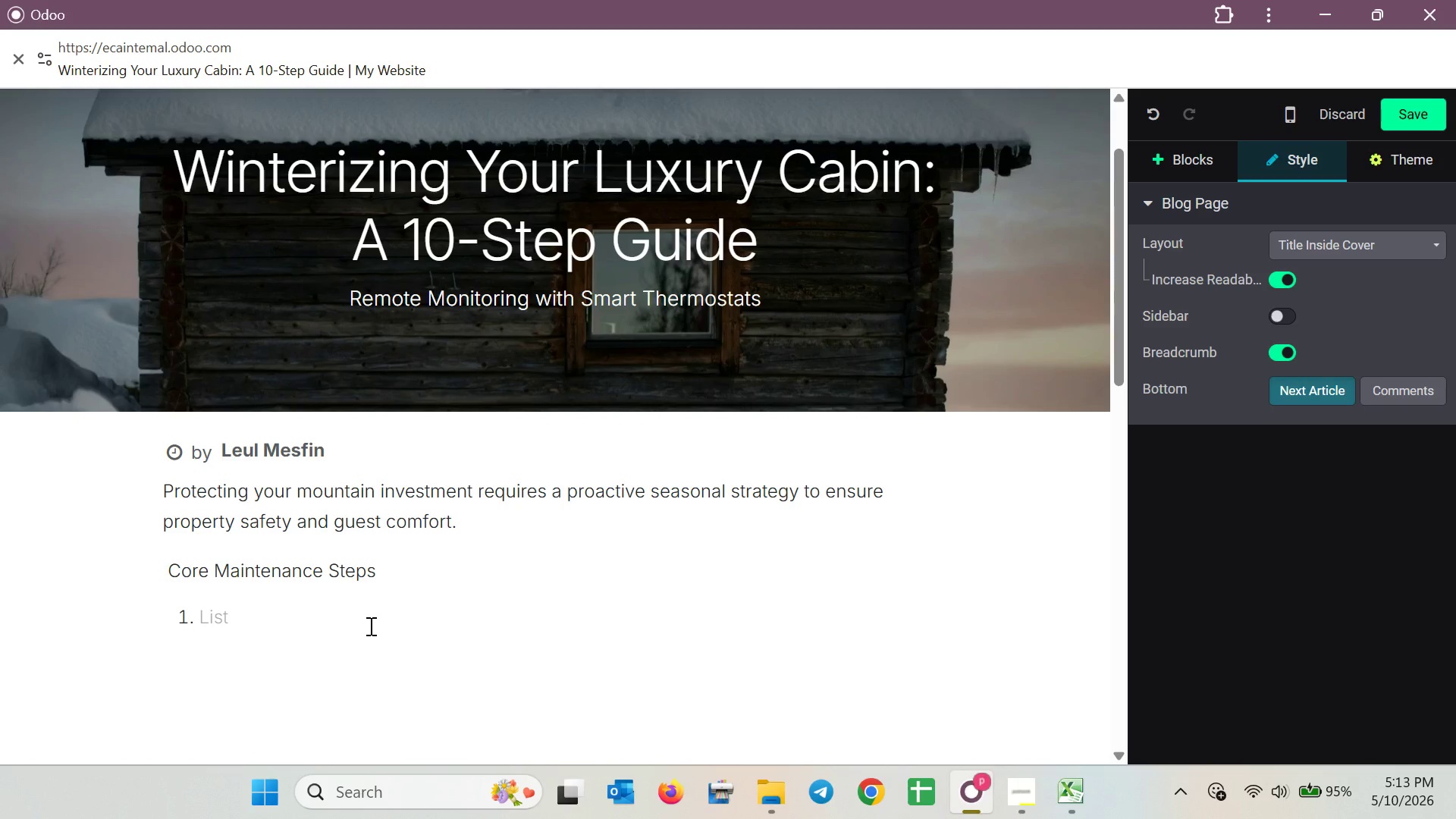 
key(Shift+P)
 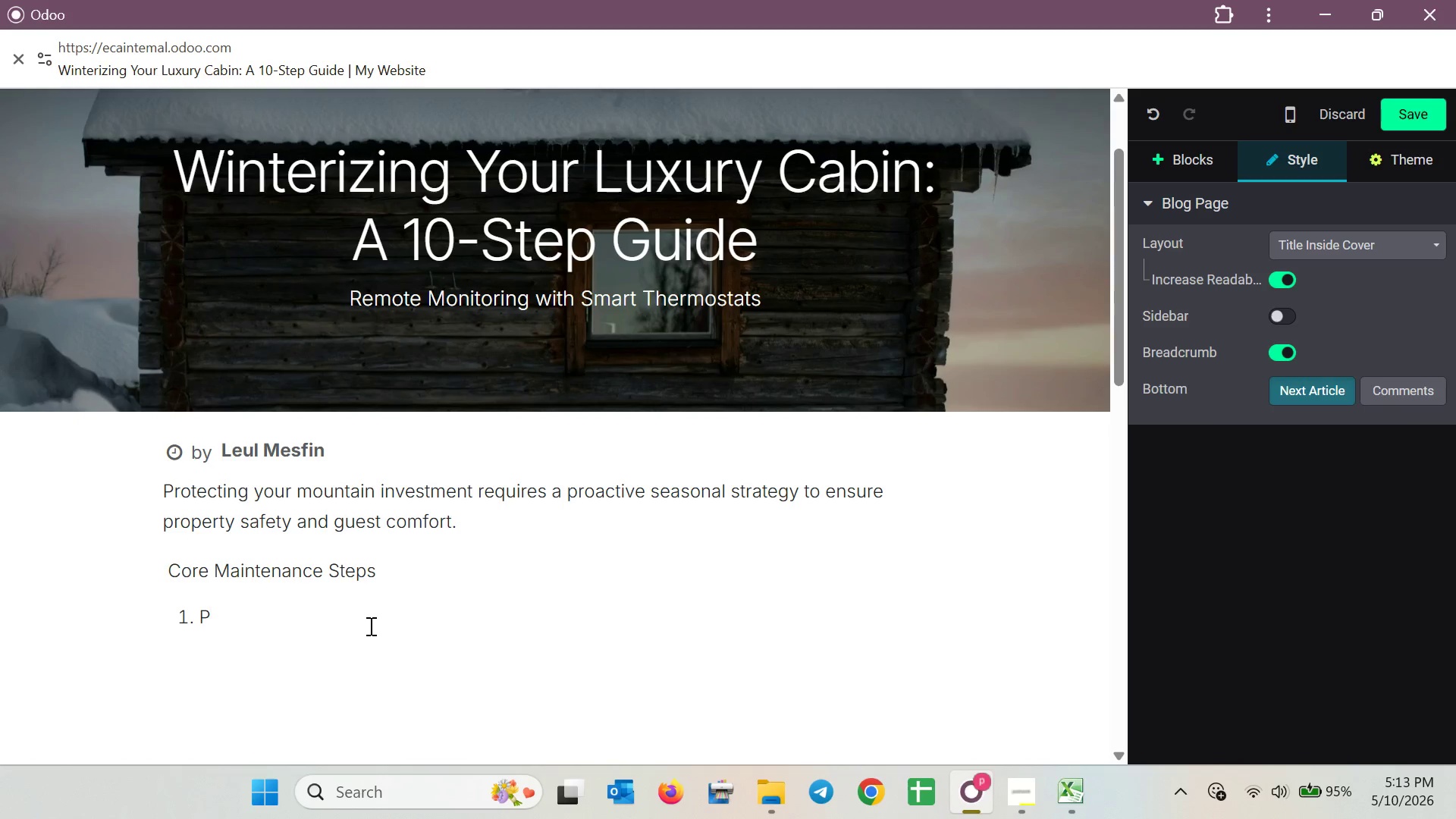 
type(ipe Insu)
 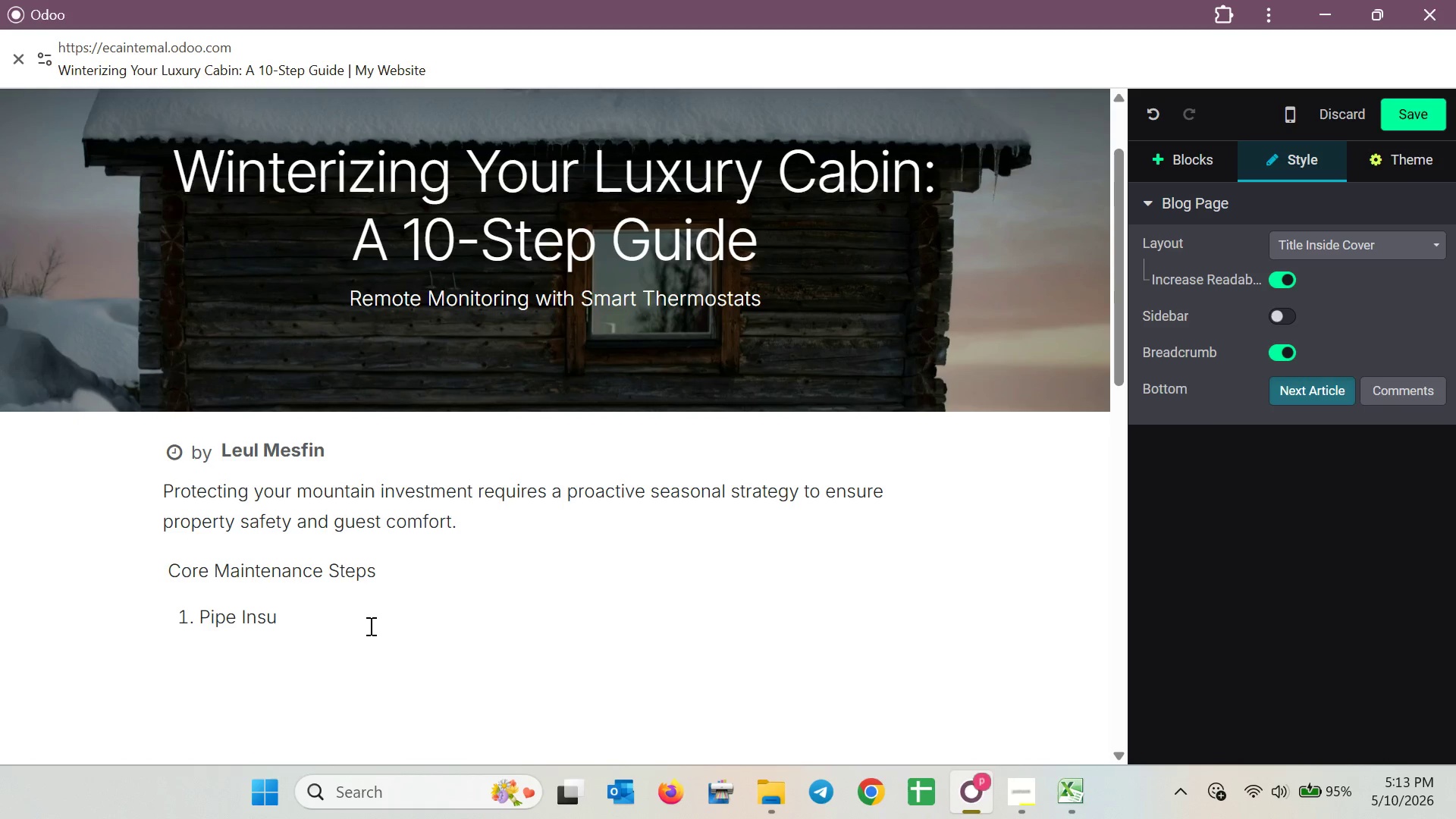 
type(lat)
 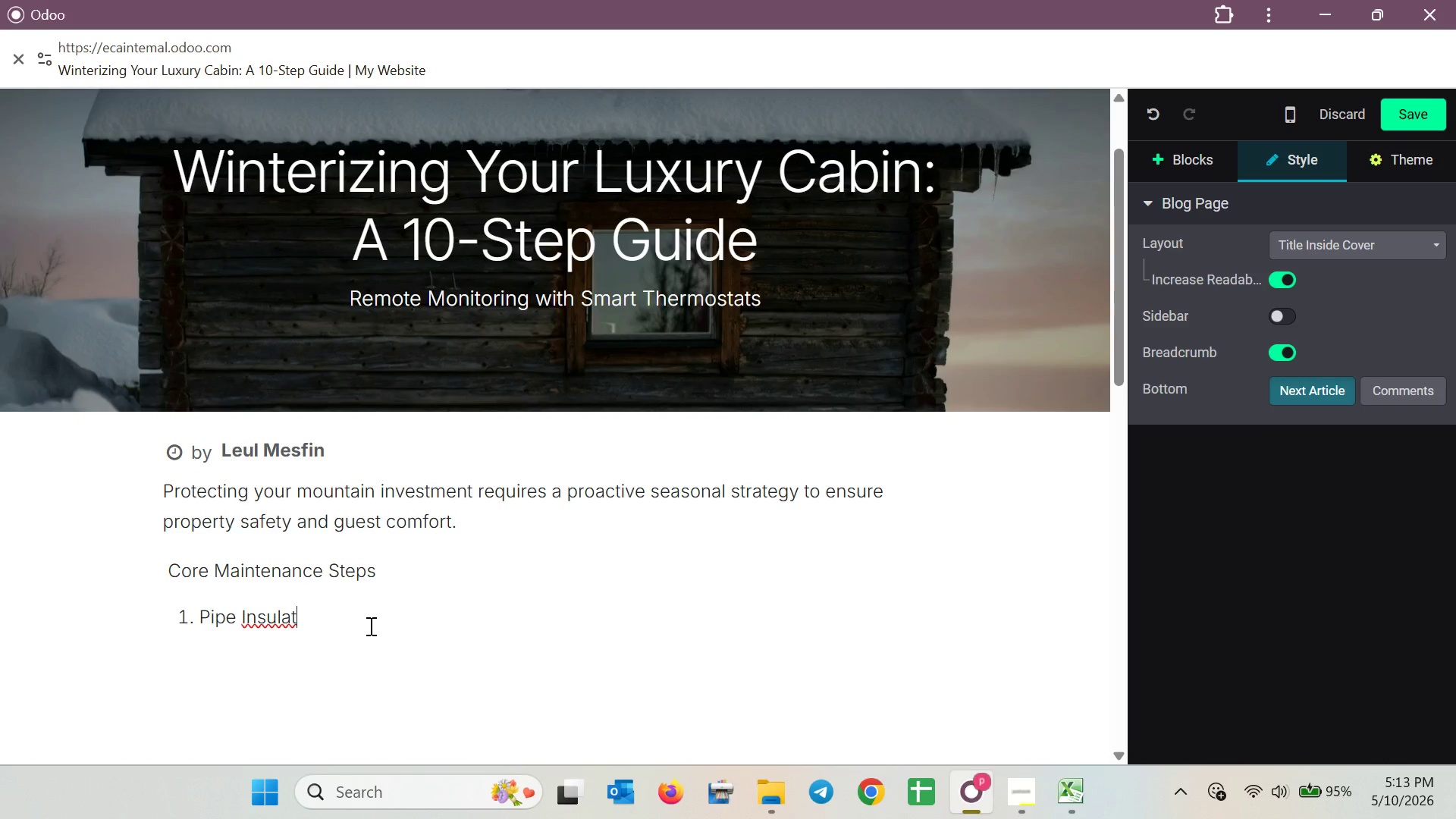 
type(ion:)
 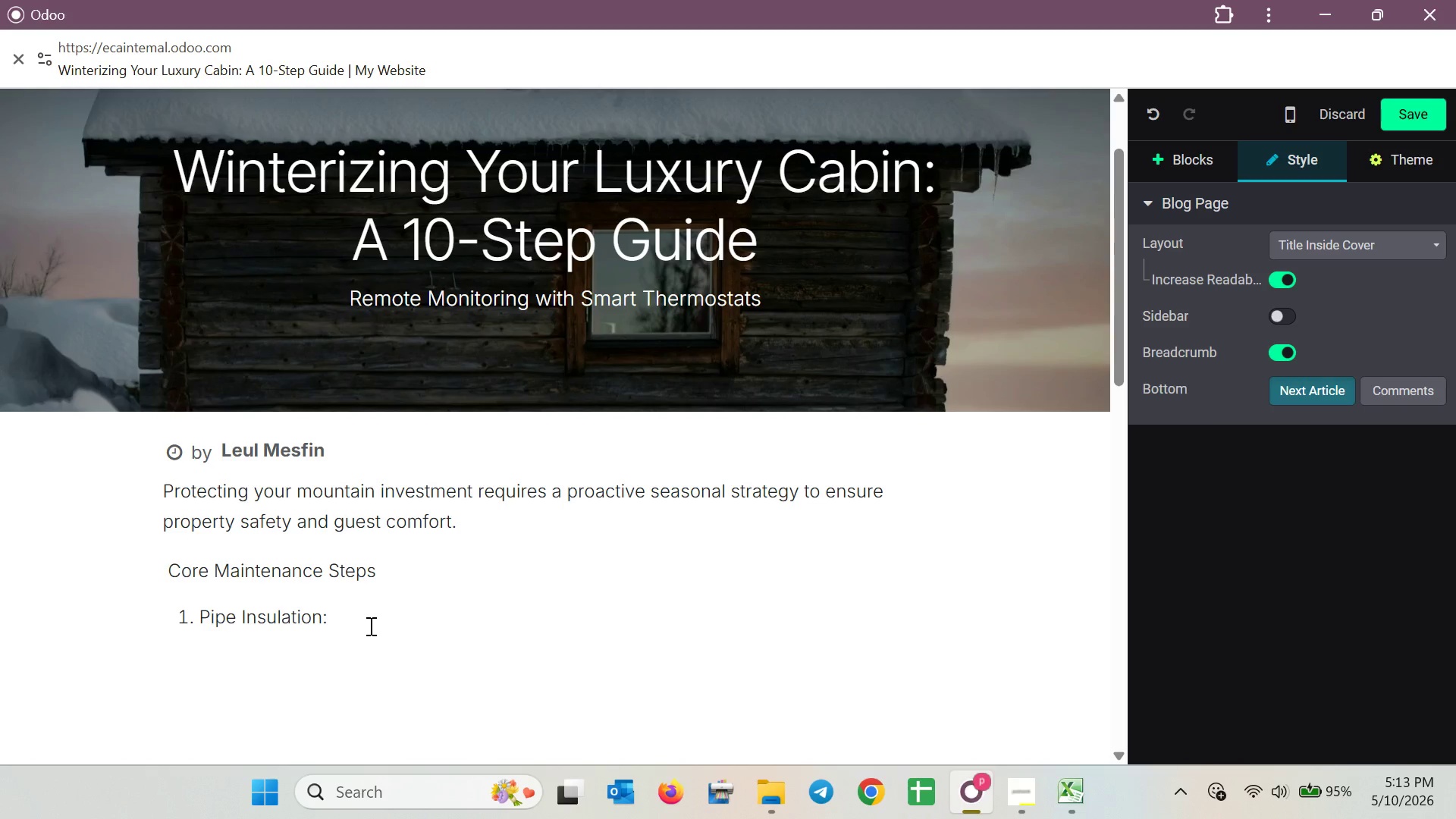 
wait(7.58)
 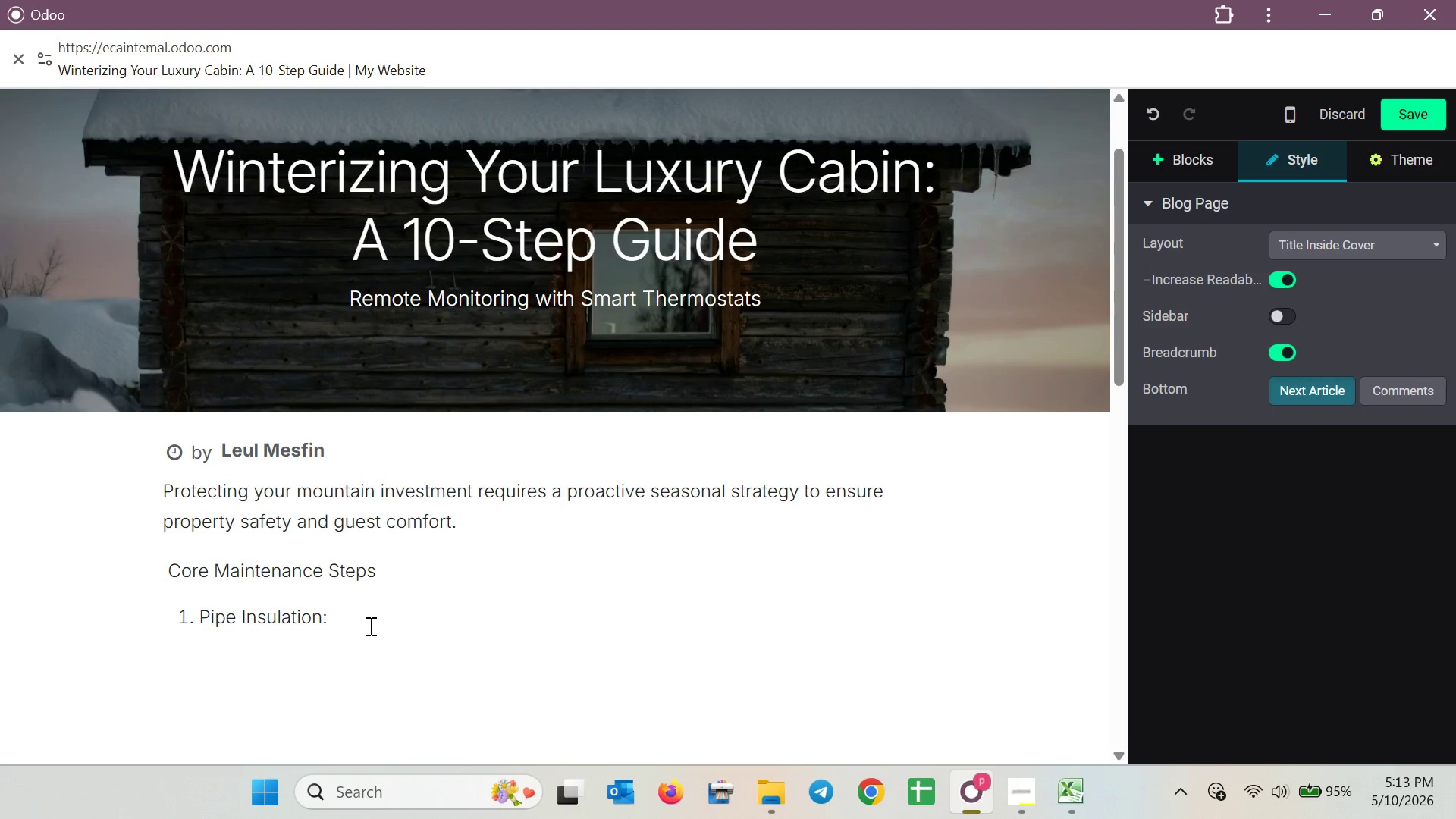 
key(ArrowRight)
 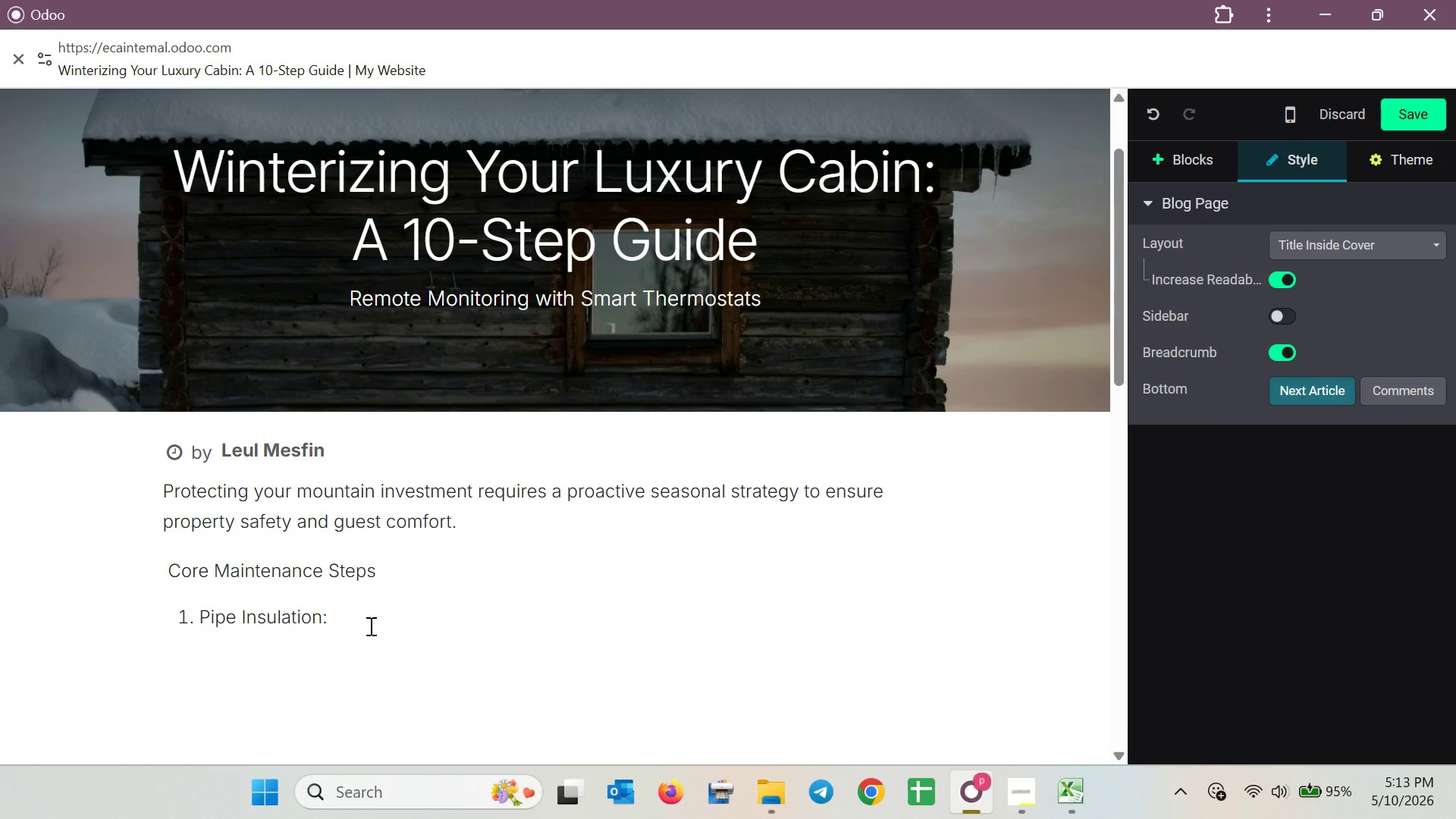 
key(ArrowLeft)
 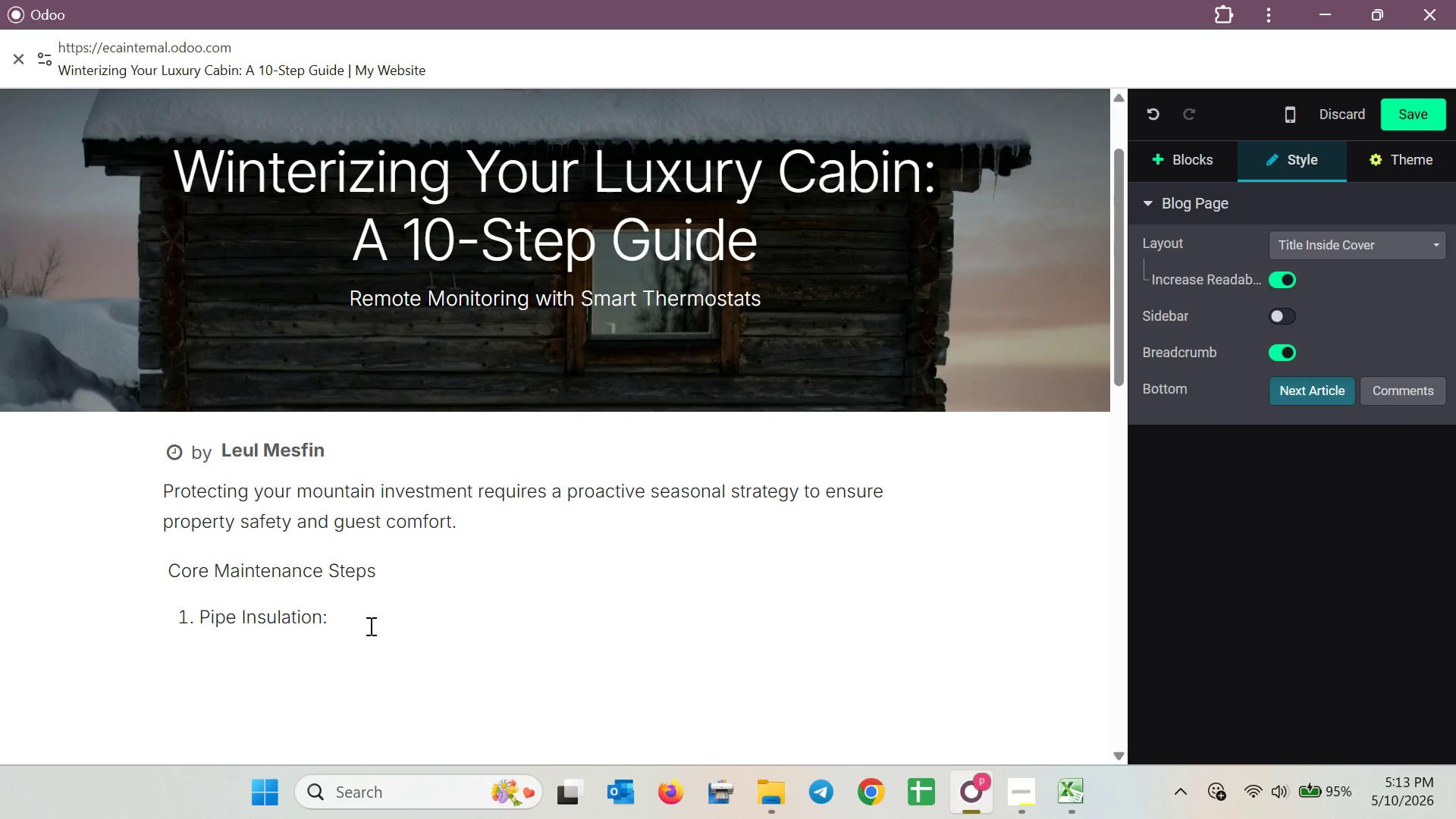 
left_click_drag(start_coordinate=[369, 626], to_coordinate=[139, 626])
 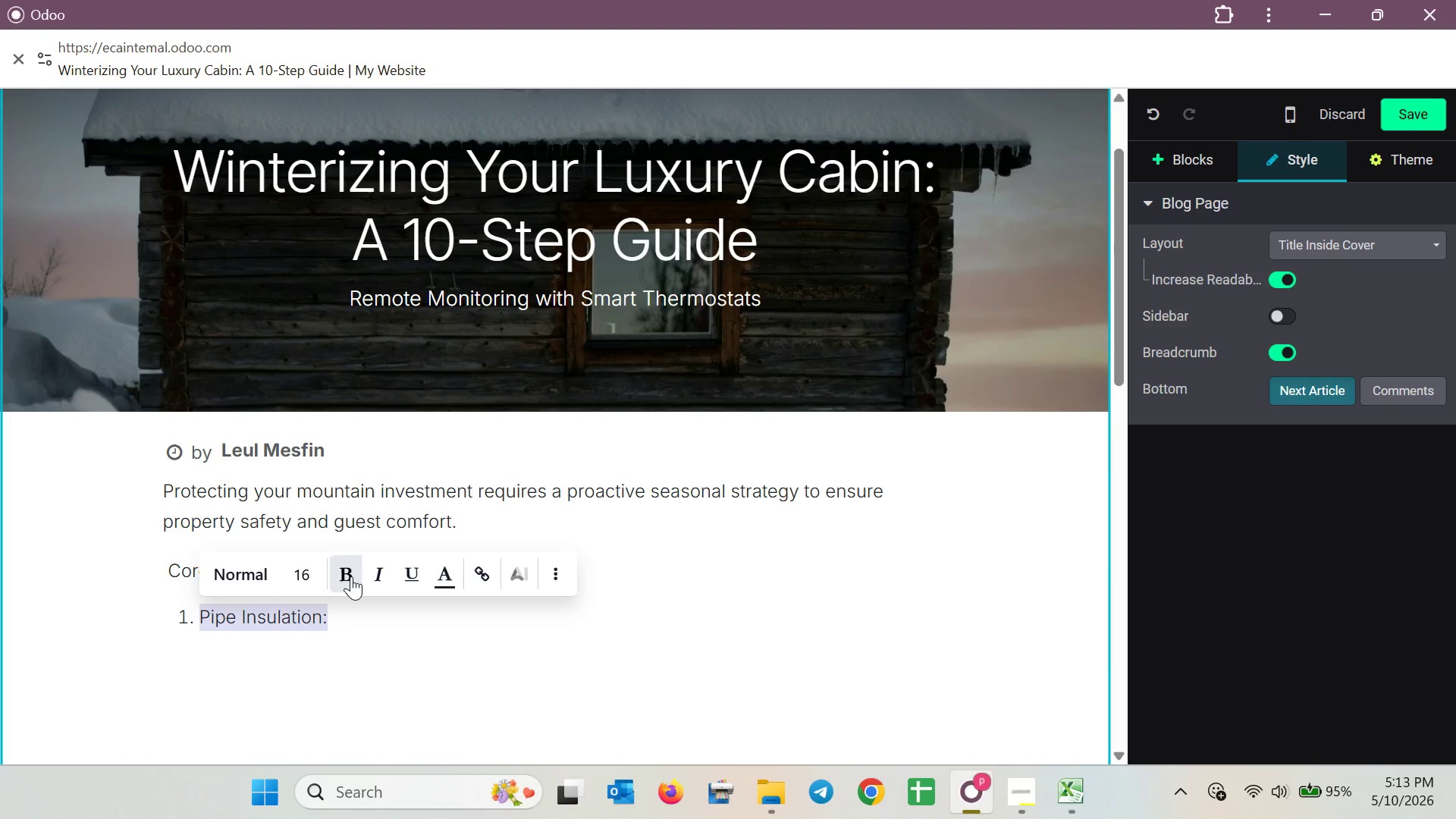 
left_click([356, 576])
 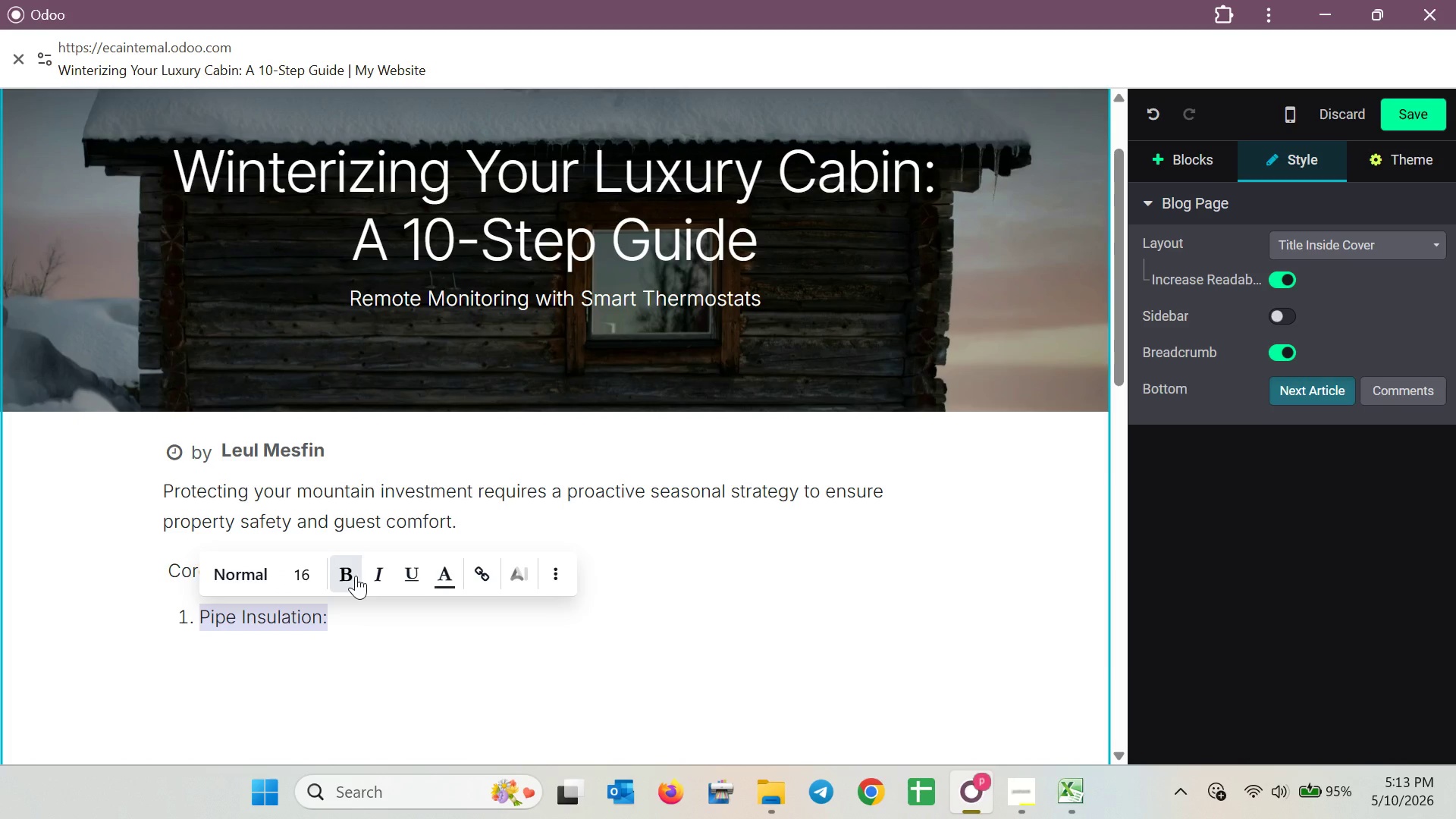 
left_click([356, 576])
 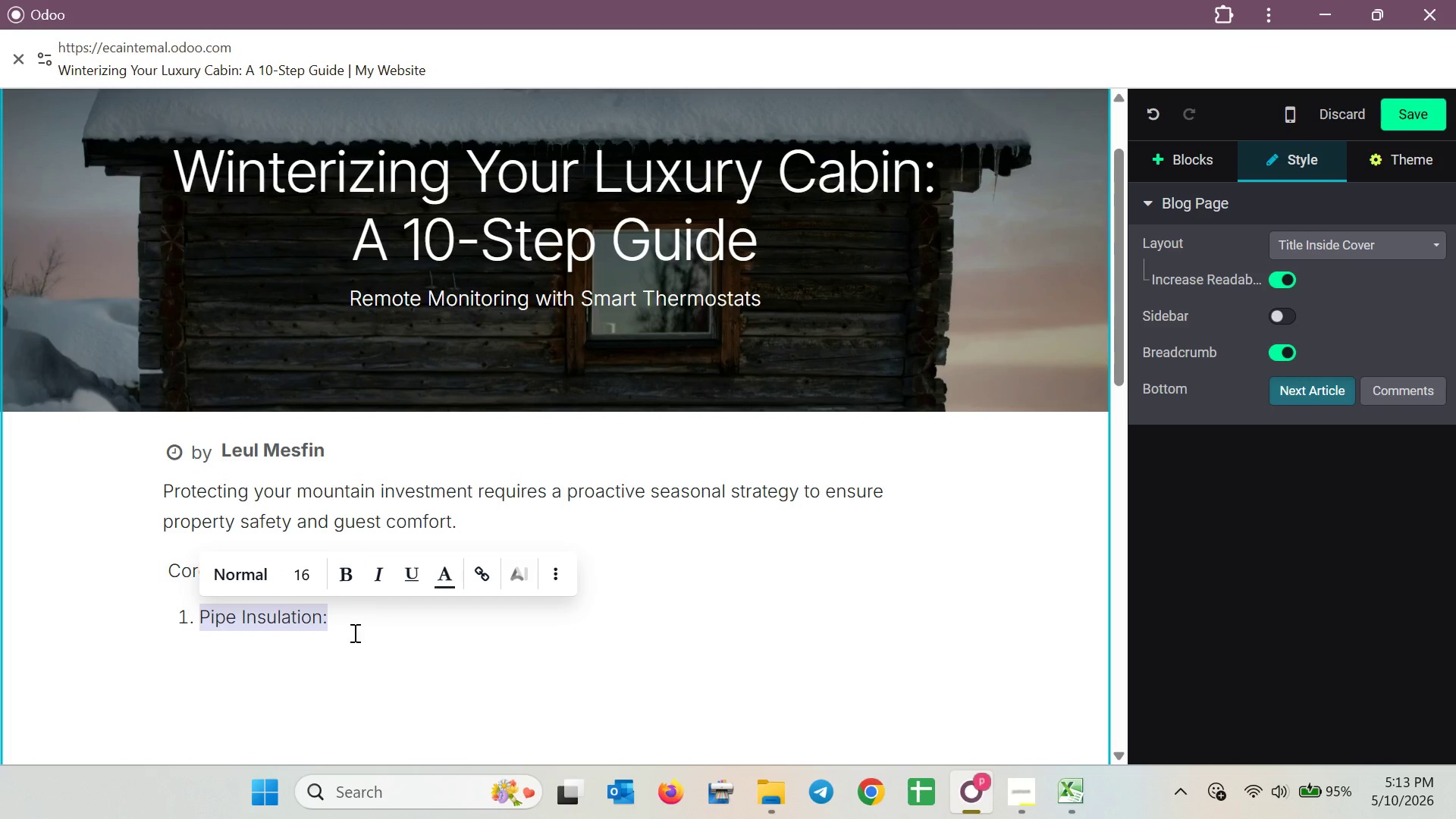 
double_click([353, 637])
 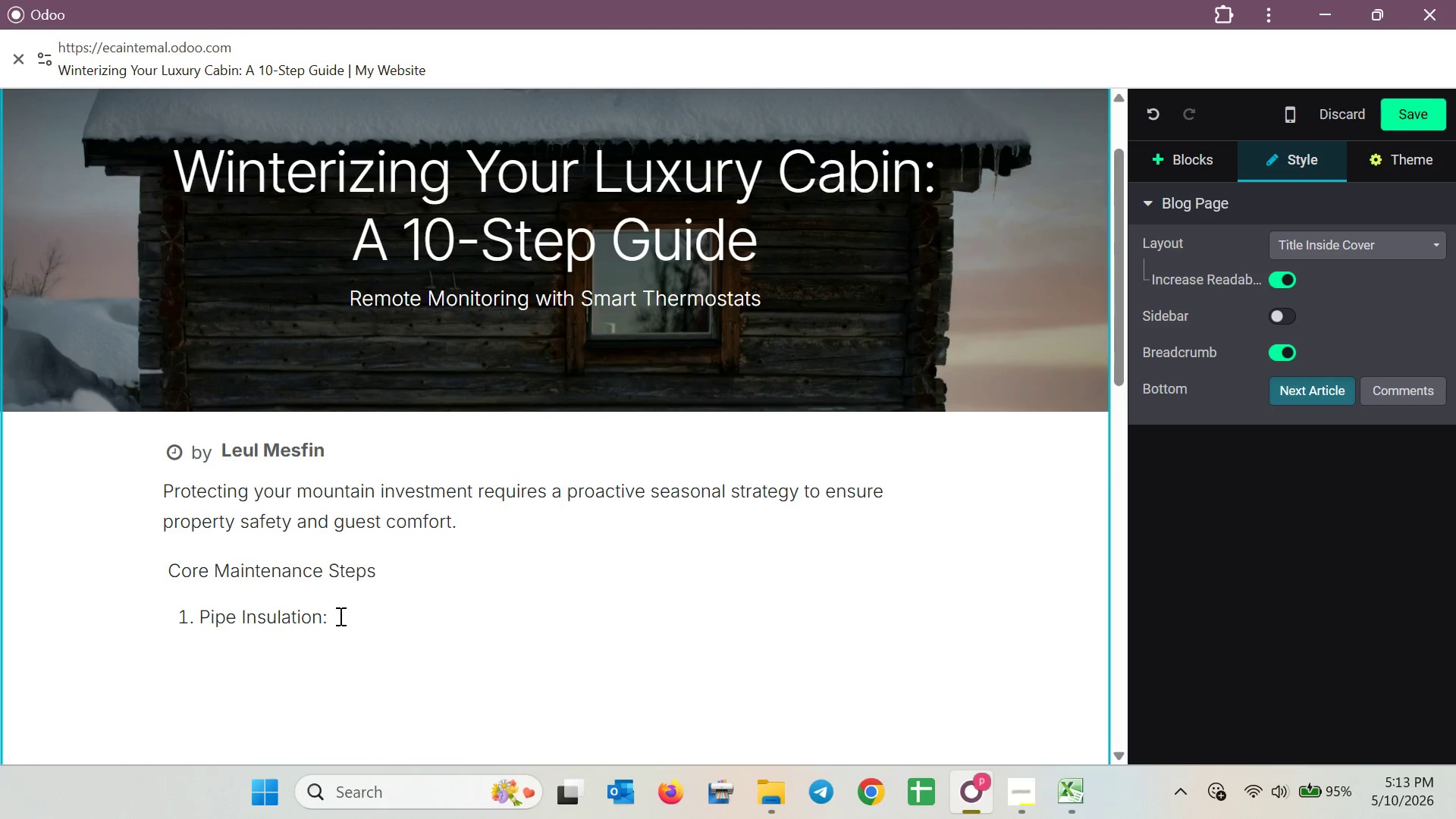 
left_click_drag(start_coordinate=[341, 615], to_coordinate=[189, 615])
 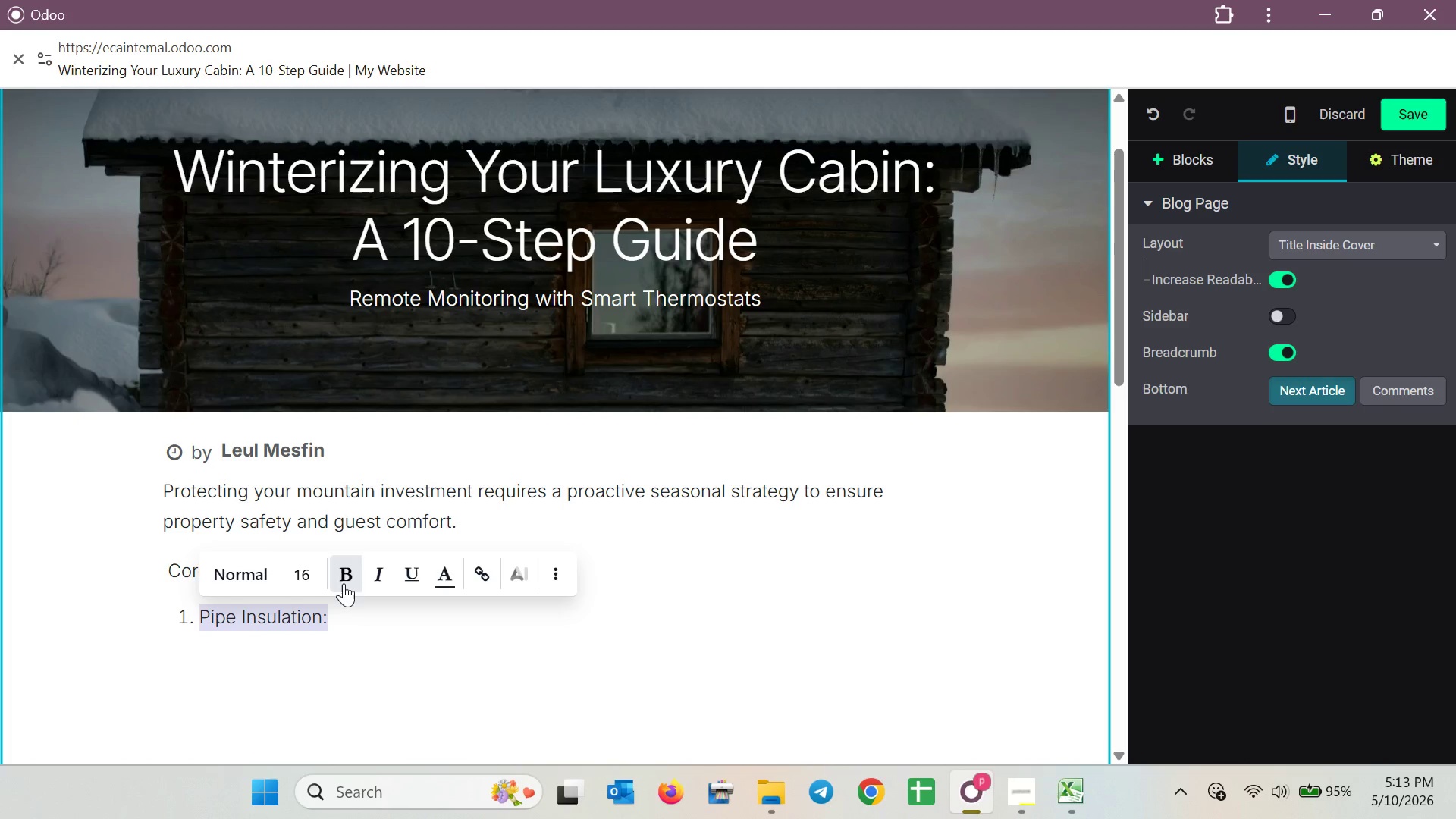 
double_click([356, 633])
 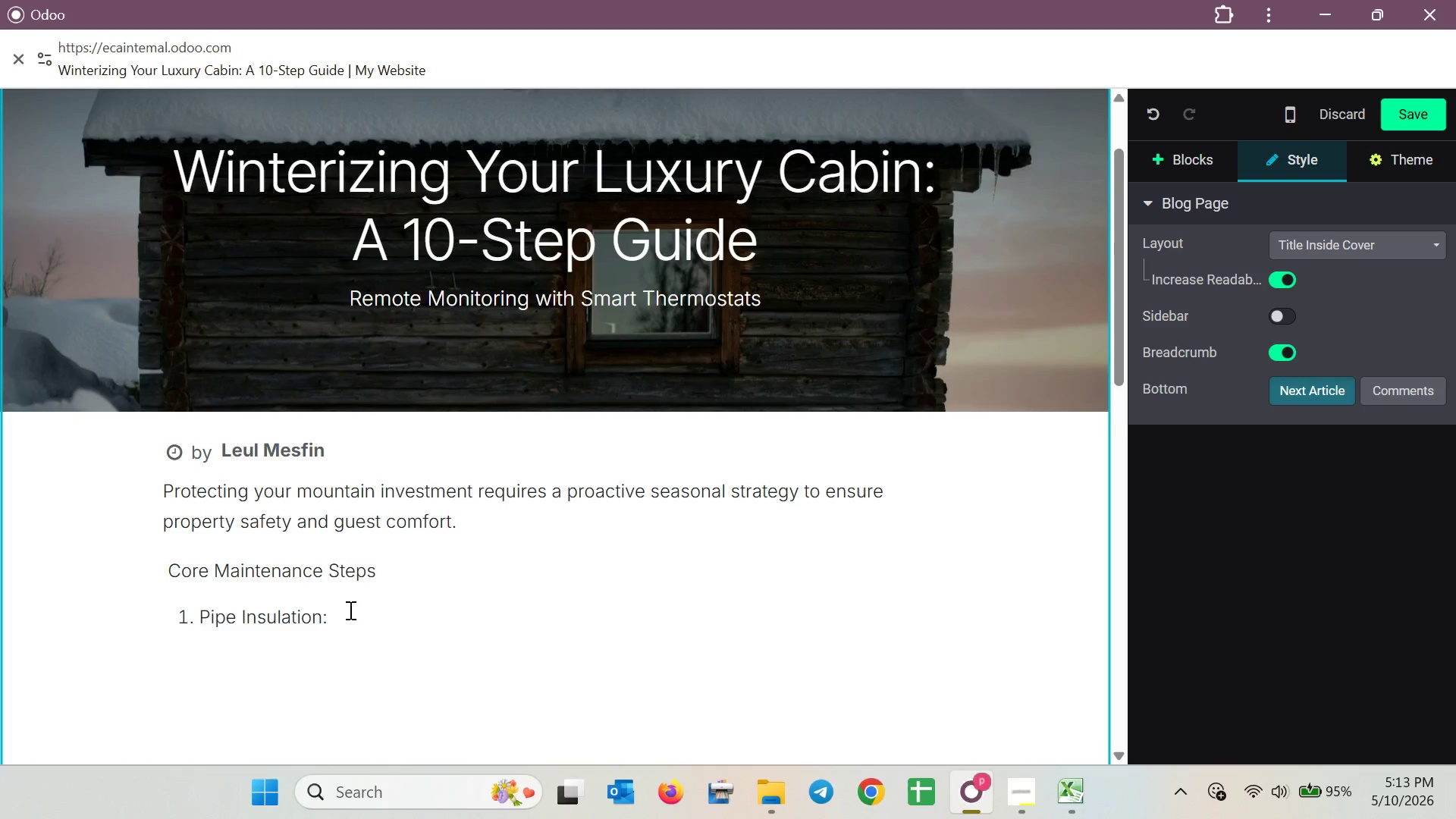 
left_click_drag(start_coordinate=[349, 610], to_coordinate=[177, 620])
 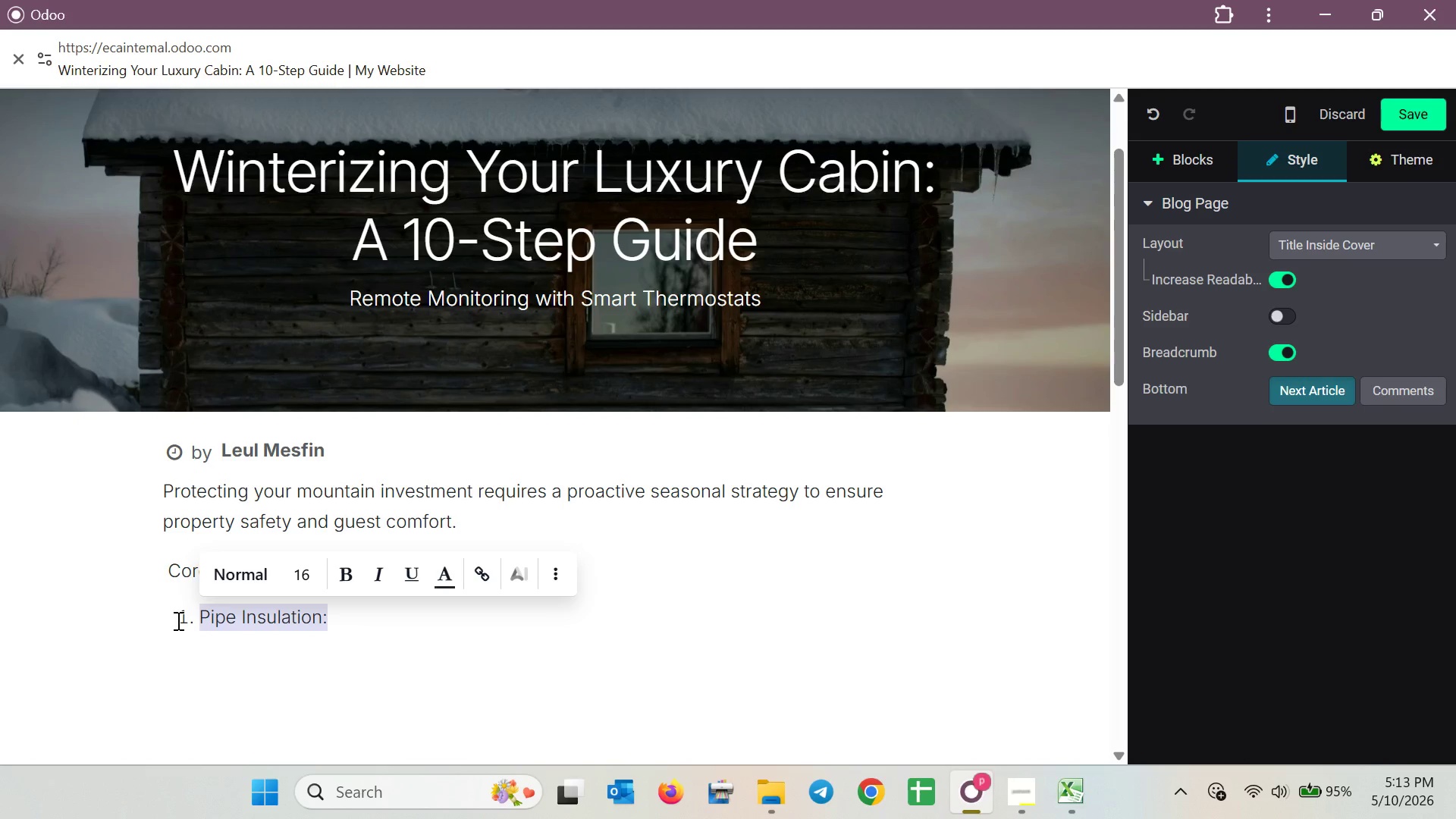 
key(Control+B)
 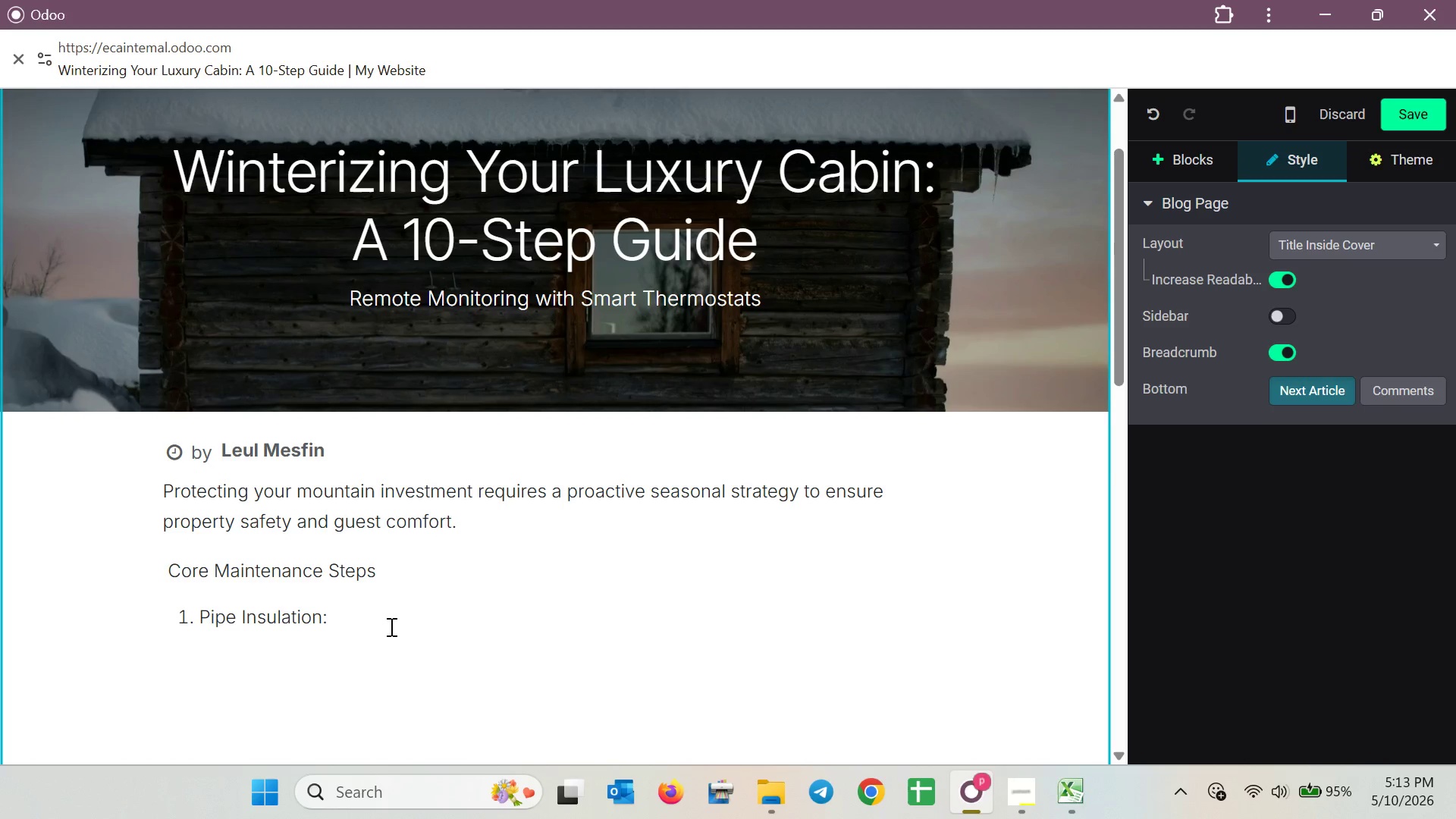 
left_click([389, 626])
 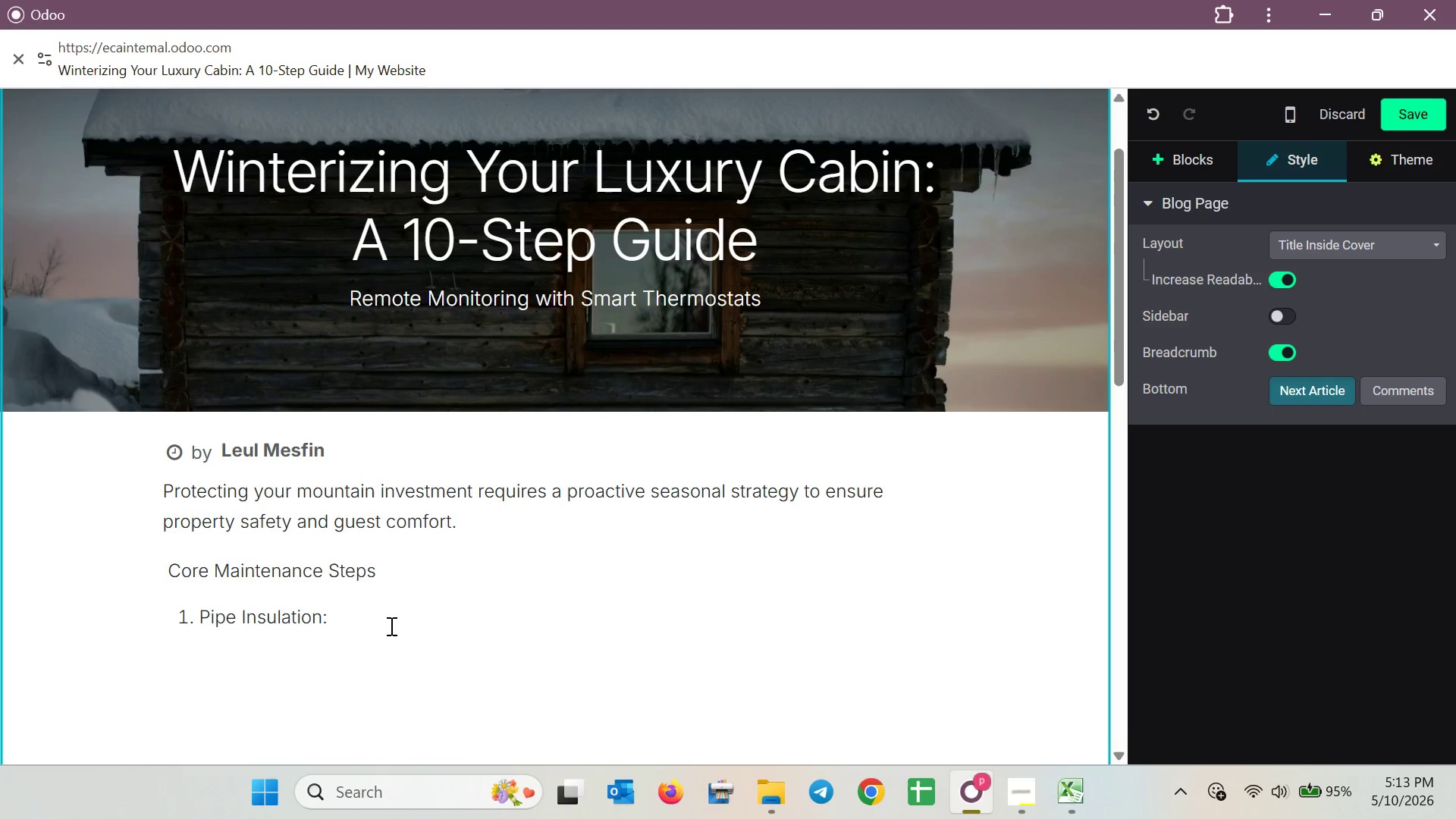 
key(Space)
 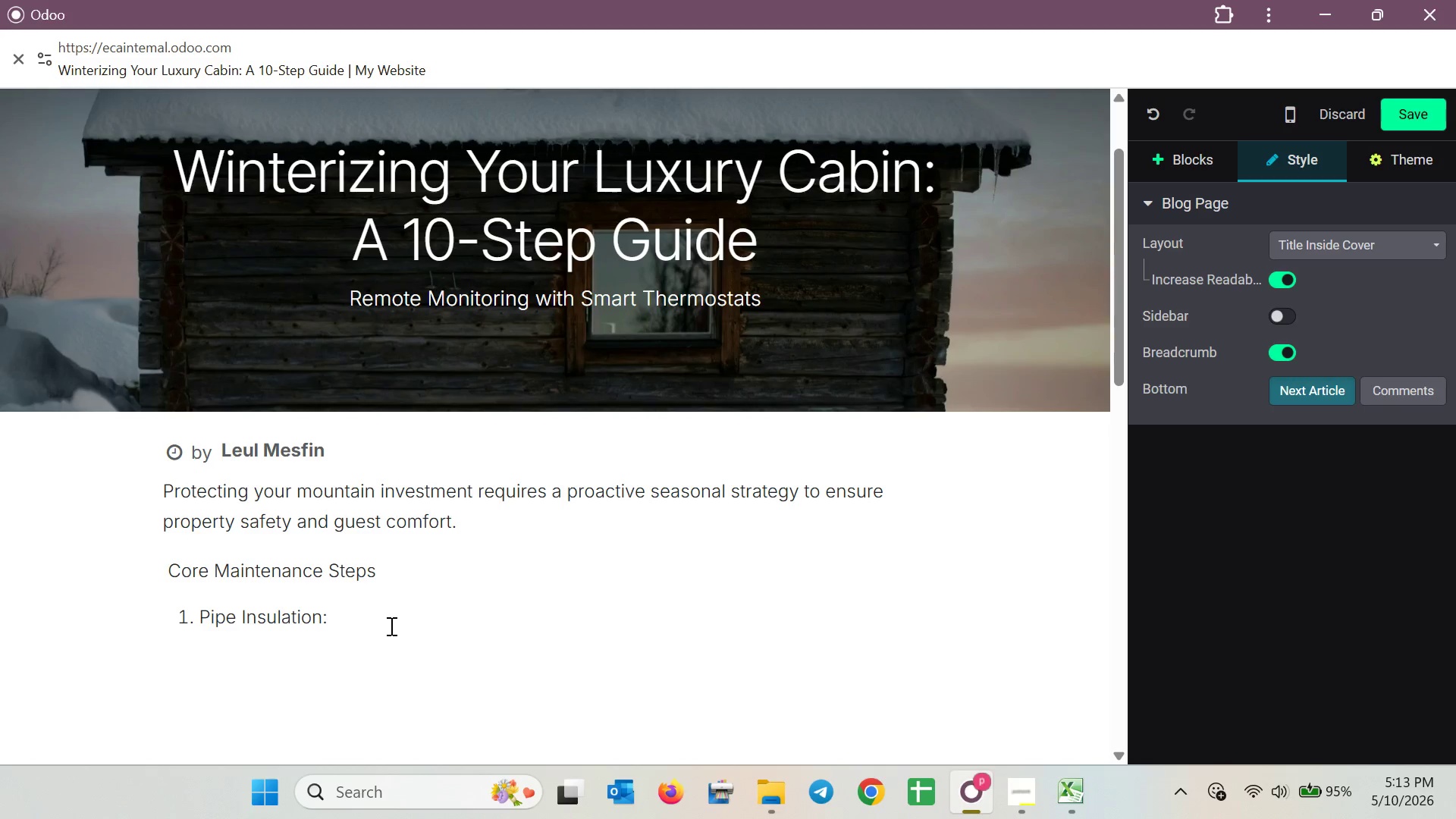 
hold_key(key=ControlLeft, duration=0.55)
 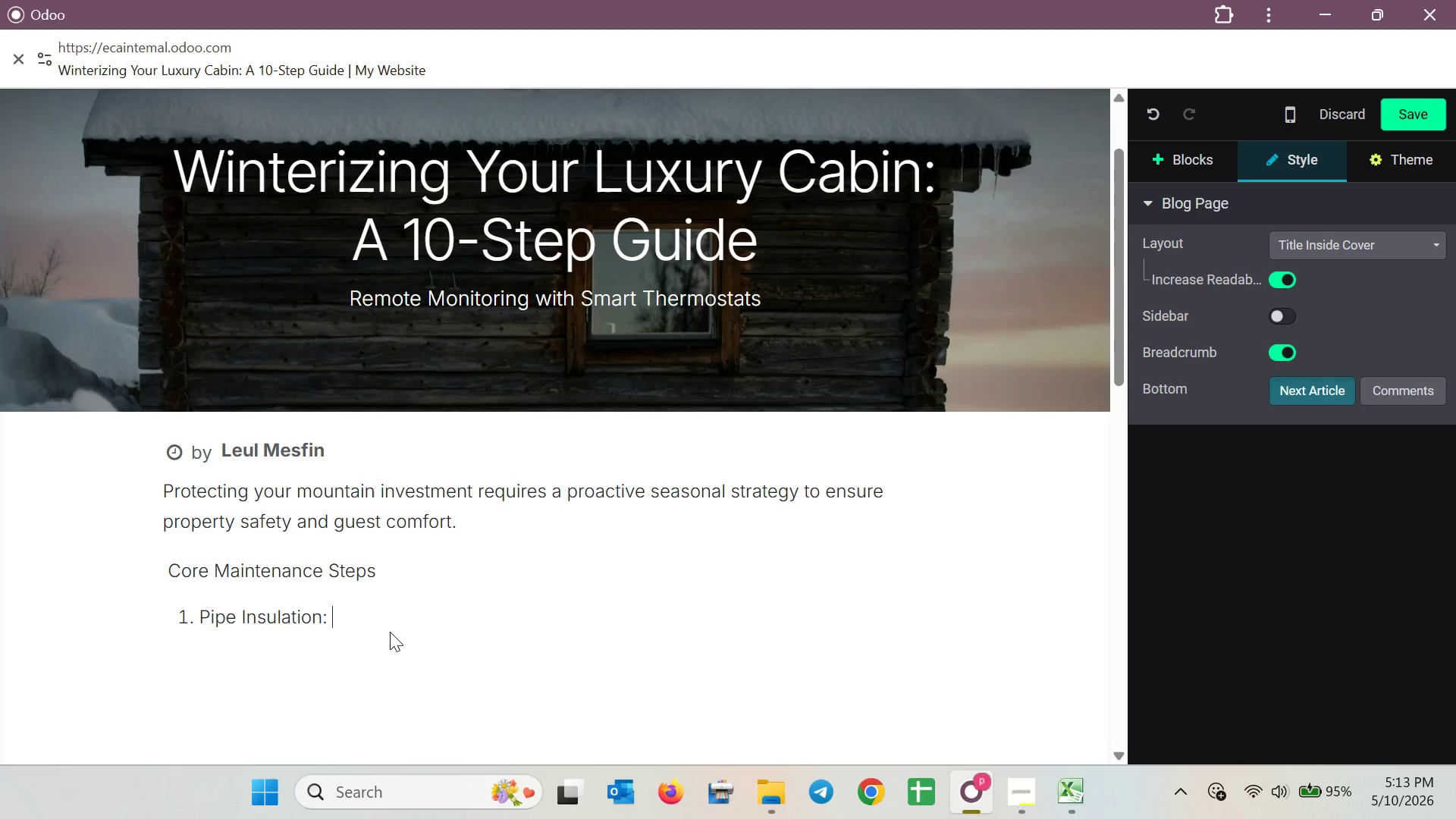 
key(D)
 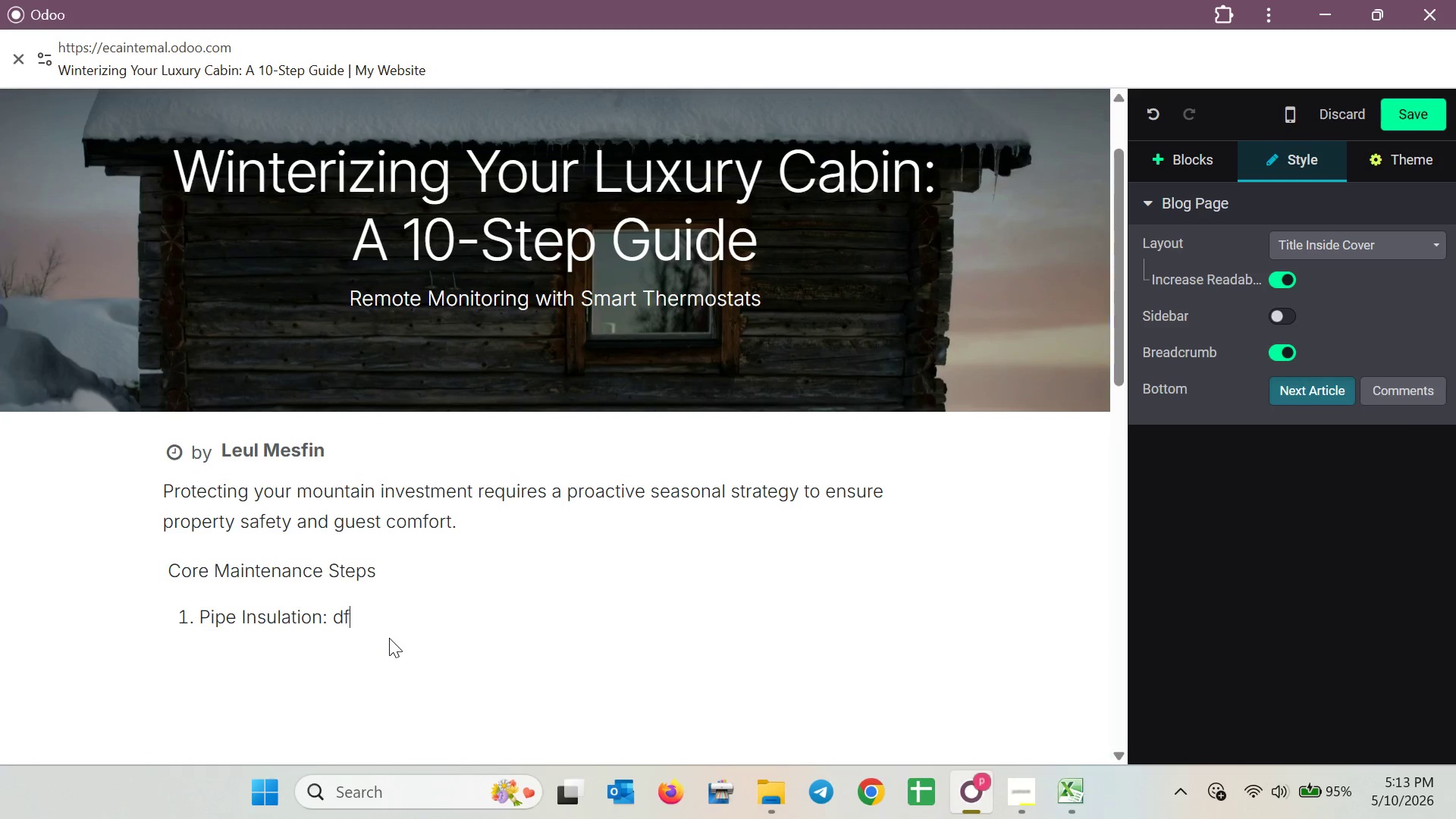 
hold_key(key=F, duration=0.34)
 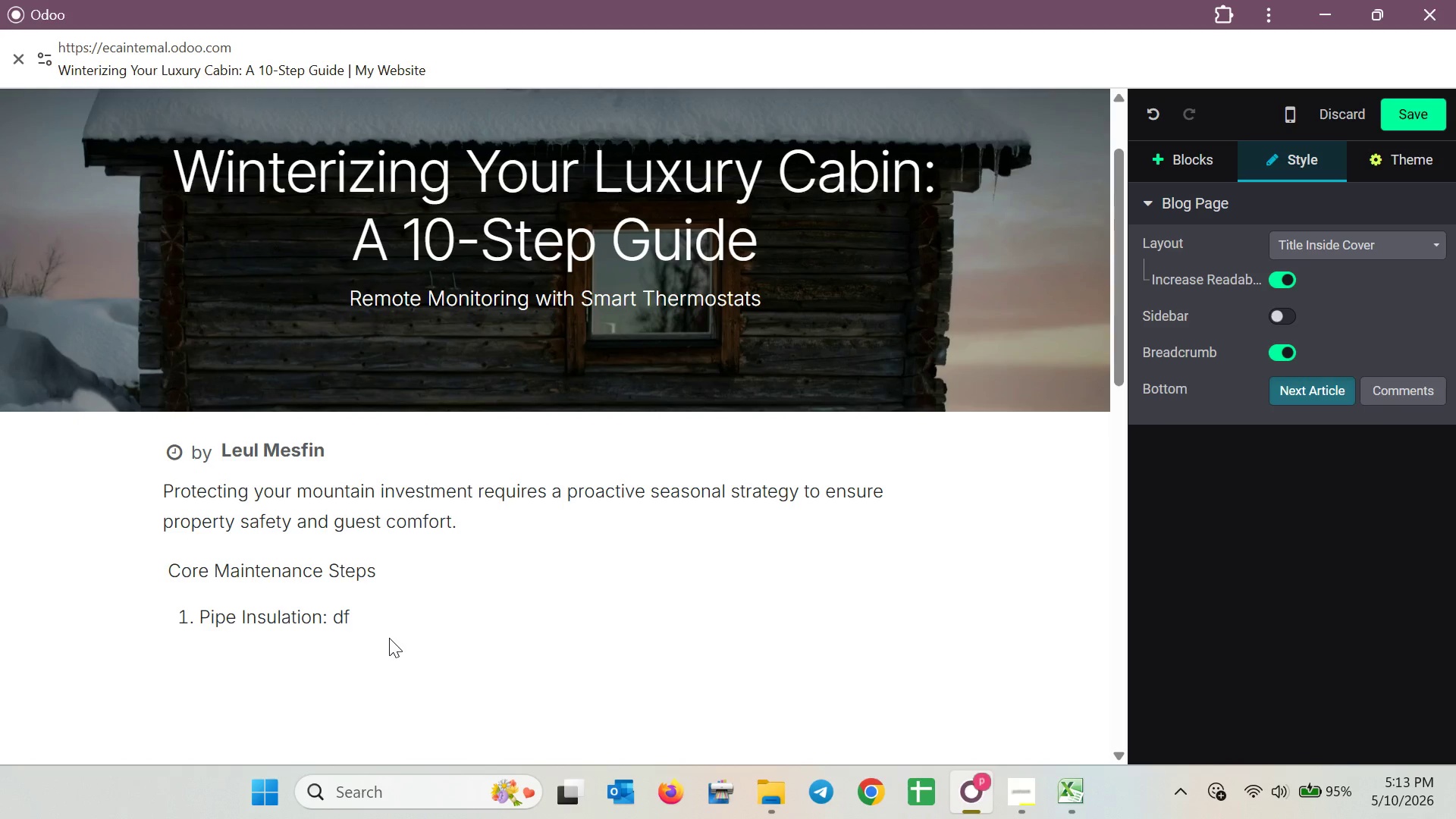 
key(Control+B)
 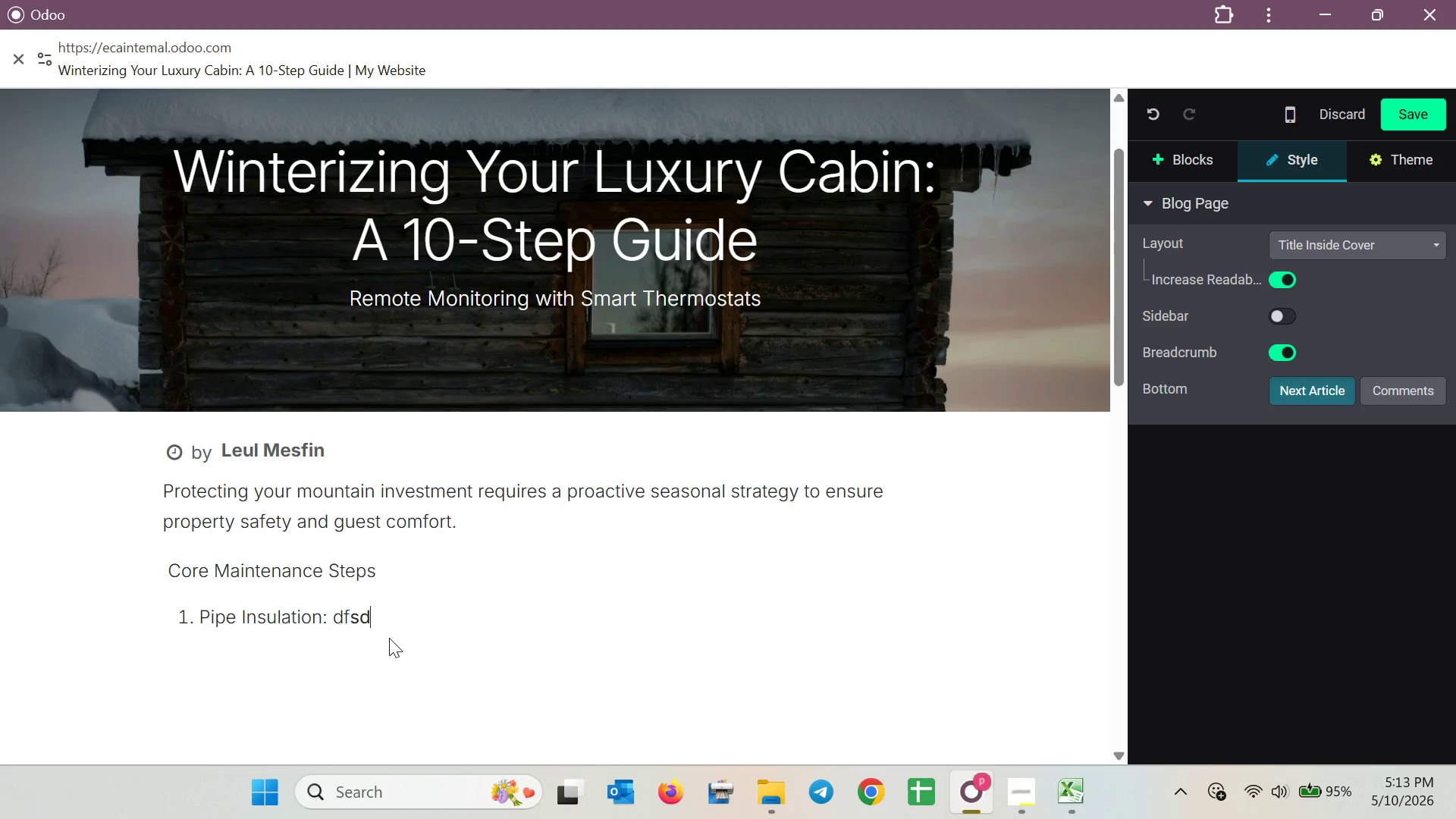 
type(sdf)
 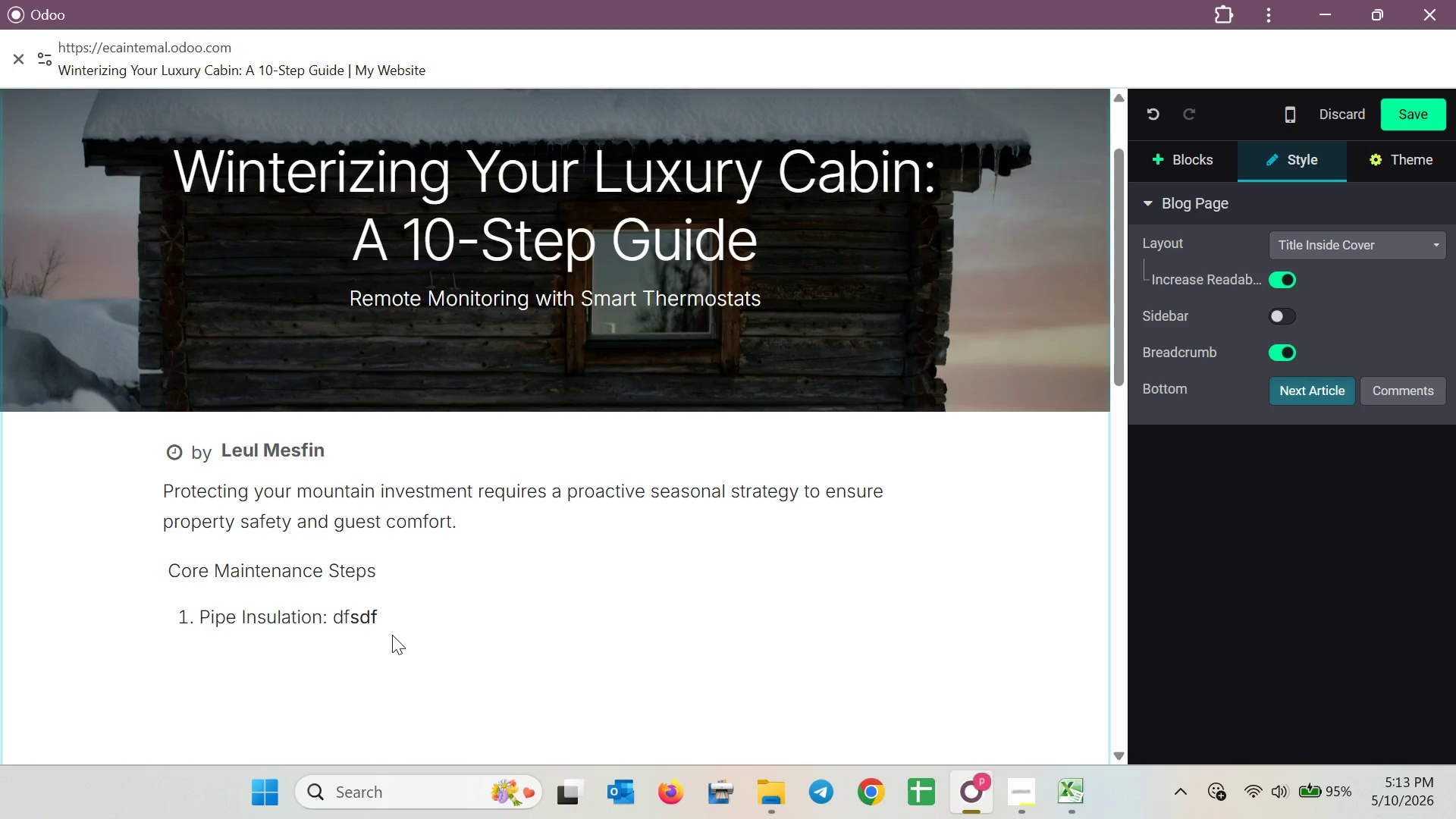 
left_click_drag(start_coordinate=[392, 635], to_coordinate=[207, 635])
 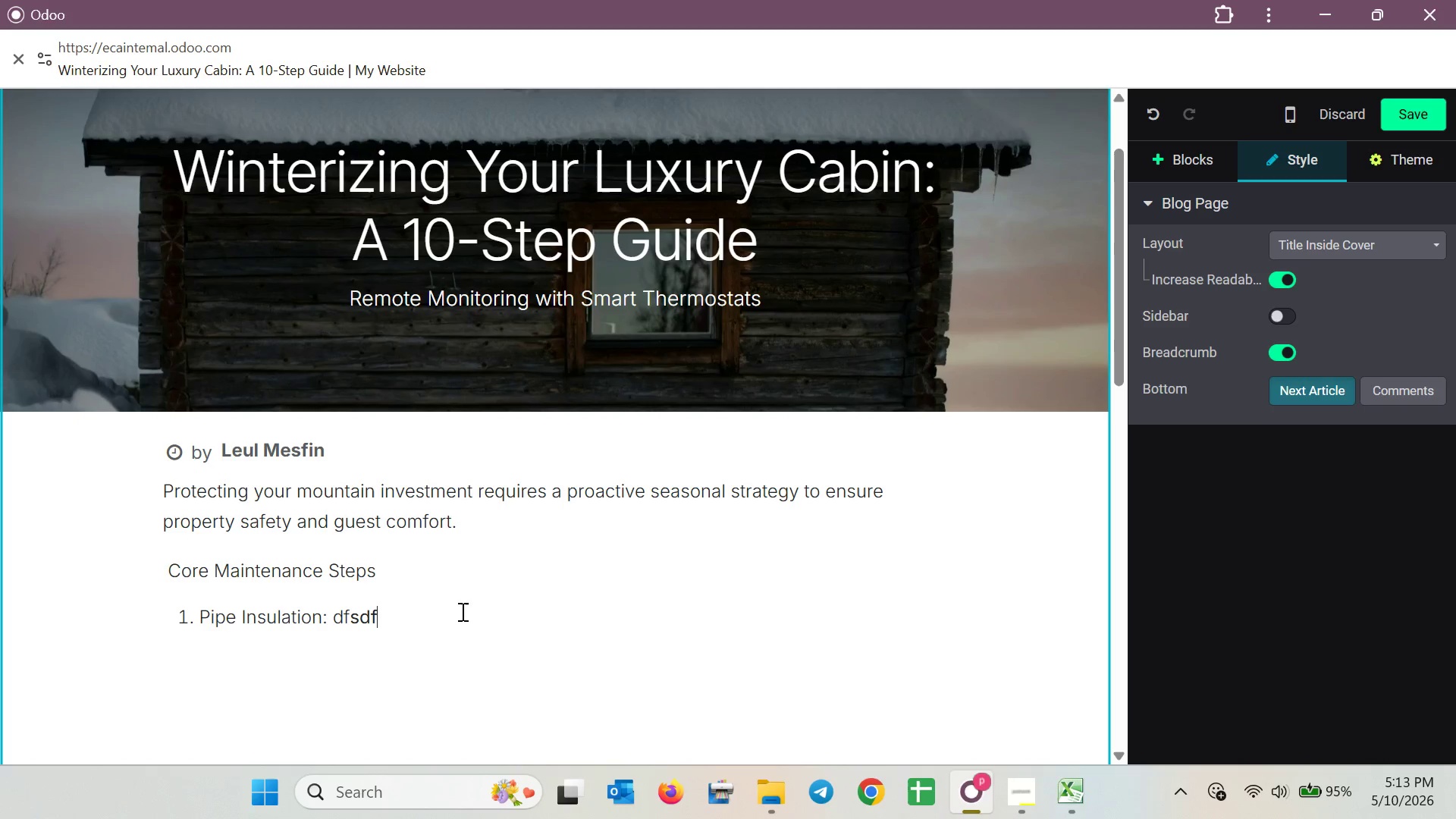 
left_click_drag(start_coordinate=[468, 611], to_coordinate=[138, 622])
 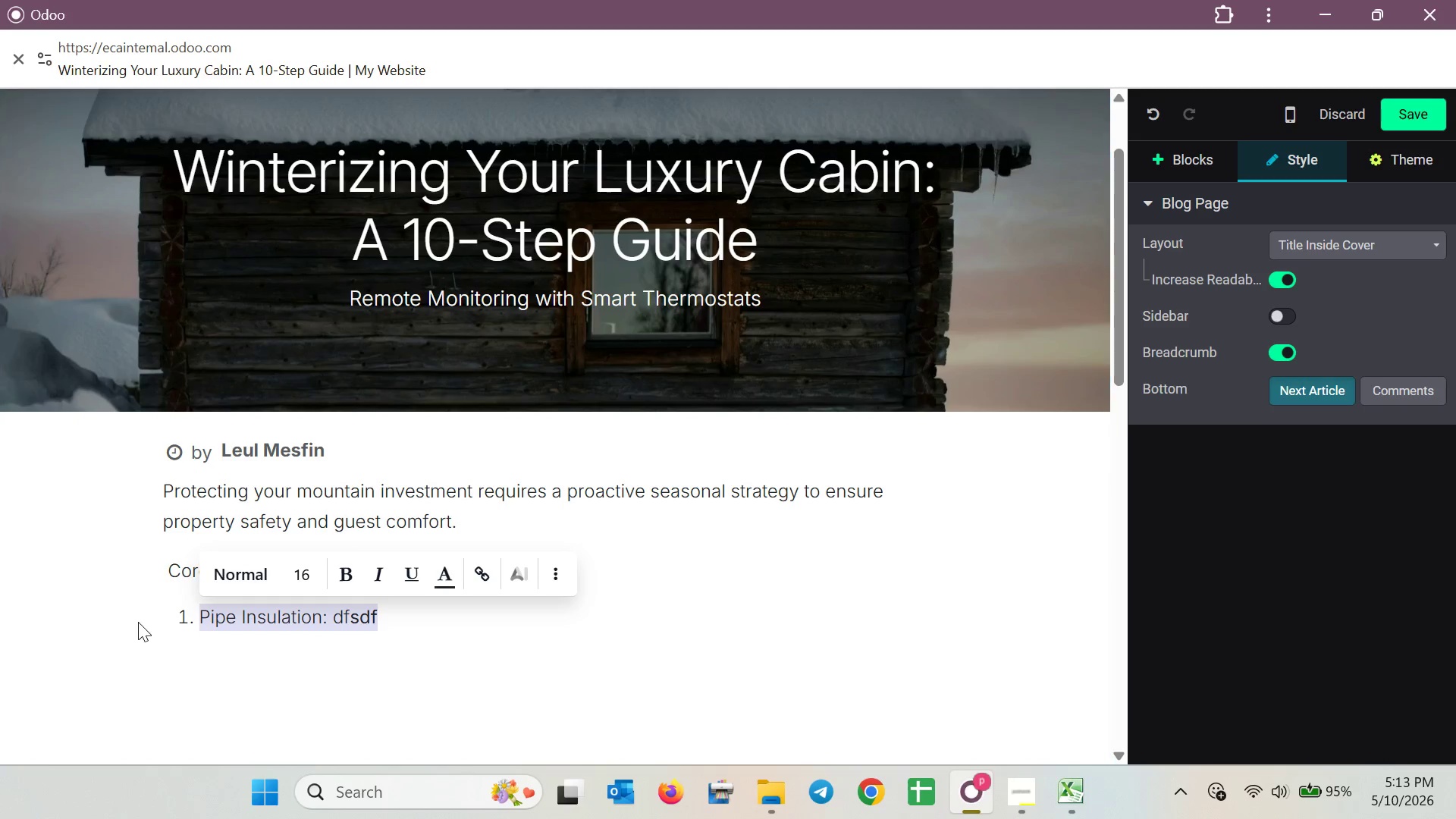 
key(Control+B)
 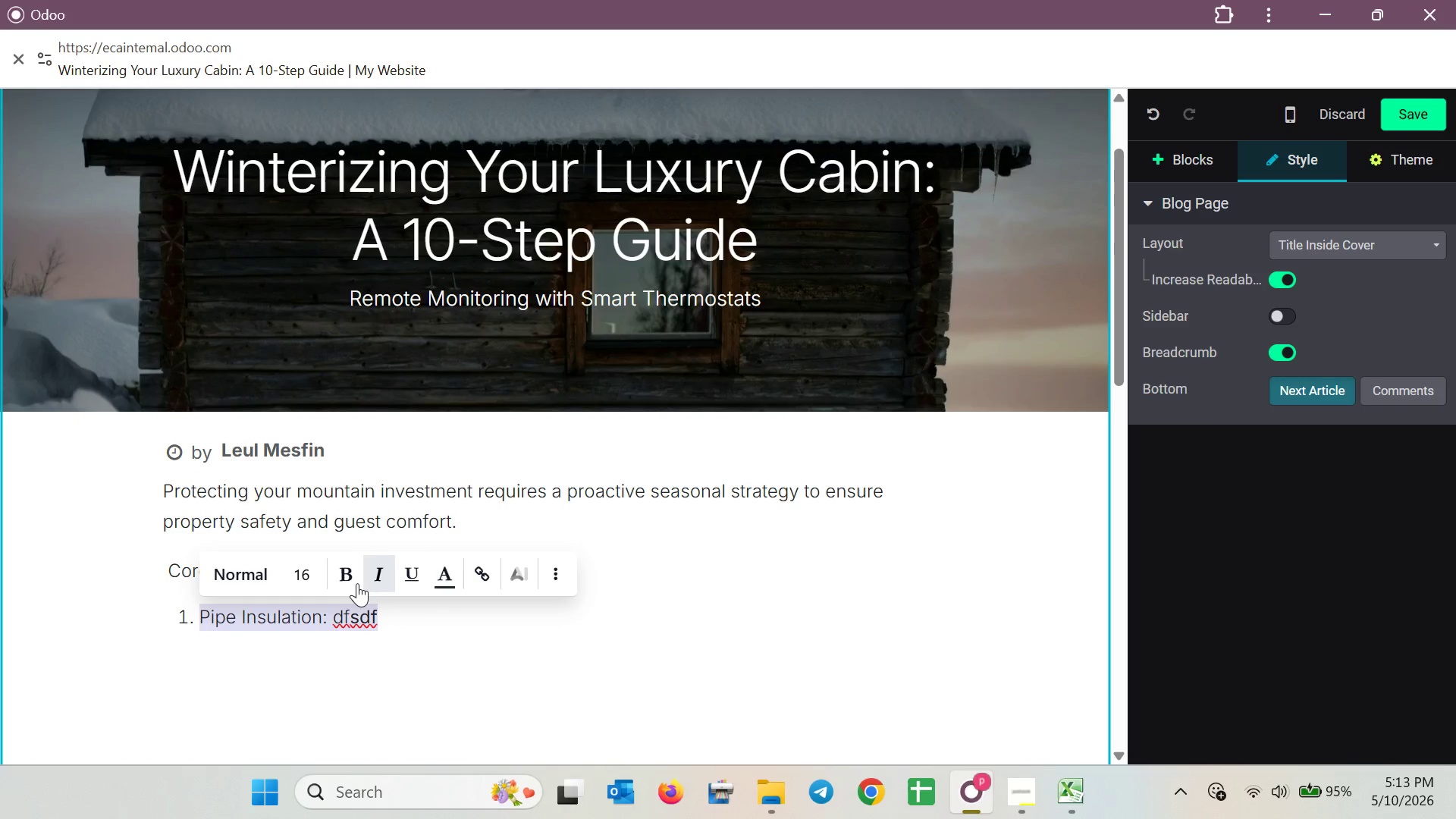 
double_click([351, 582])
 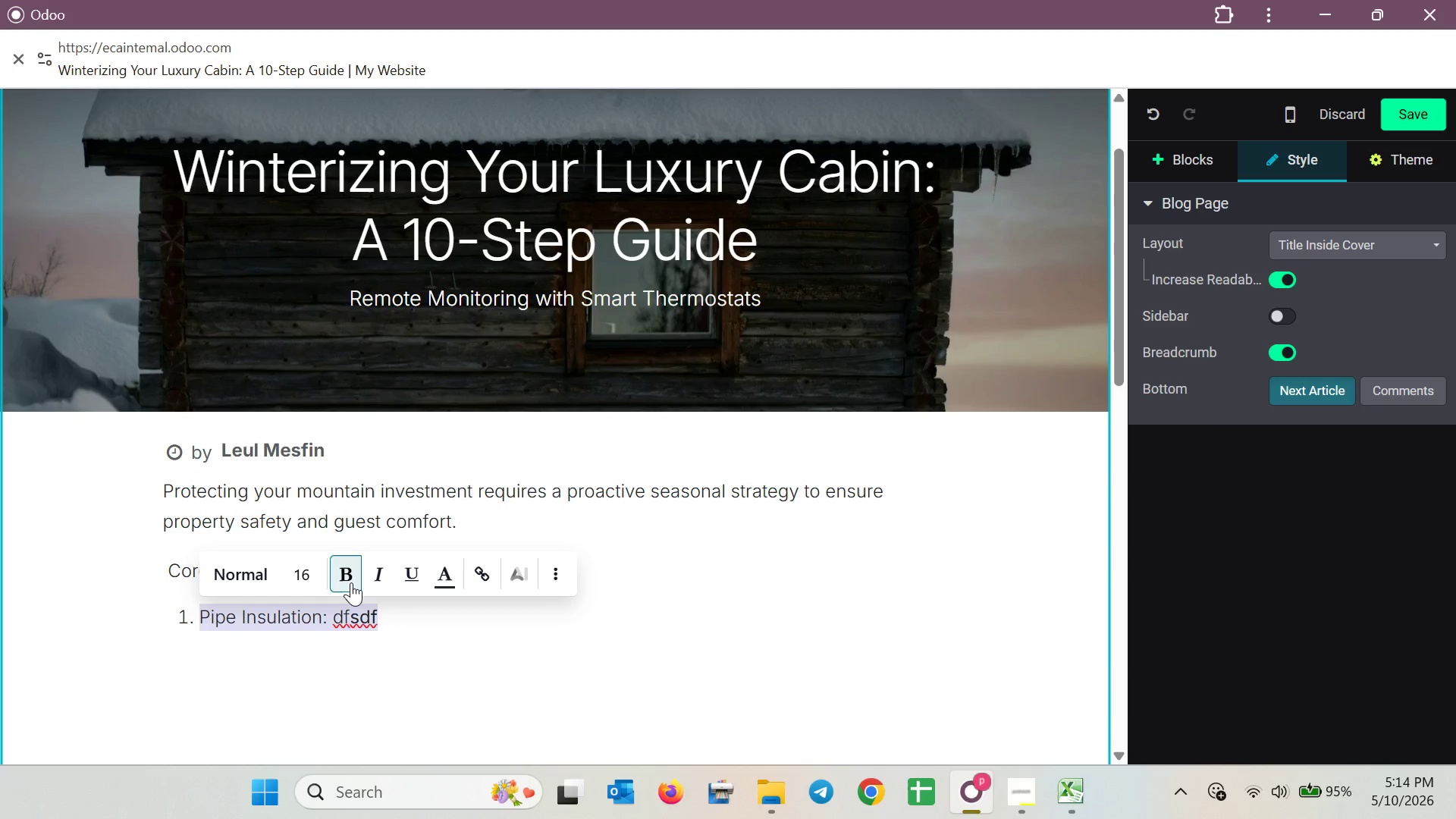 
triple_click([351, 582])
 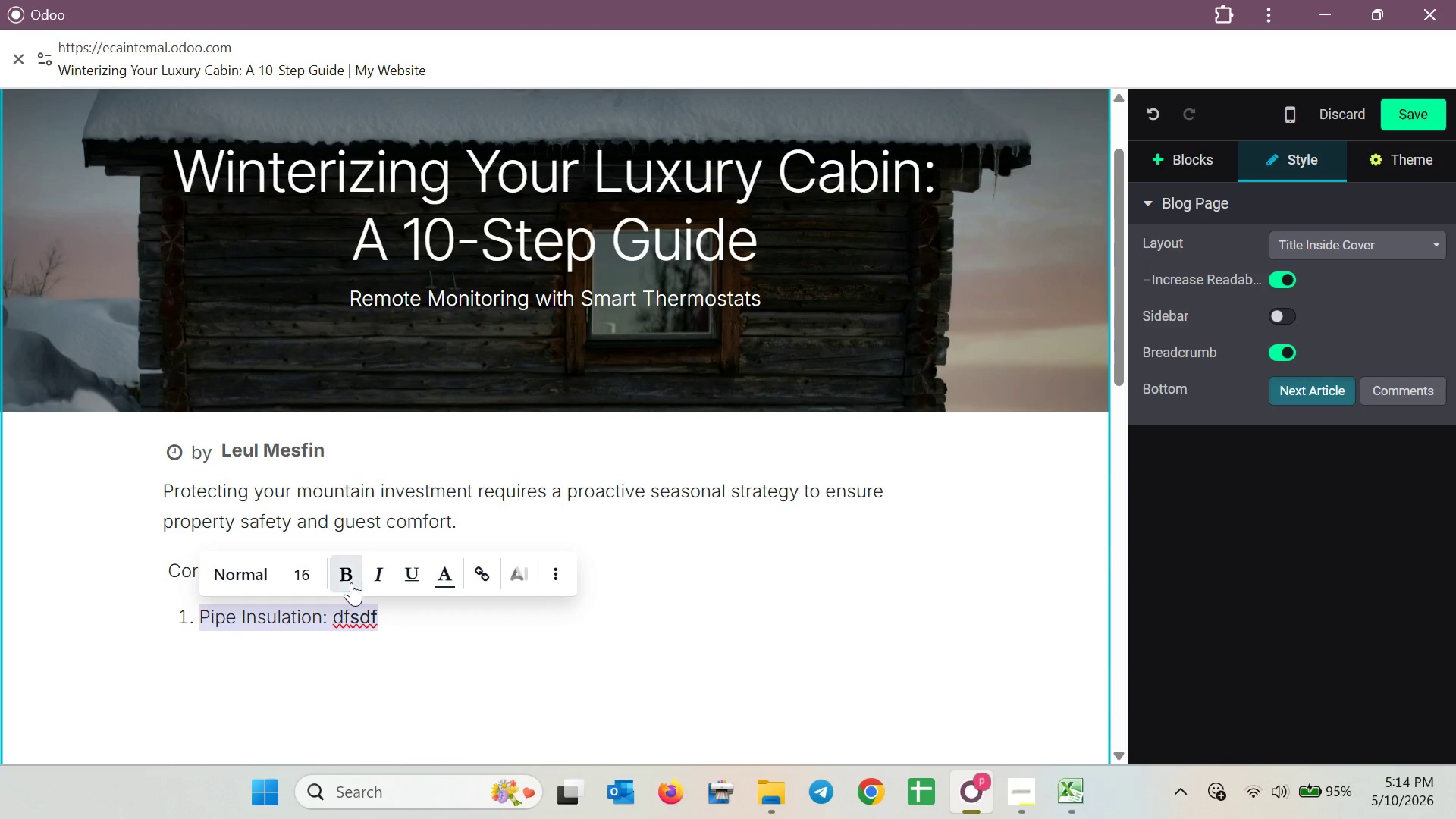 
triple_click([351, 582])
 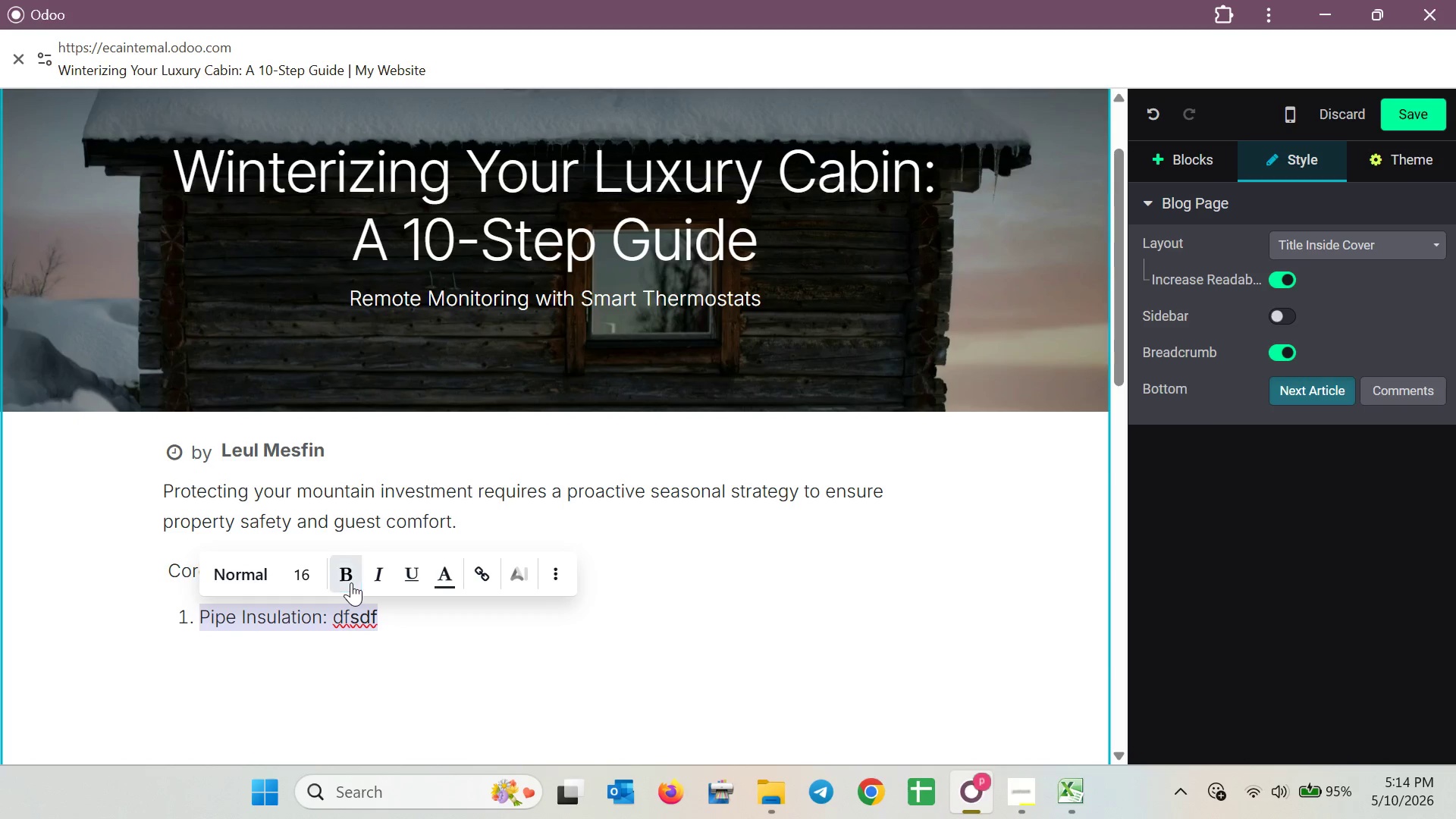 
triple_click([351, 582])
 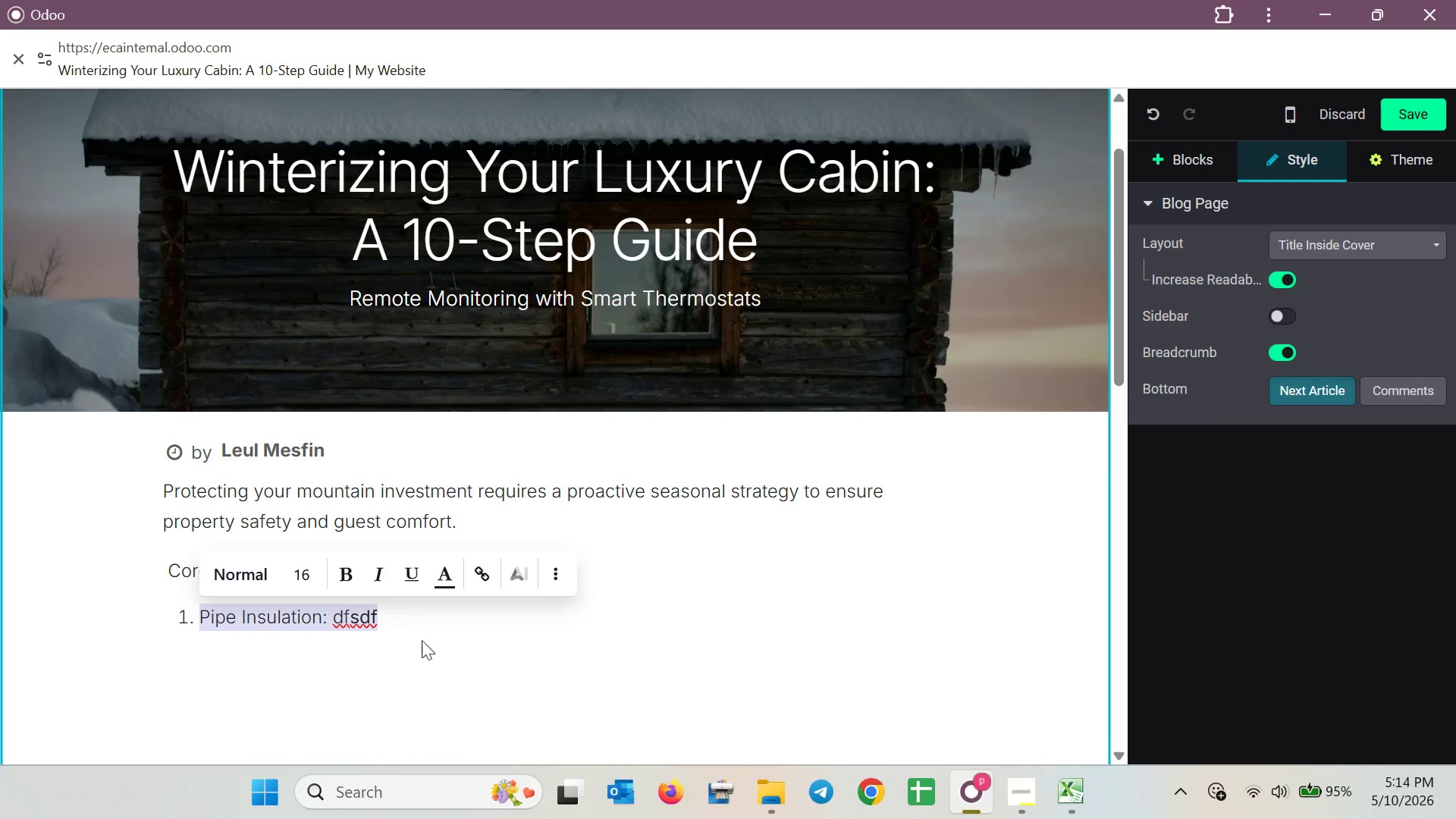 
triple_click([425, 644])
 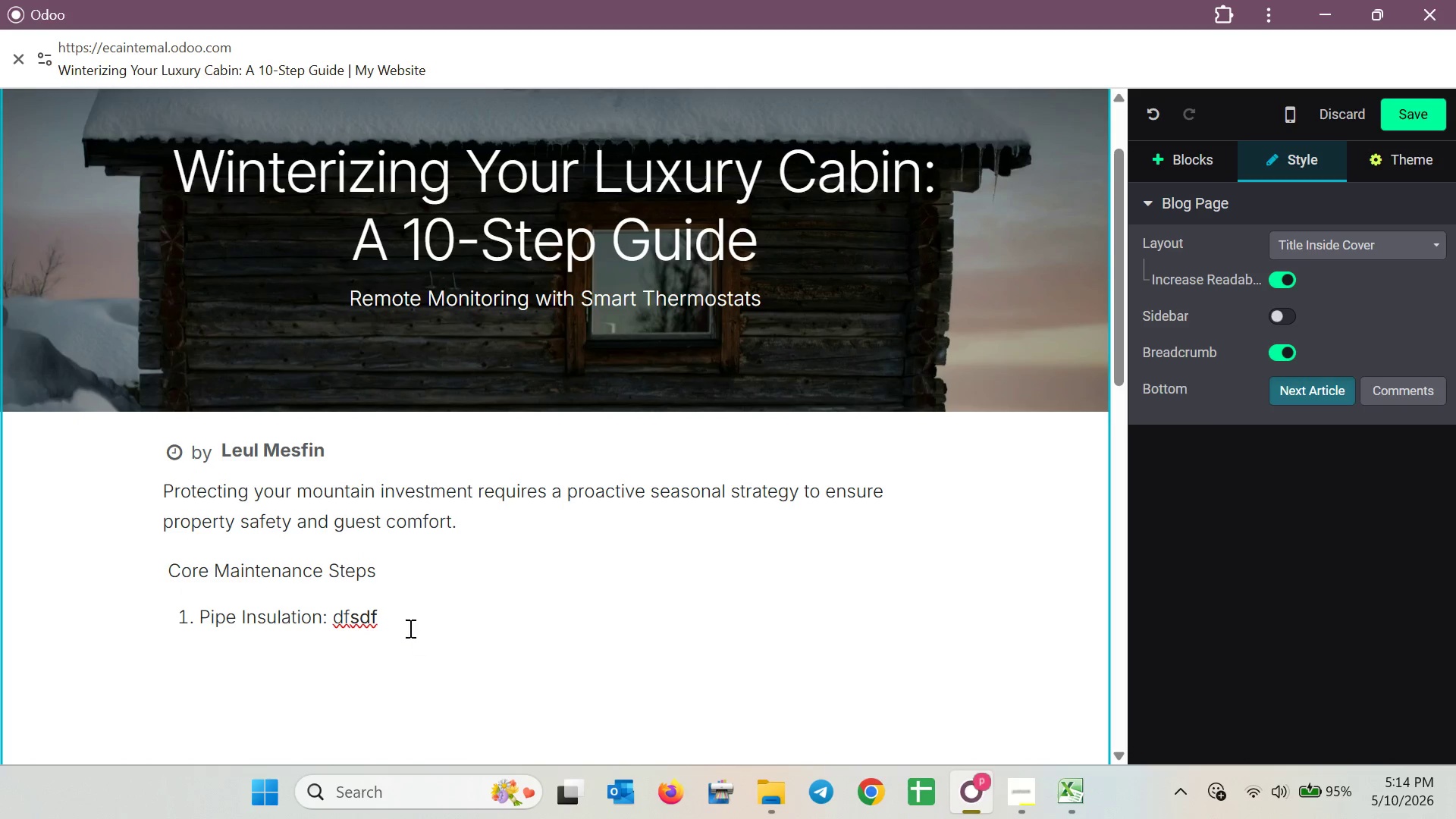 
left_click([390, 613])
 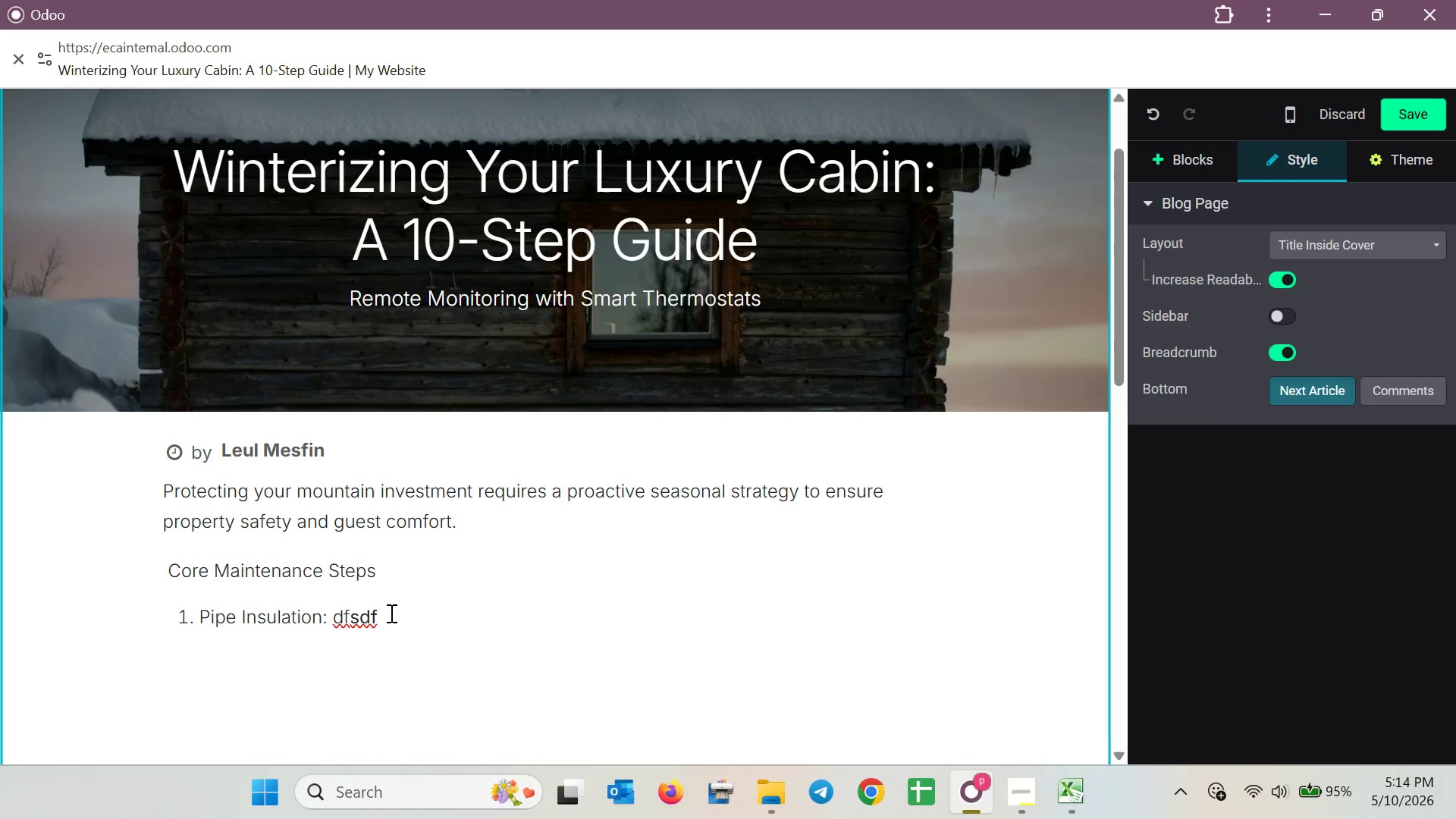 
key(Backspace)
 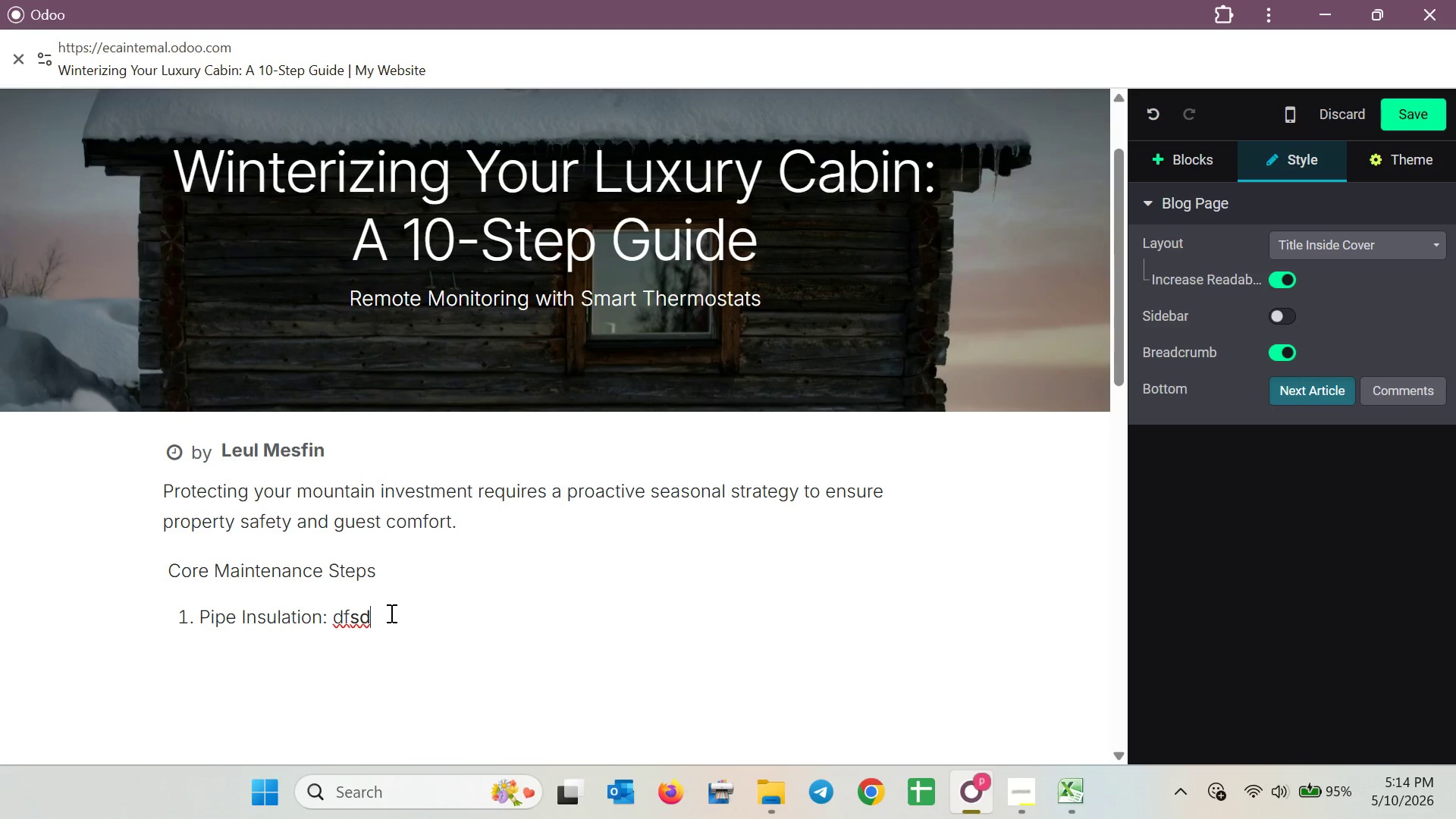 
key(Backspace)
 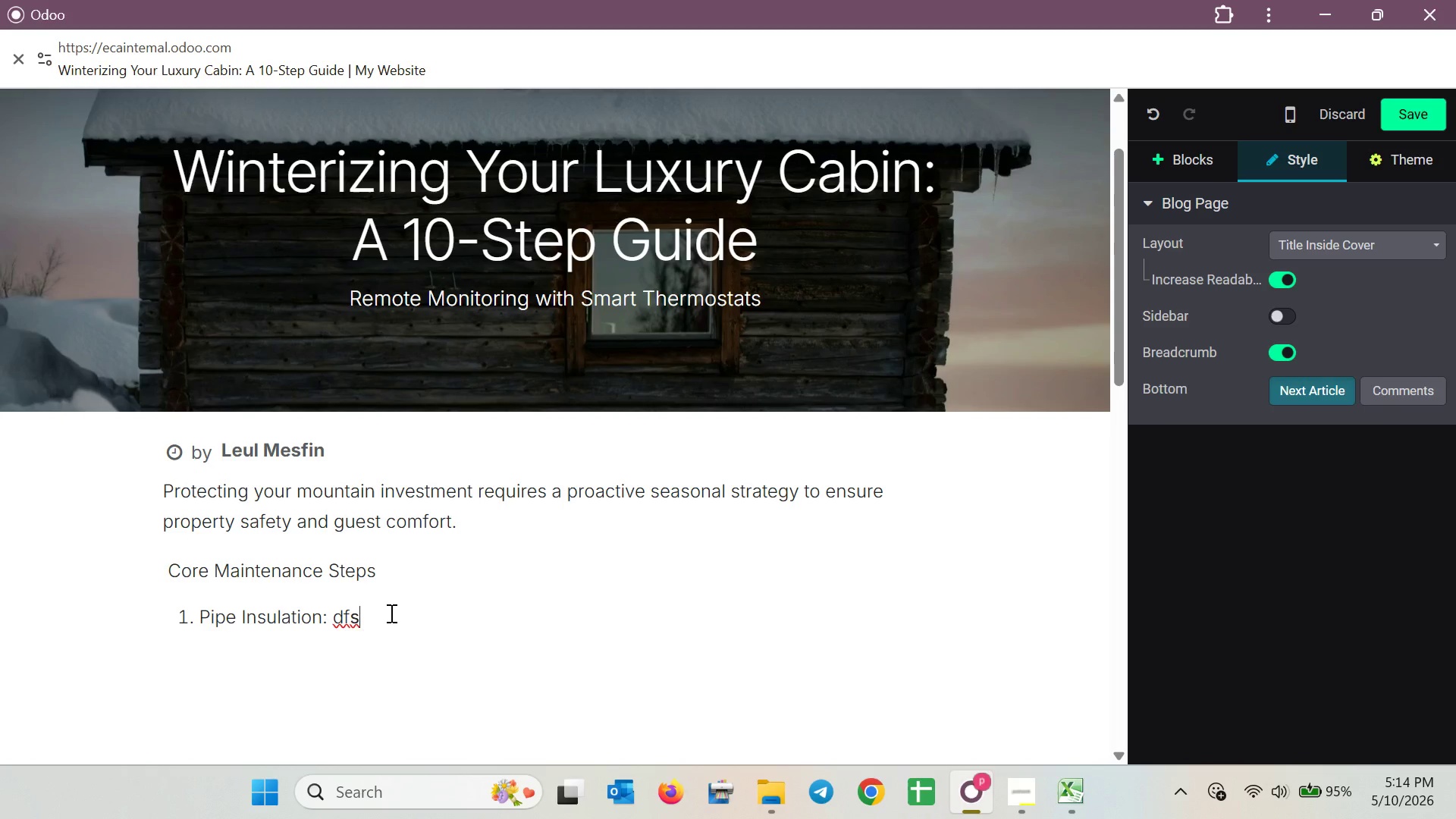 
key(Backspace)
 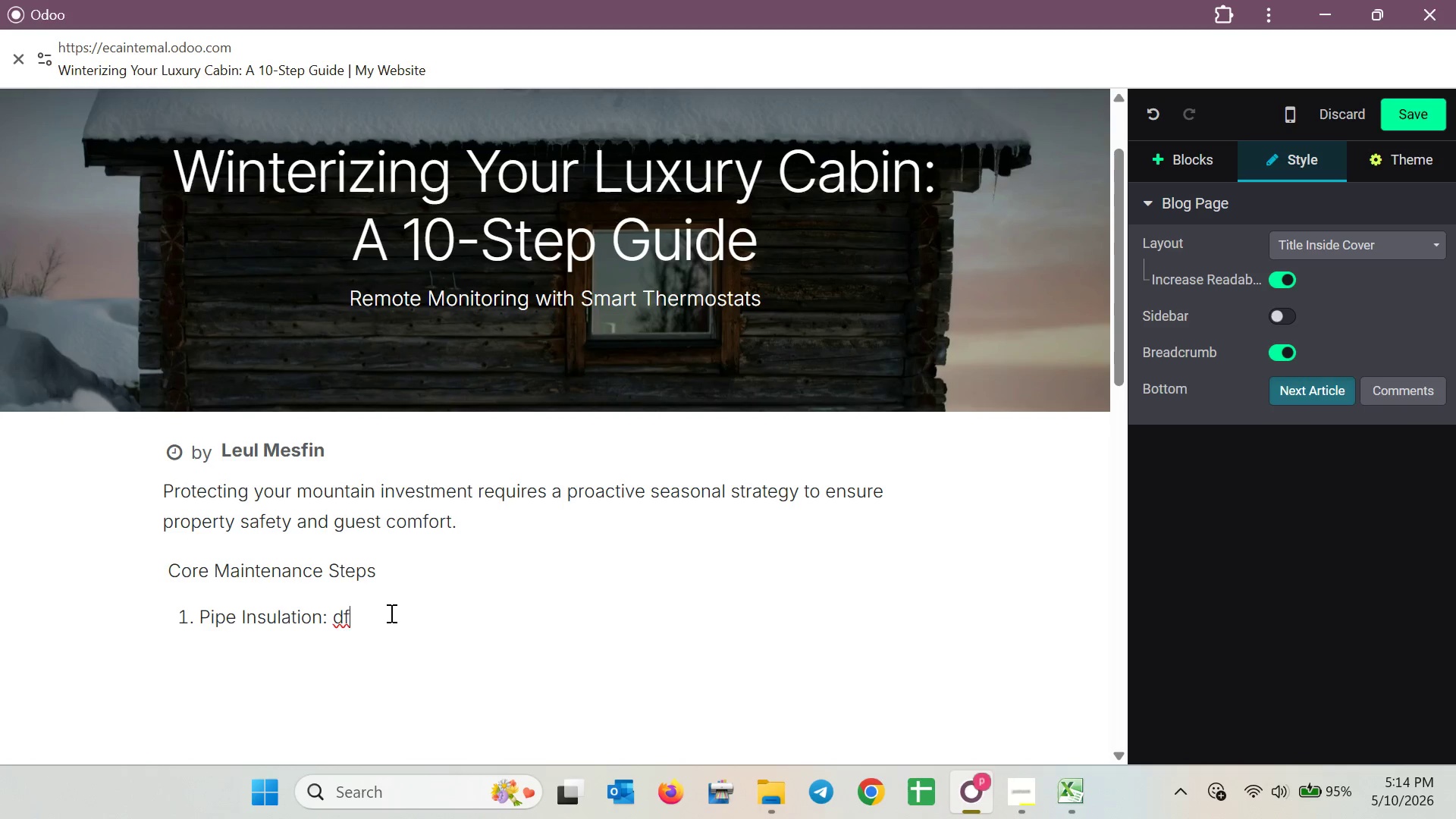 
key(Backspace)
 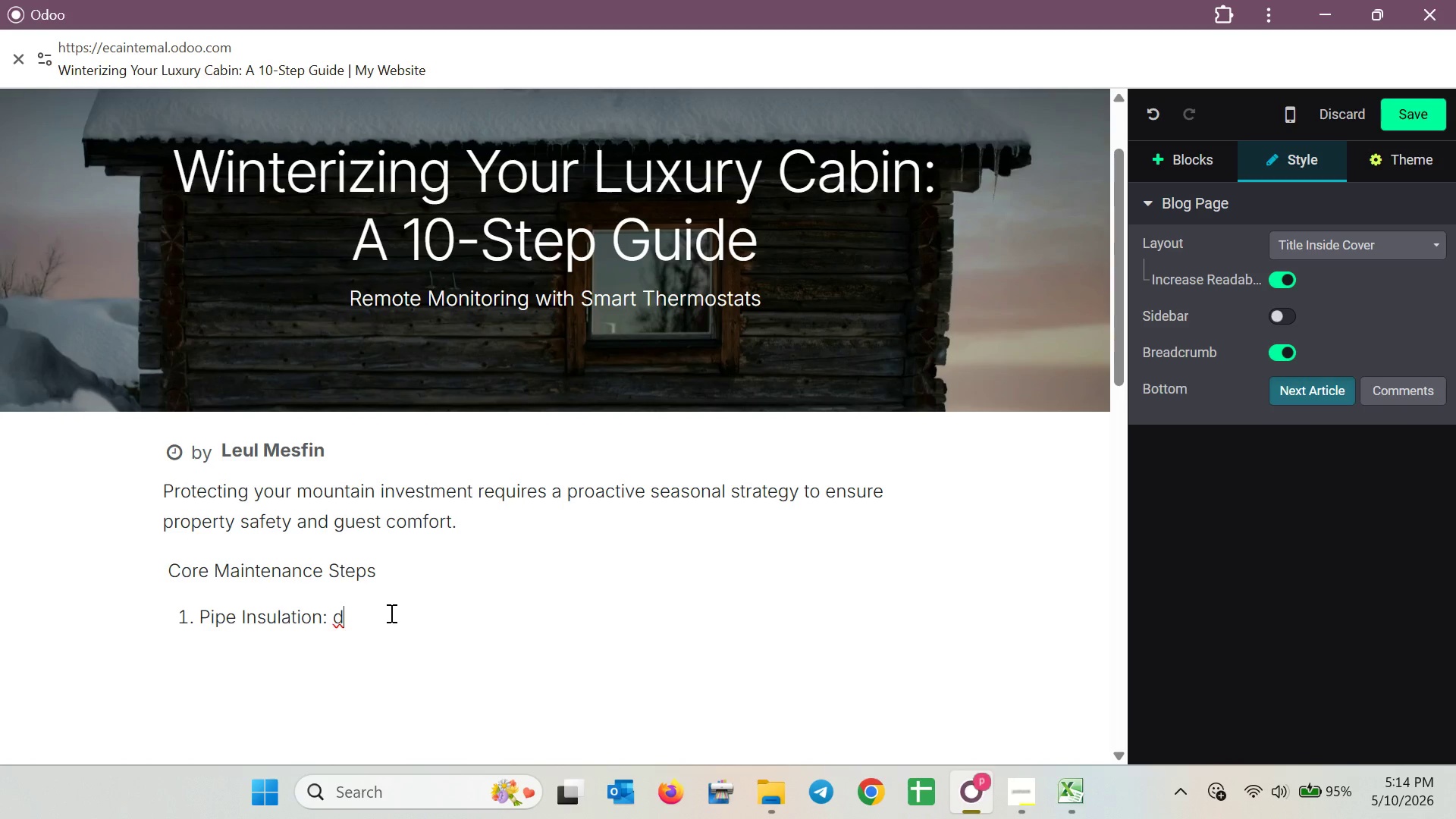 
key(Backspace)
 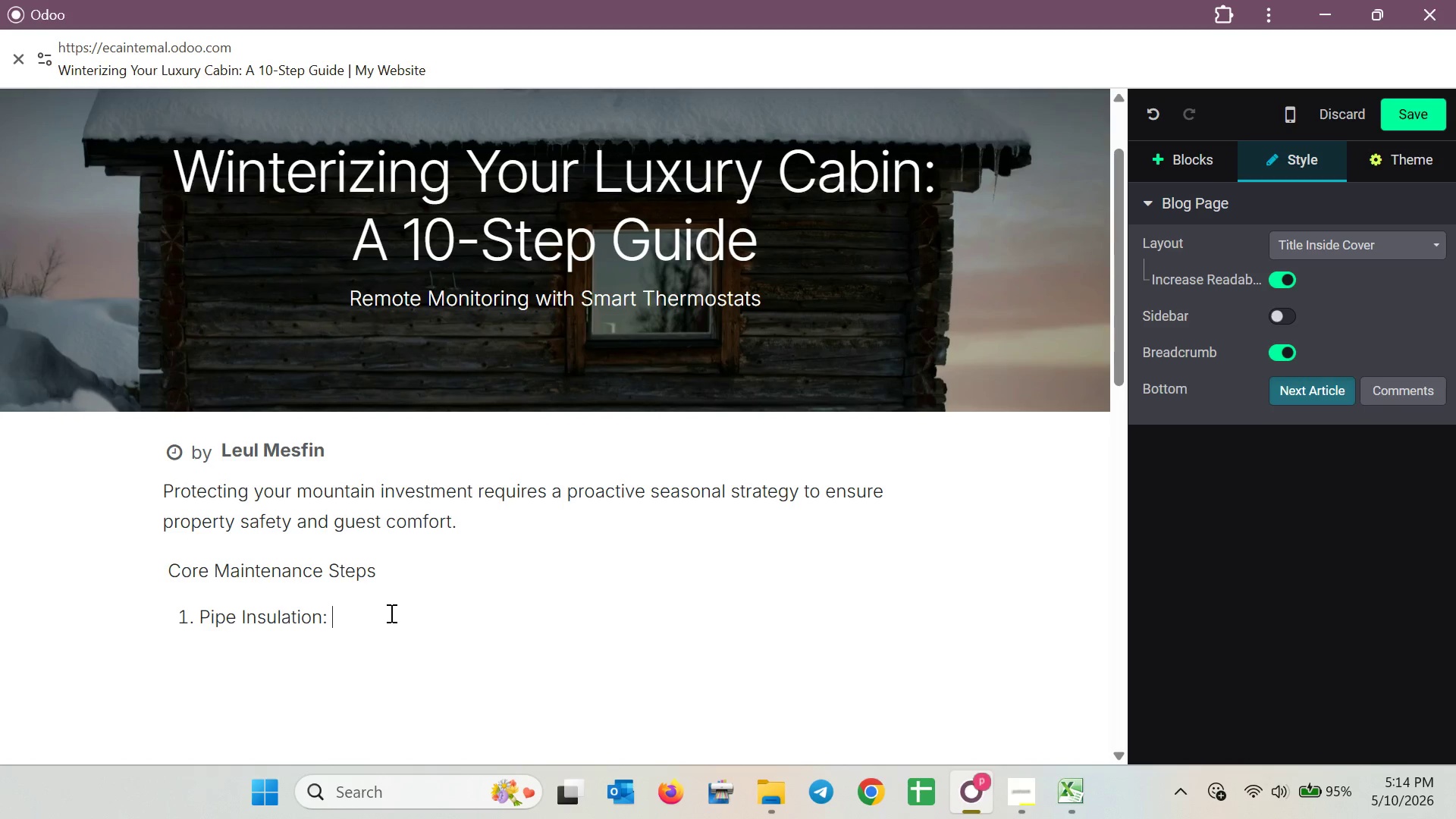 
key(Backspace)
 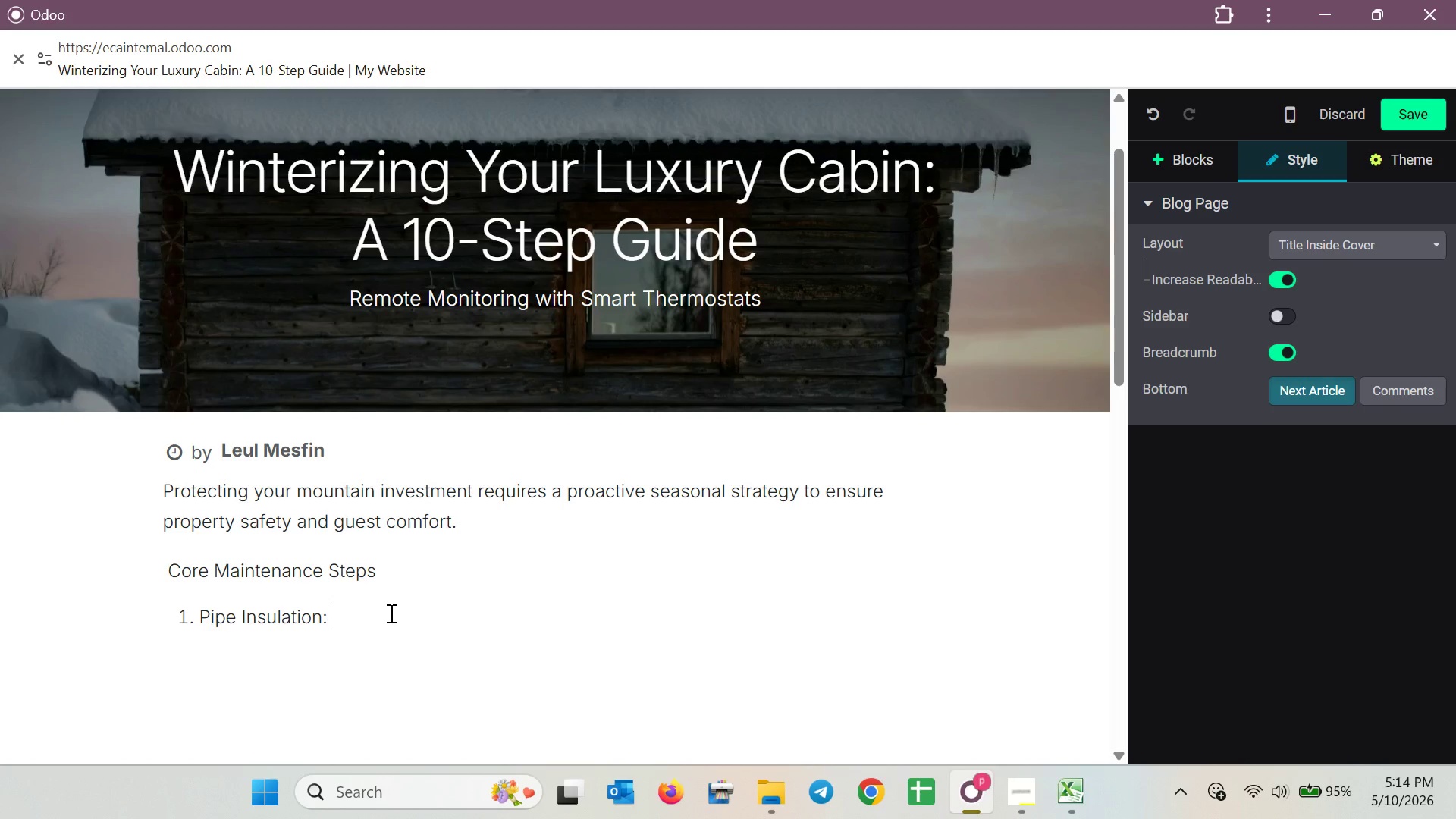 
key(Shift+ArrowLeft)
 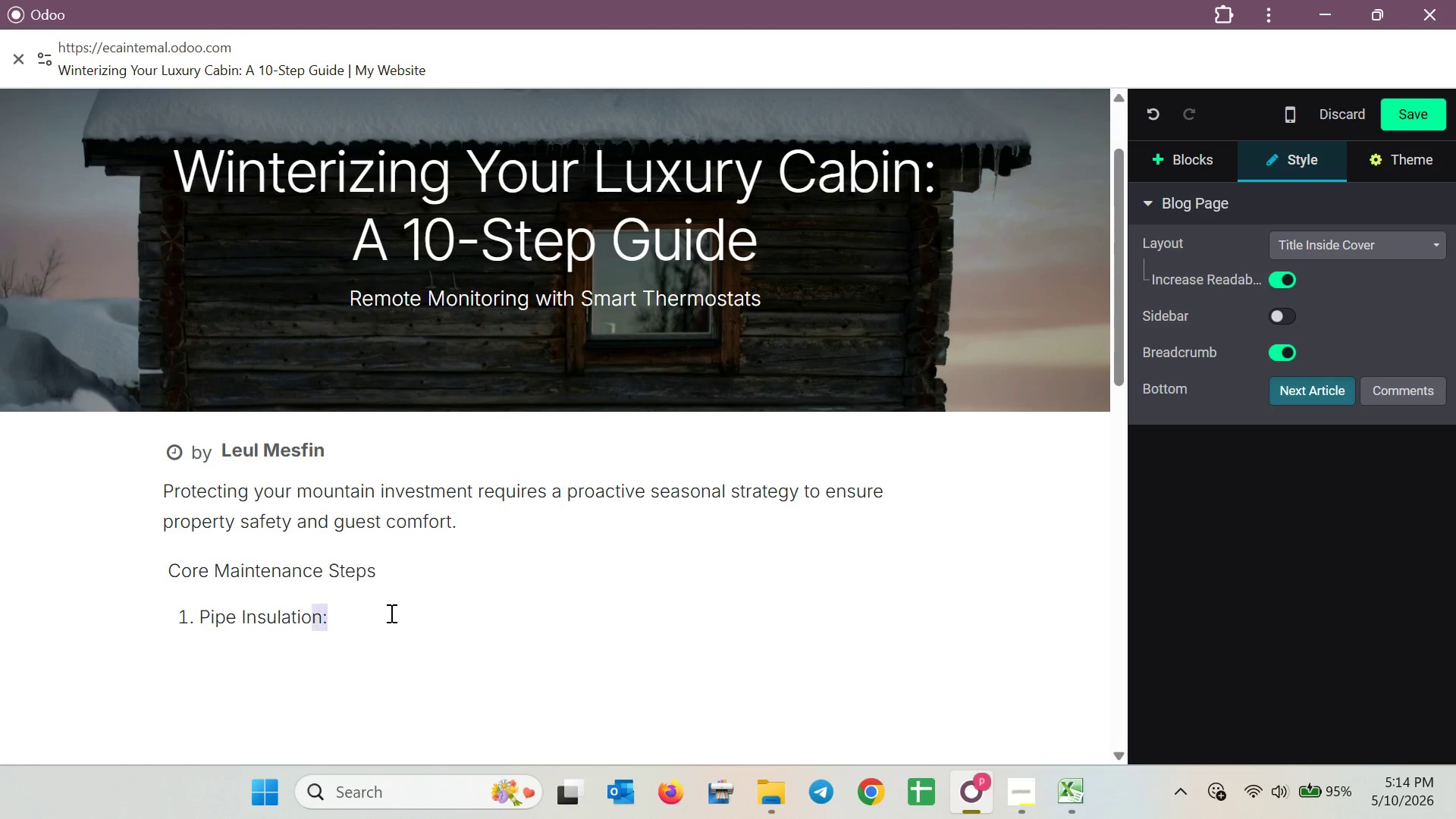 
hold_key(key=ArrowLeft, duration=0.83)
 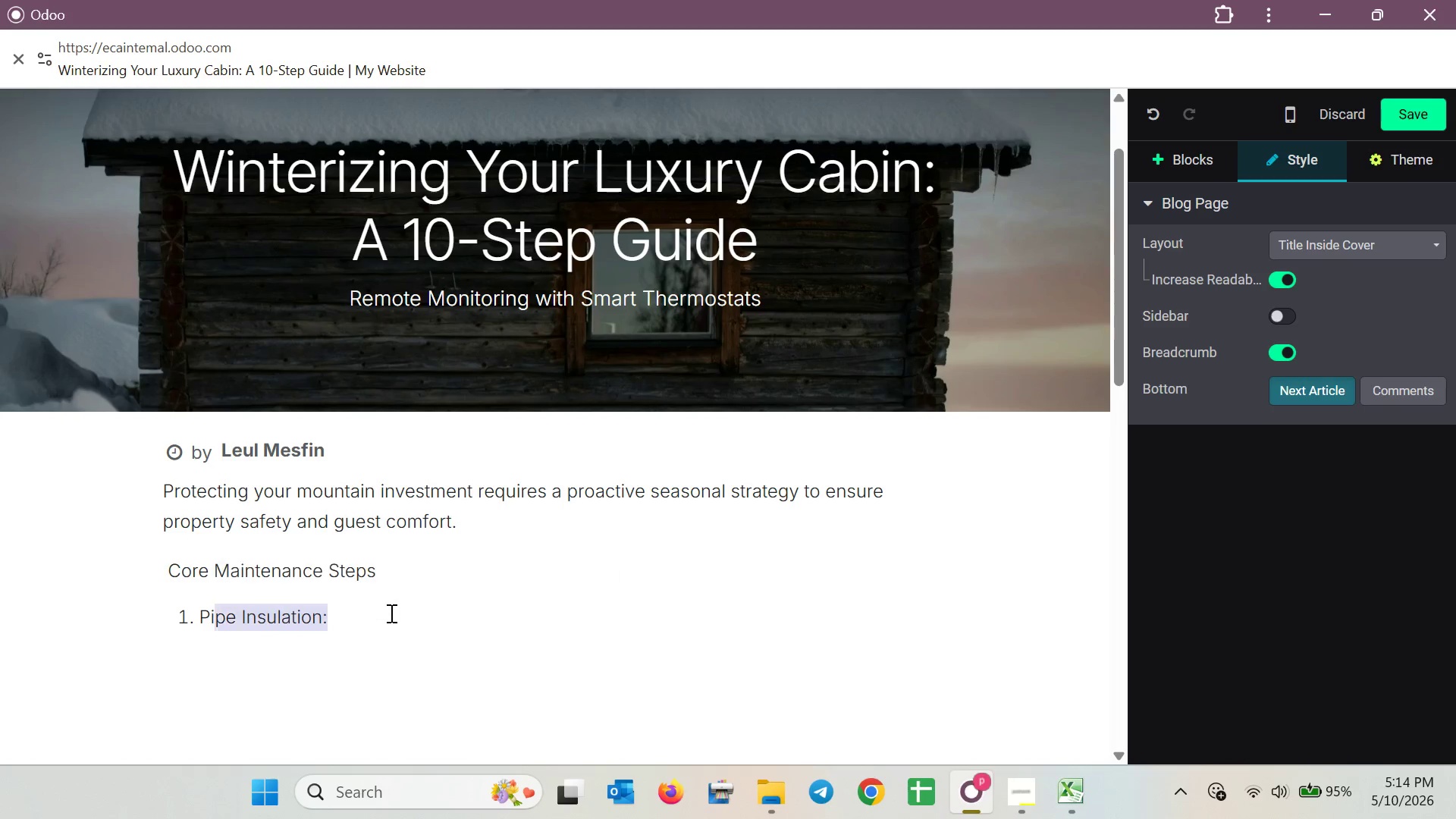 
hold_key(key=ArrowLeft, duration=0.33)
 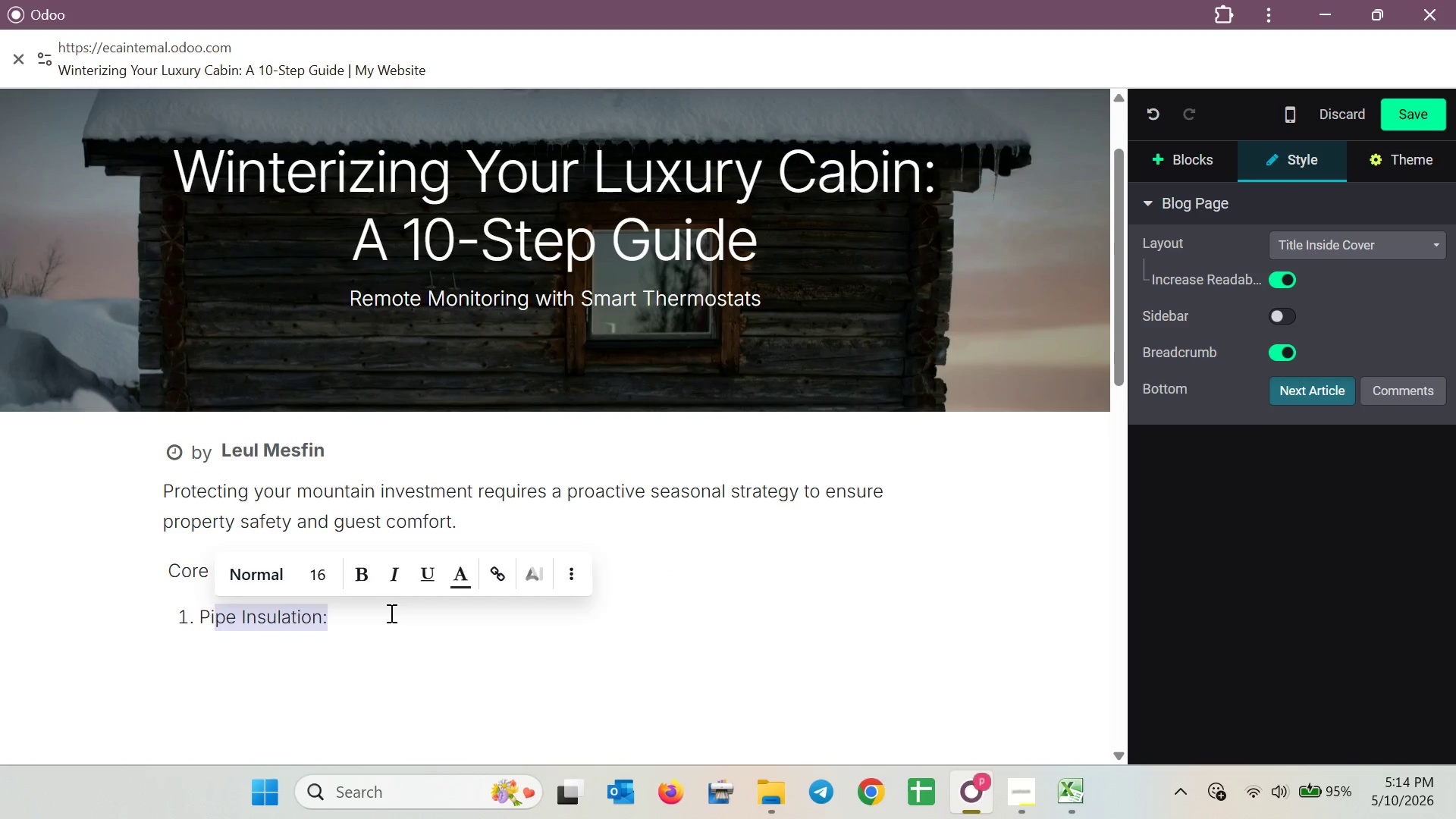 
key(Shift+ArrowLeft)
 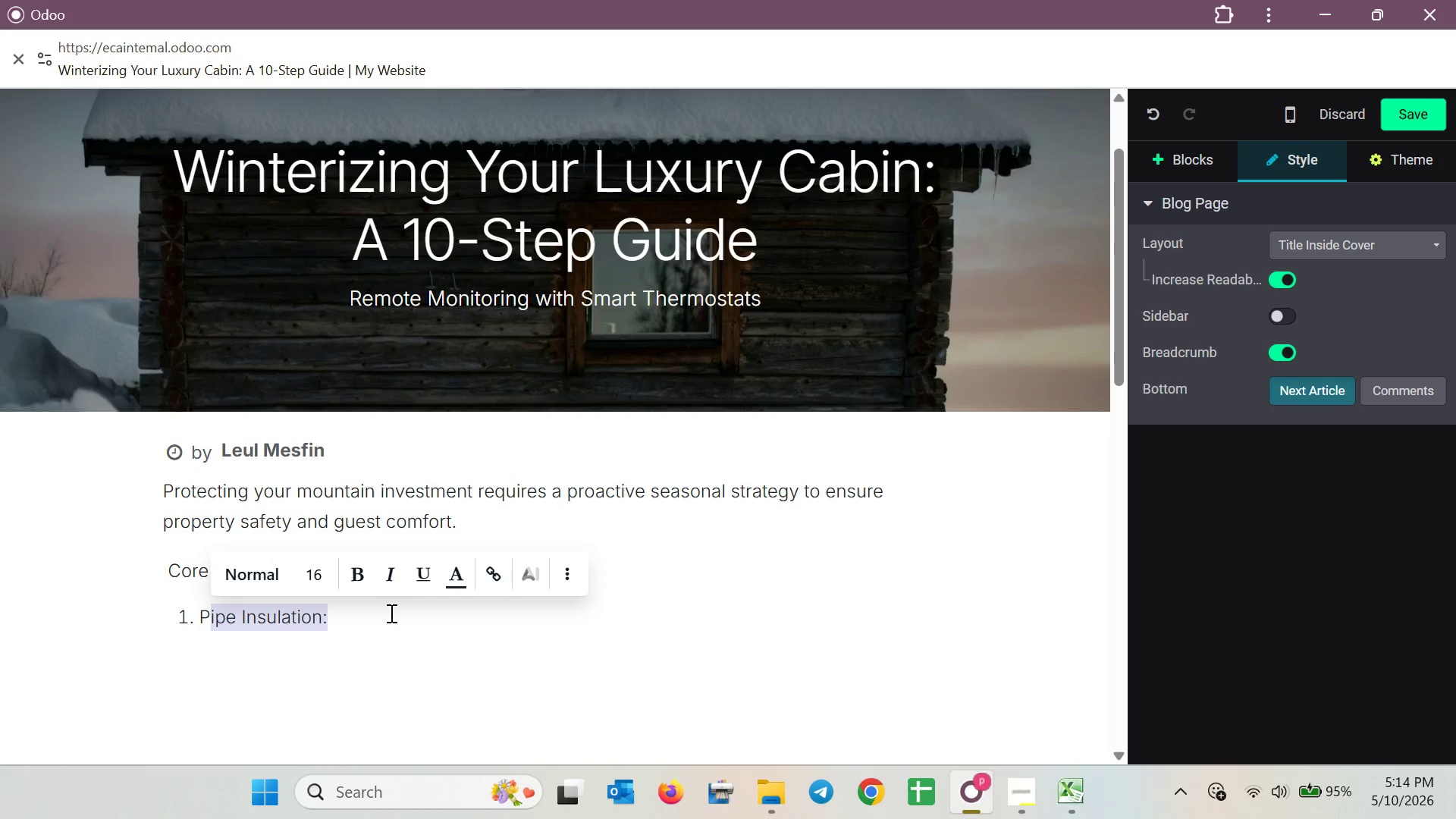 
key(Shift+ArrowLeft)
 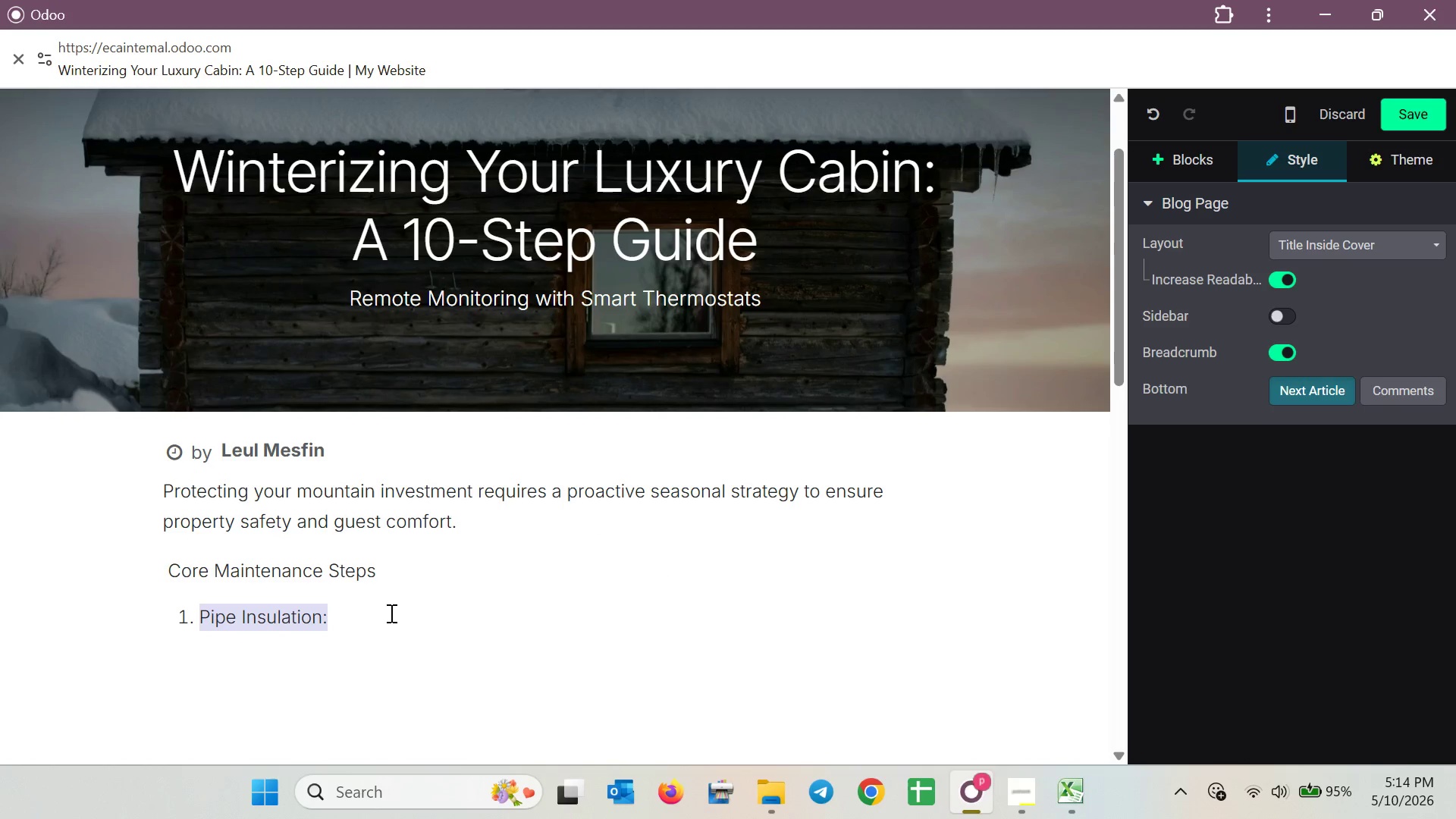 
key(Shift+ArrowLeft)
 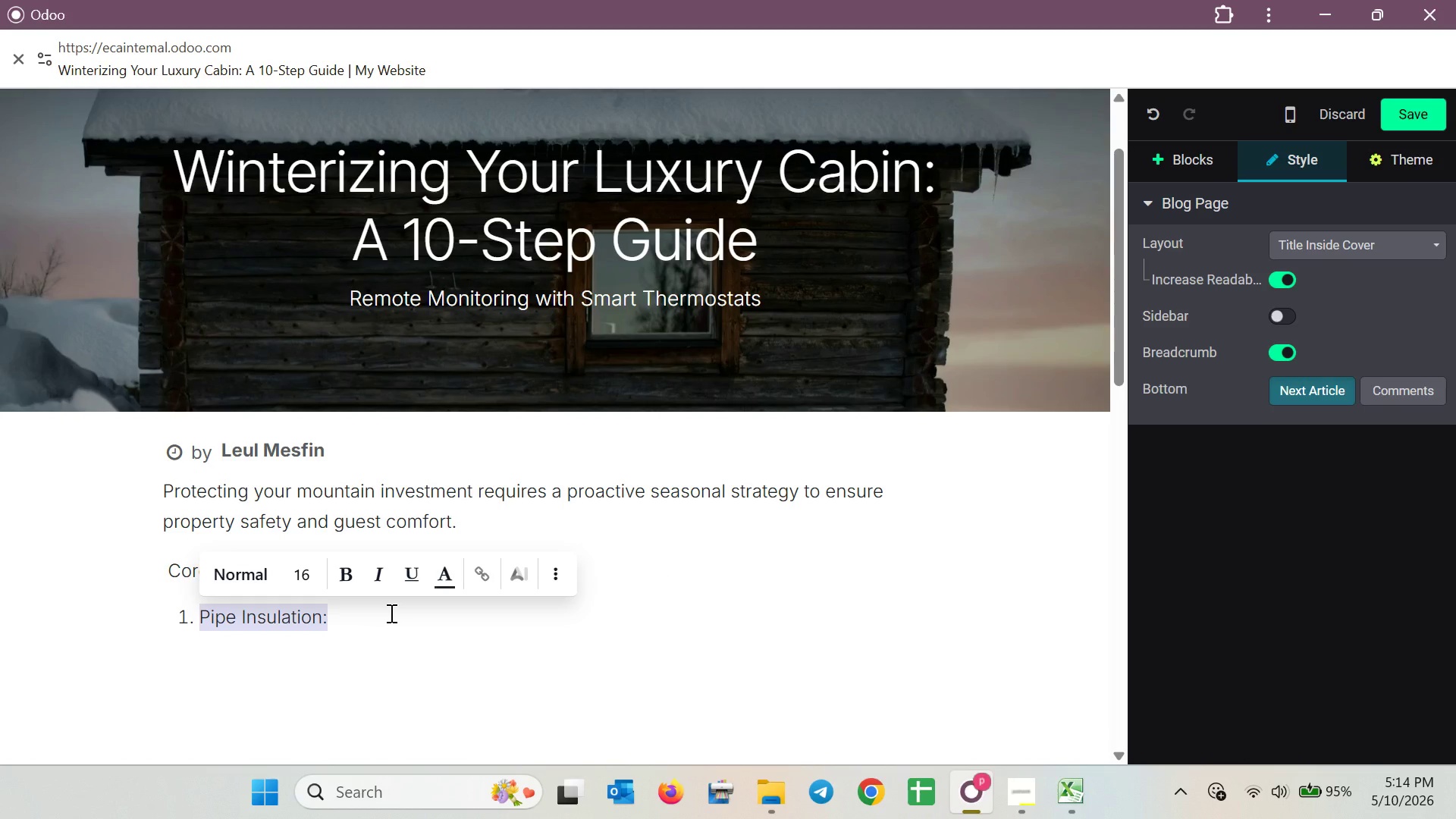 
key(Control+B)
 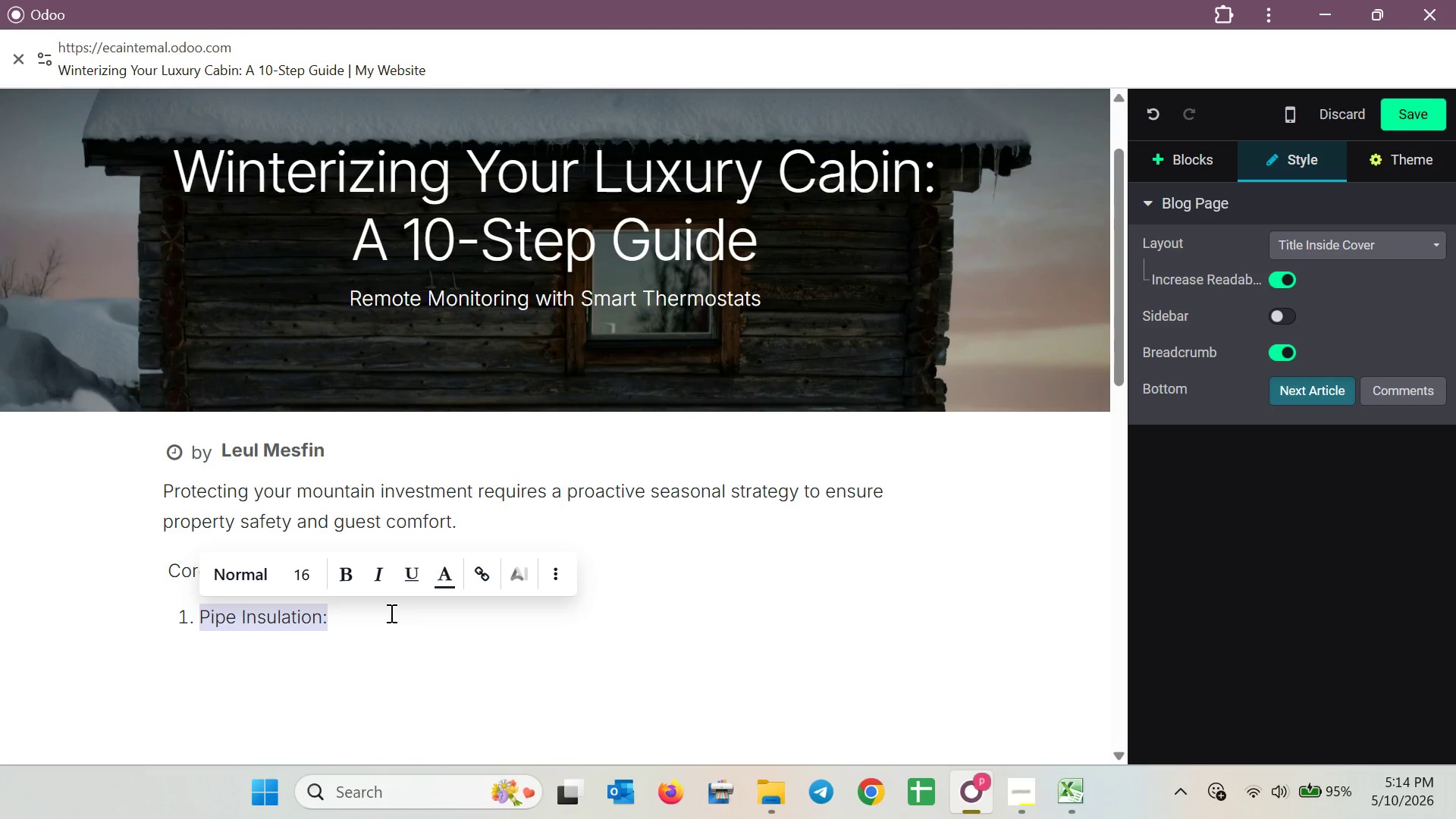 
key(Control+B)
 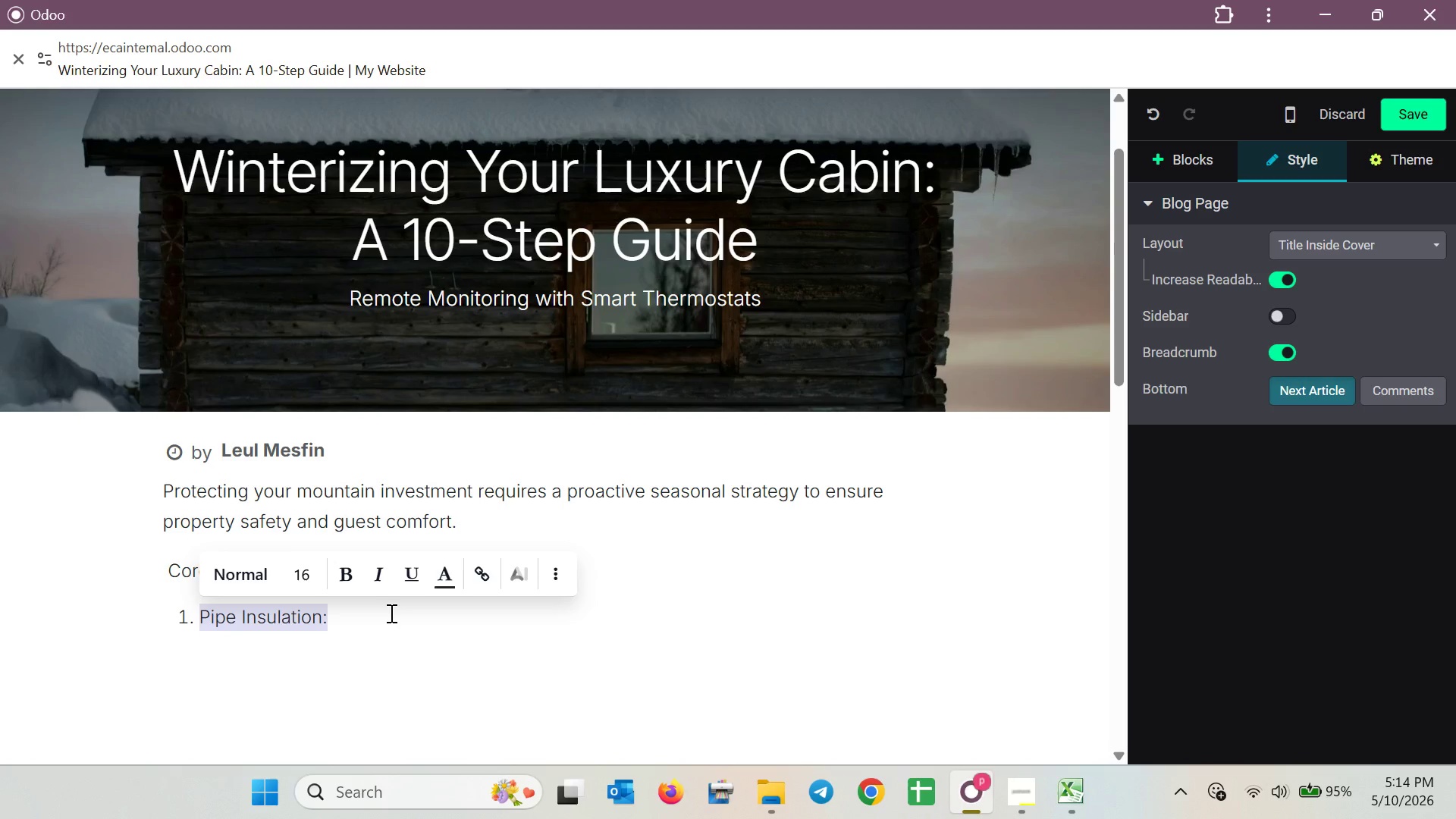 
key(Control+B)
 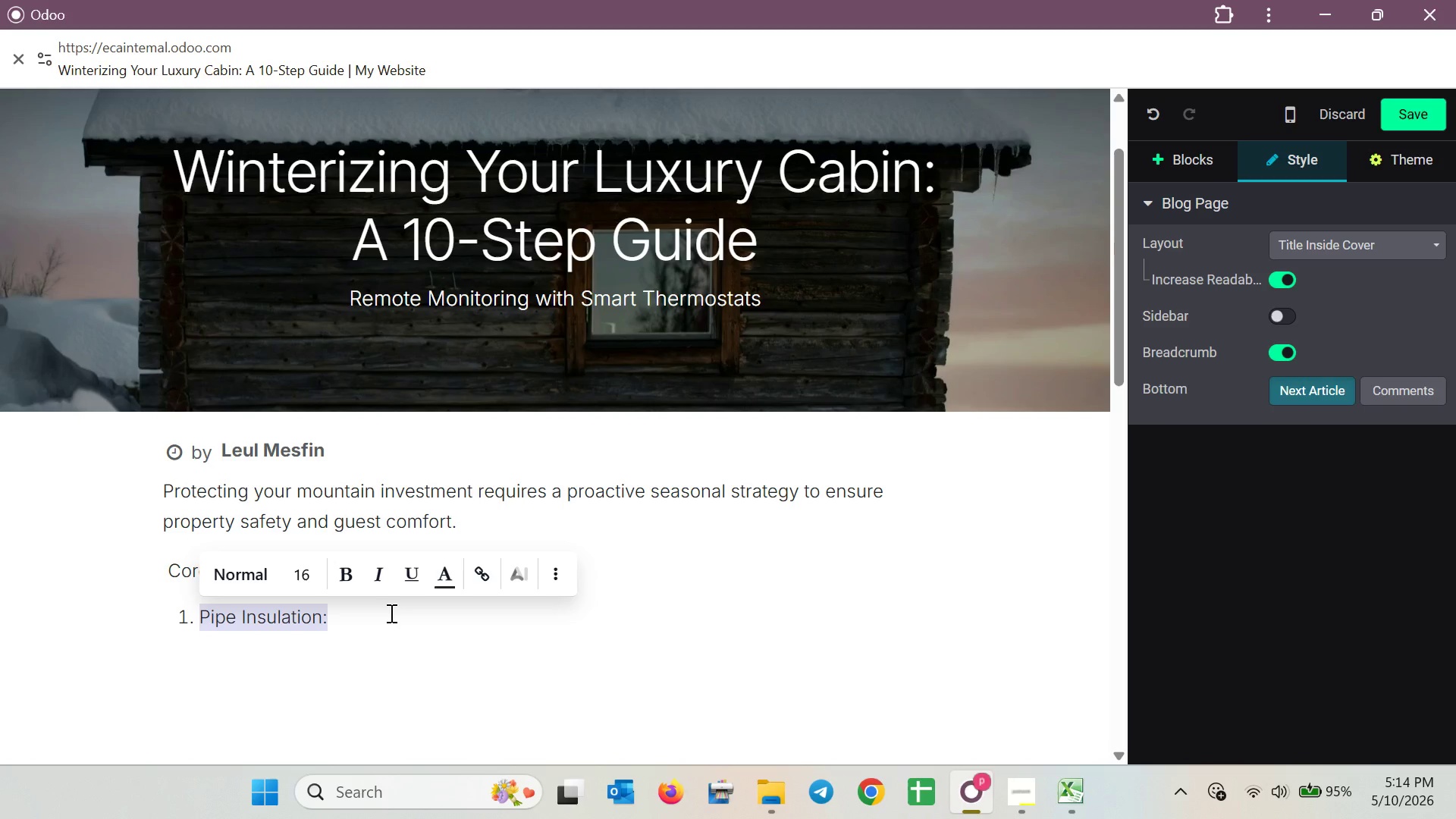 
key(Control+B)
 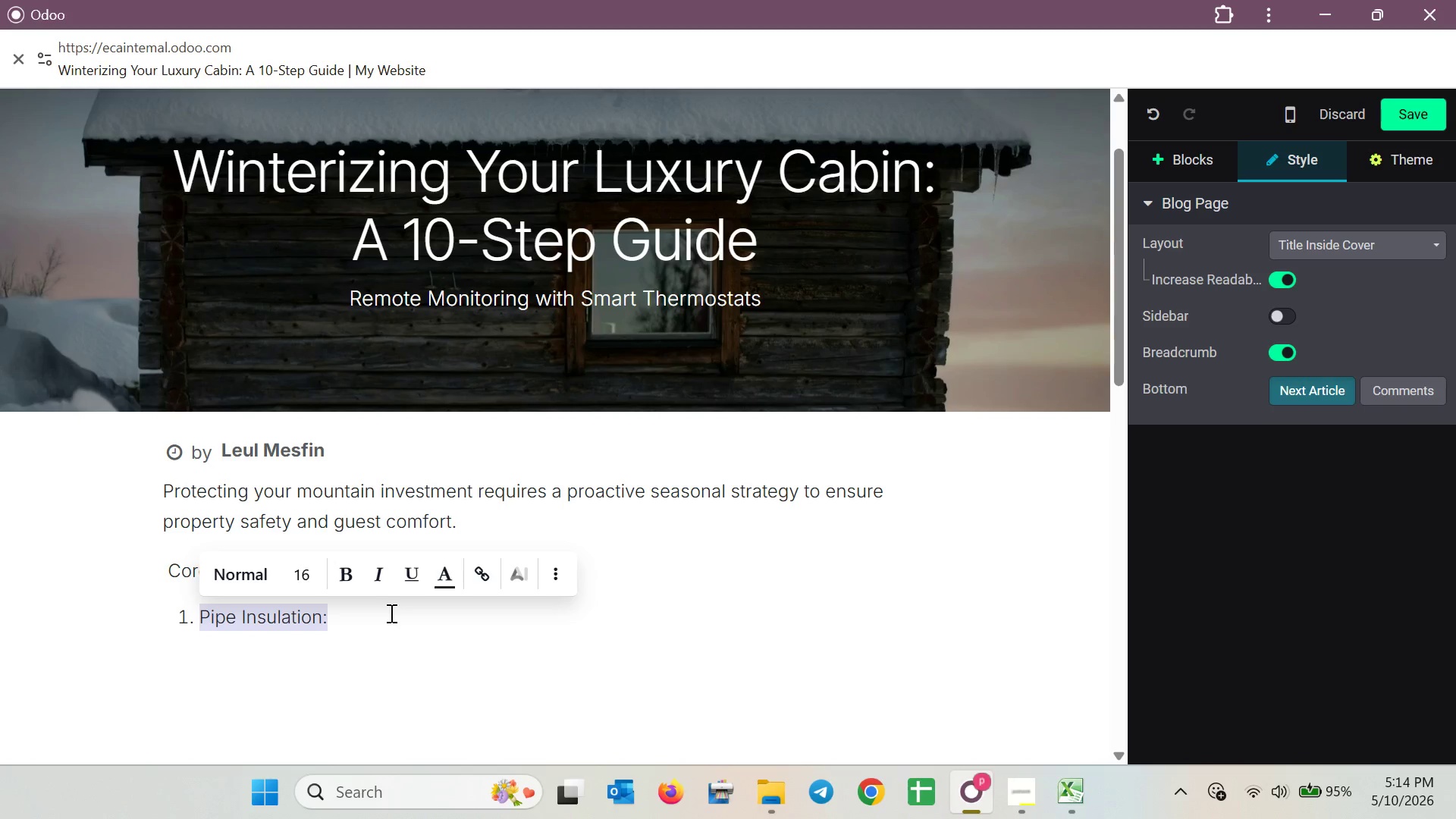 
key(Control+B)
 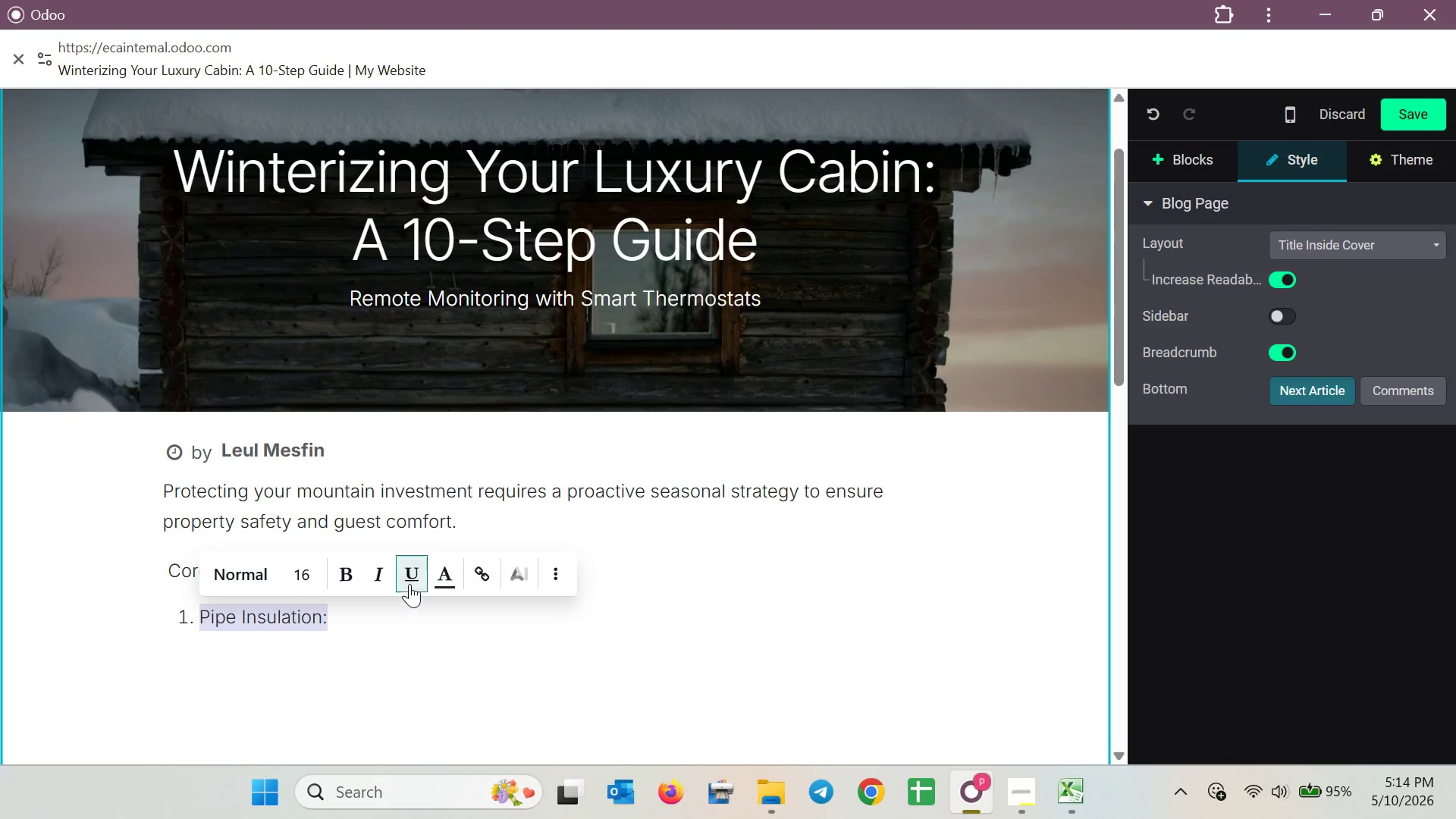 
double_click([410, 584])
 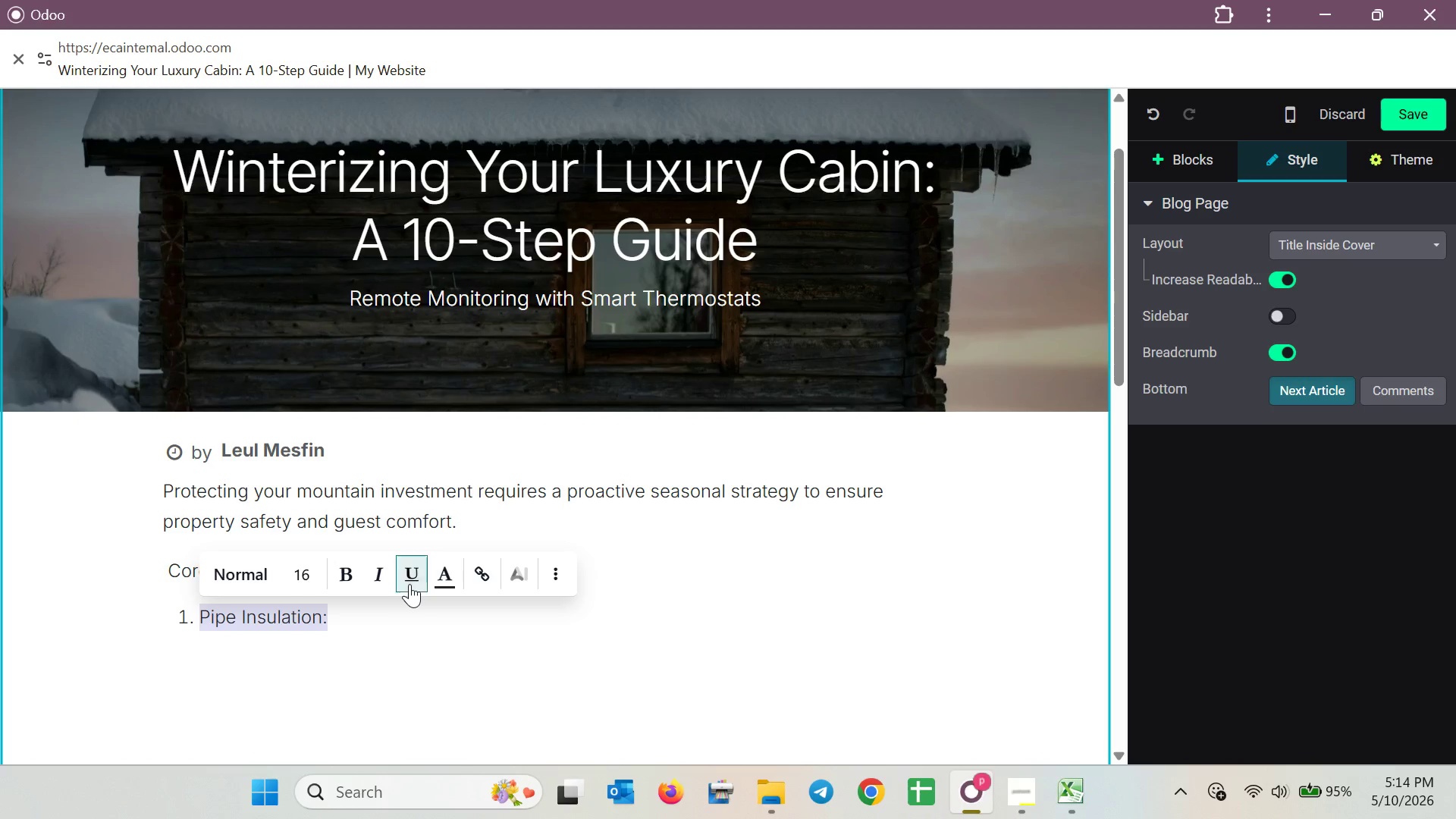 
triple_click([410, 584])
 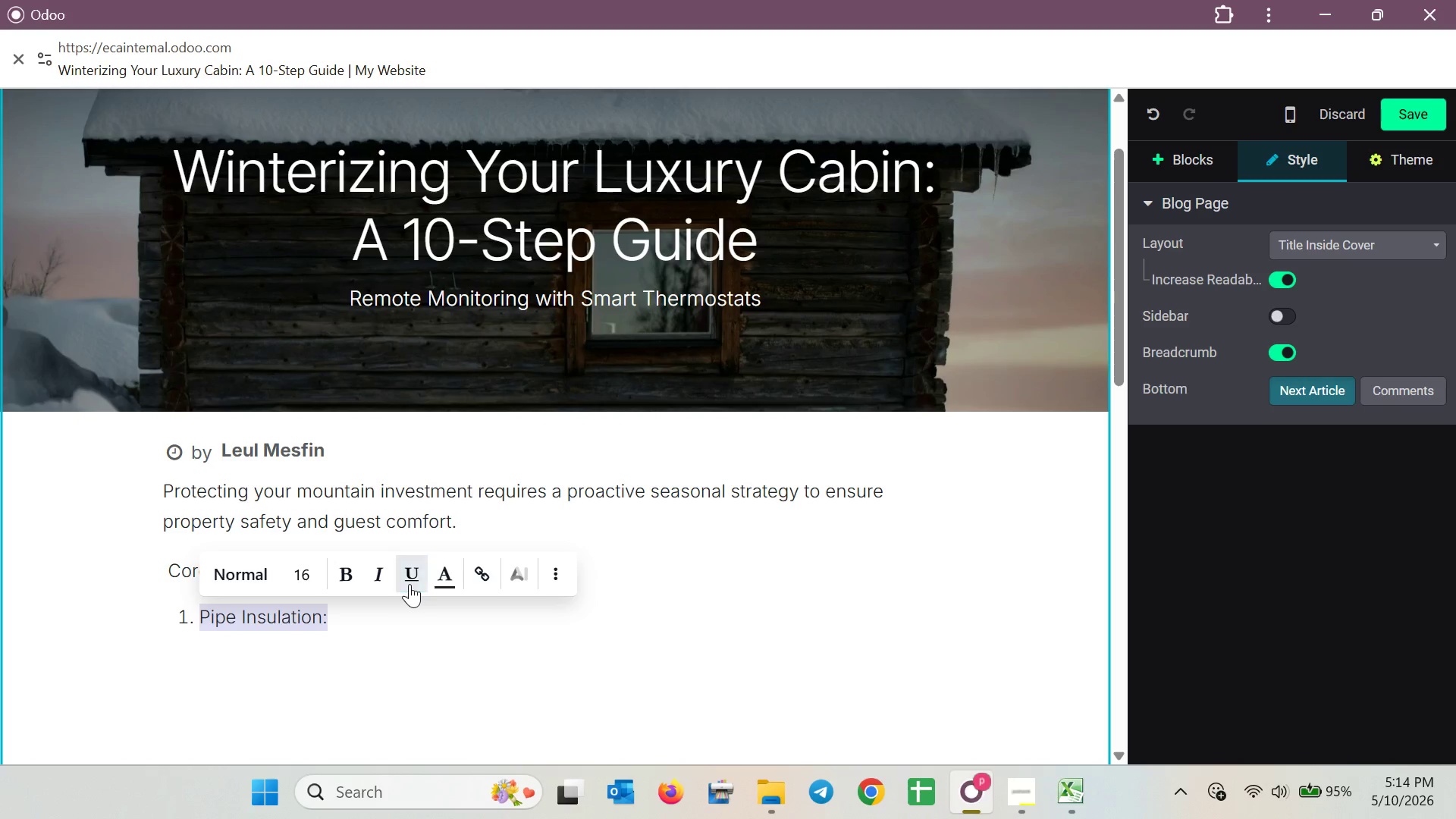 
triple_click([410, 584])
 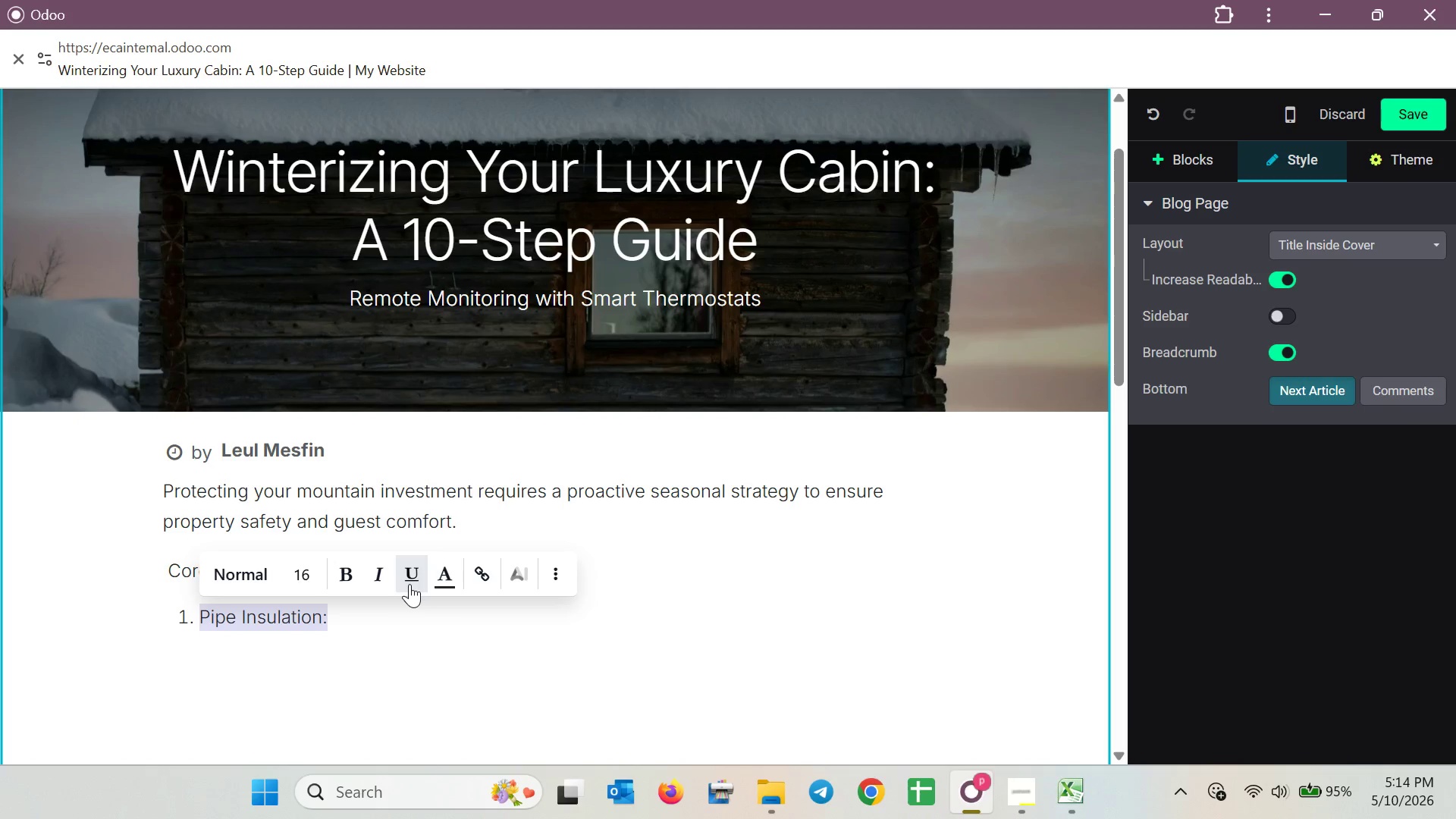 
triple_click([410, 584])
 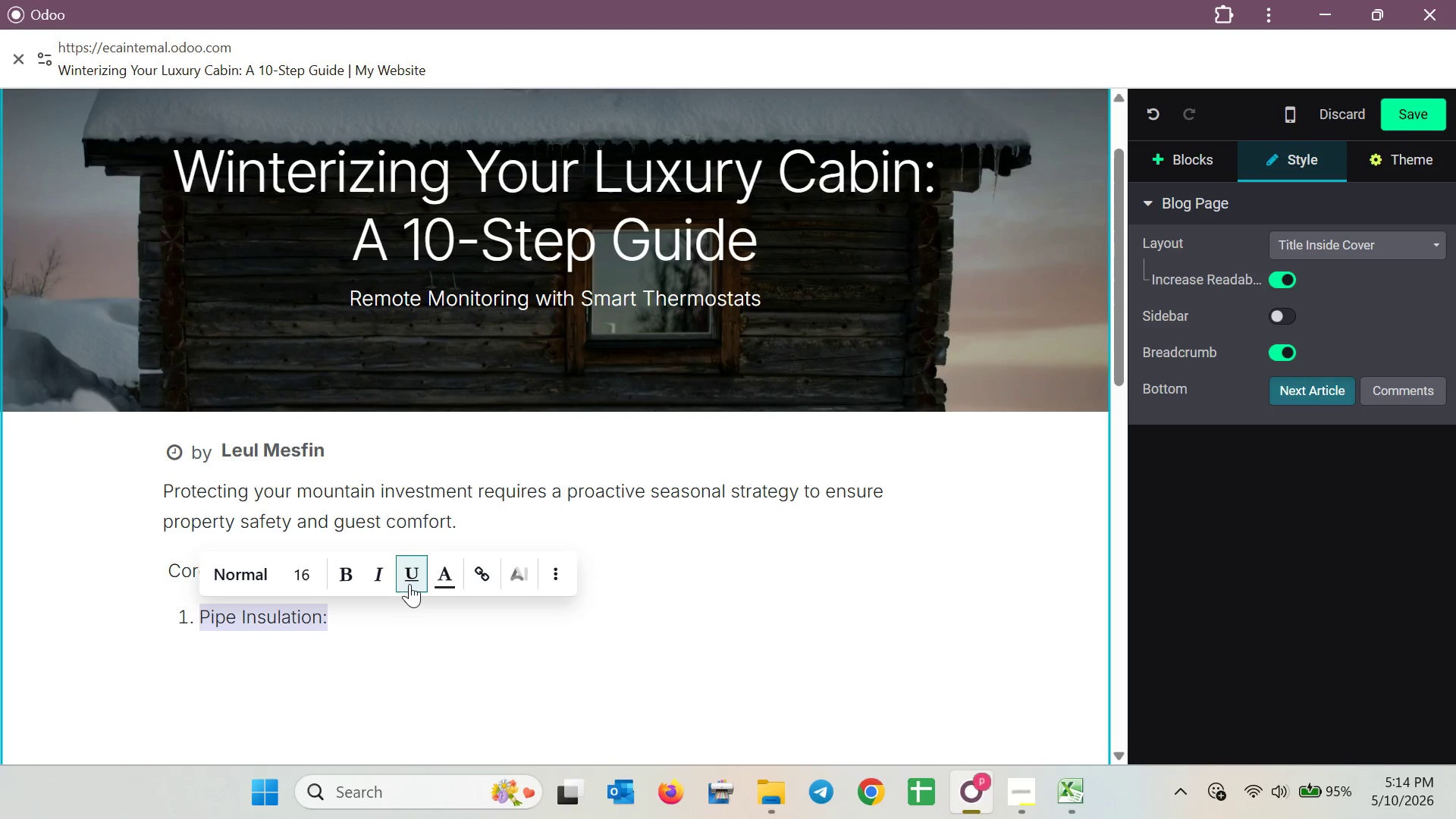 
triple_click([410, 584])
 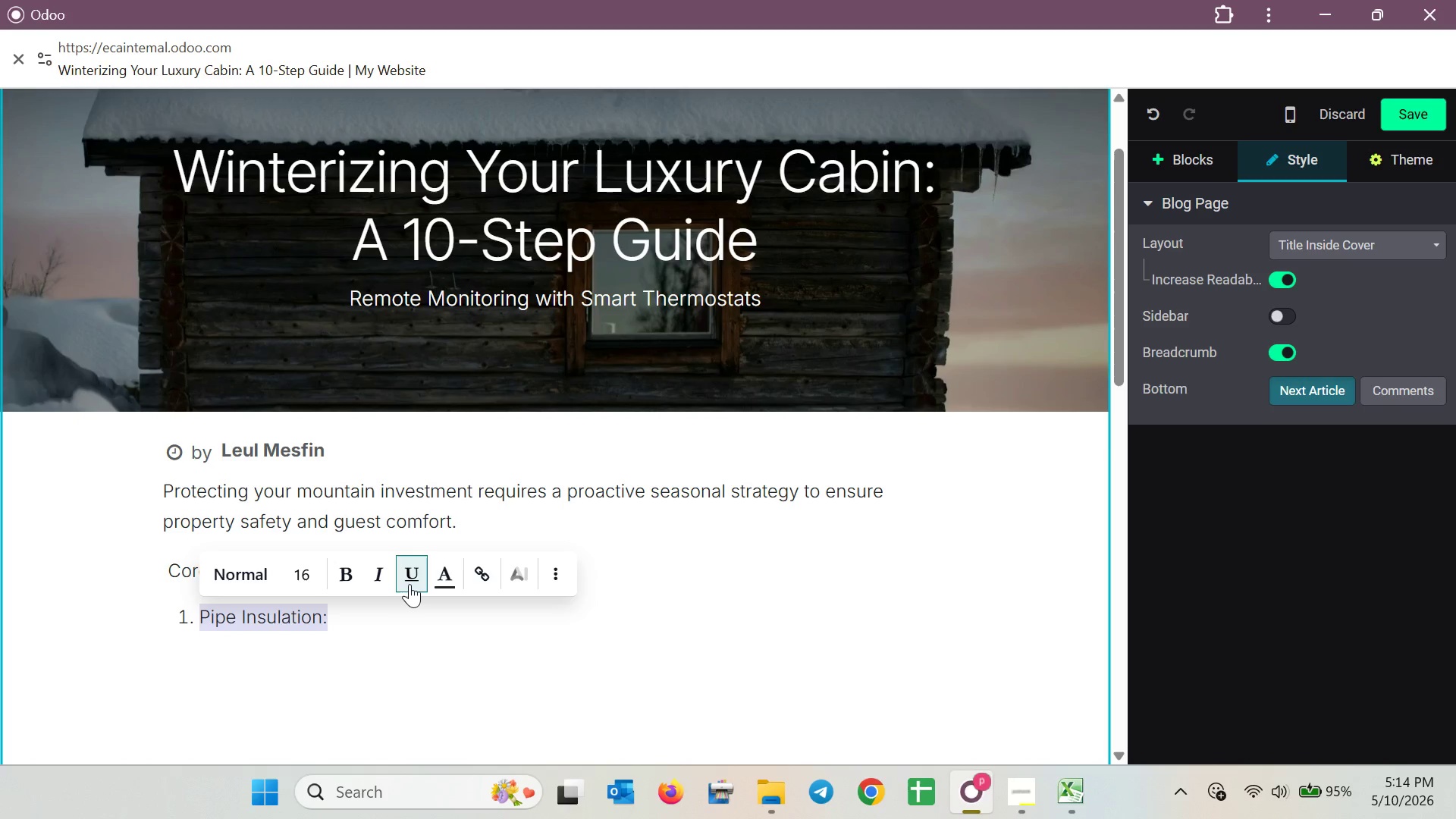 
triple_click([410, 584])
 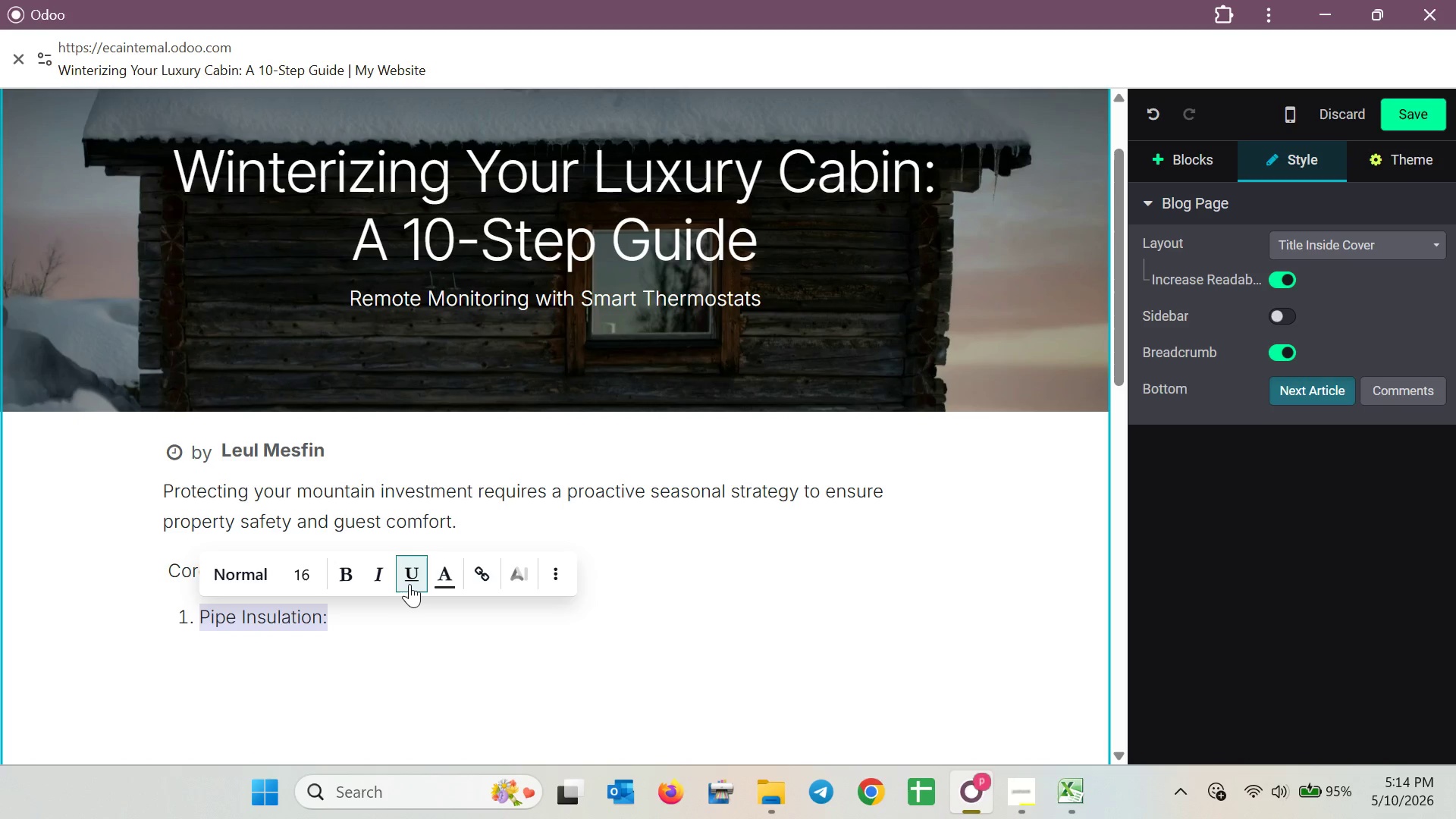 
triple_click([410, 584])
 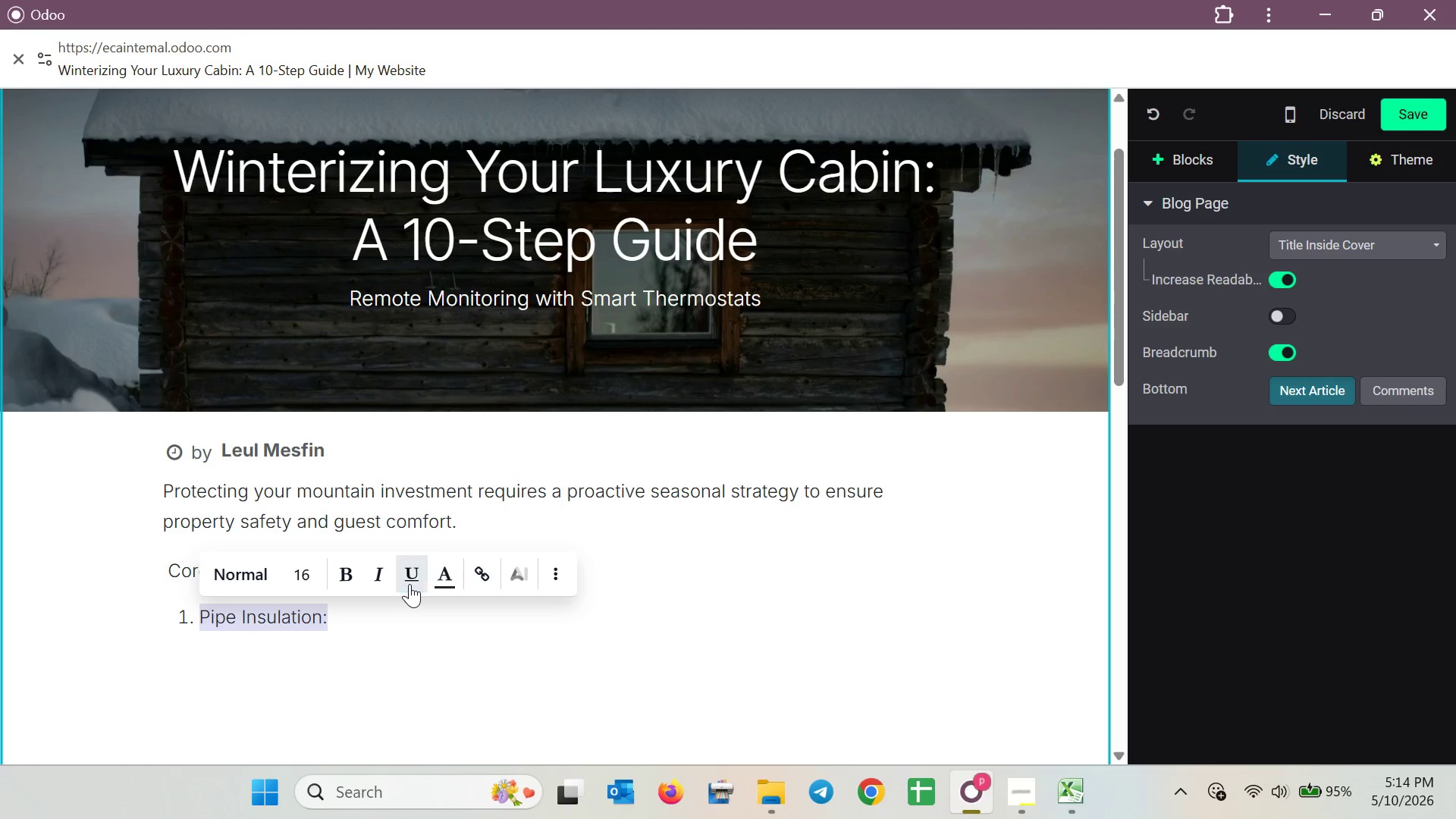 
triple_click([410, 584])
 